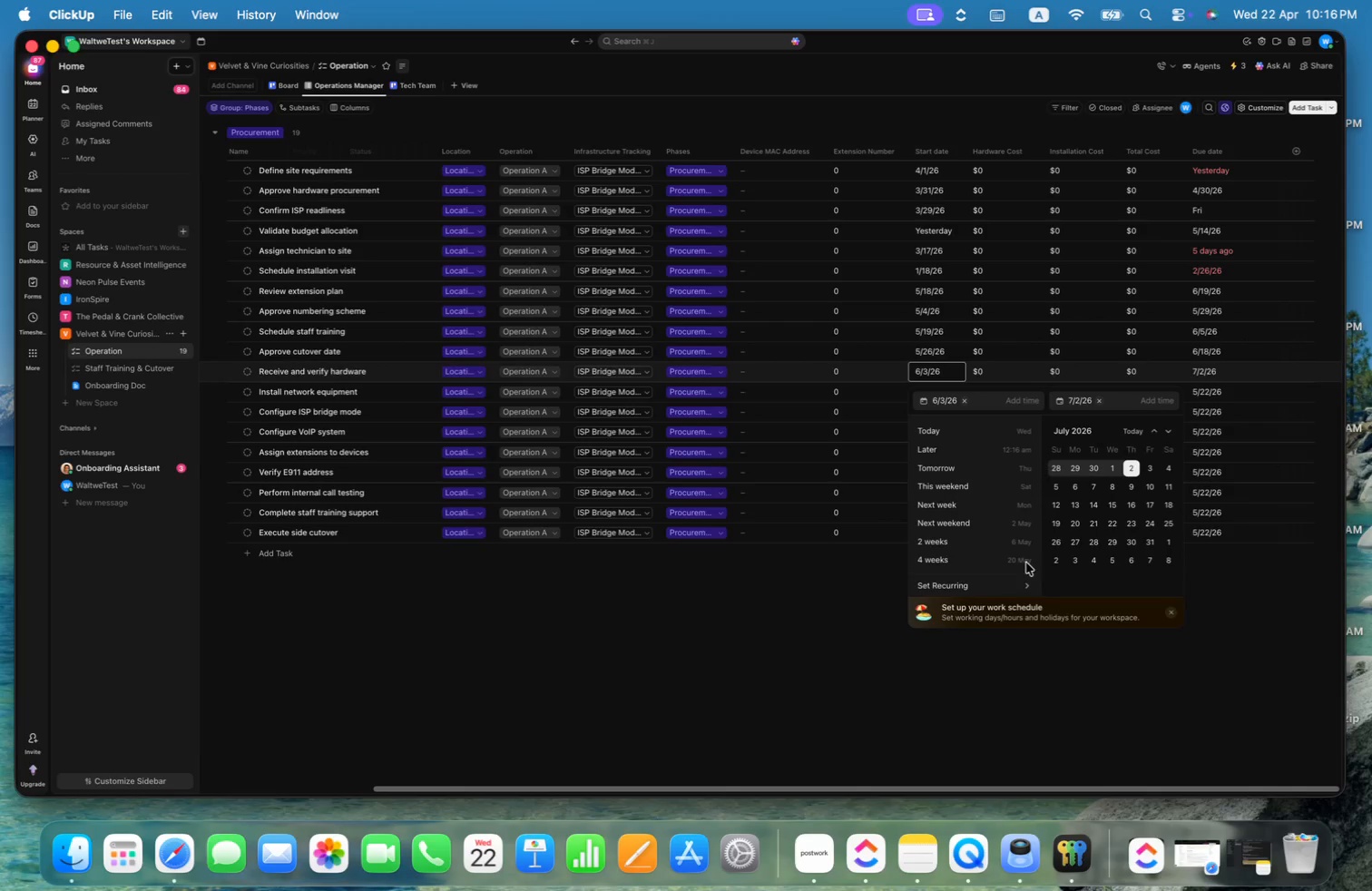 
scroll: coordinate [1103, 547], scroll_direction: up, amount: 8.0
 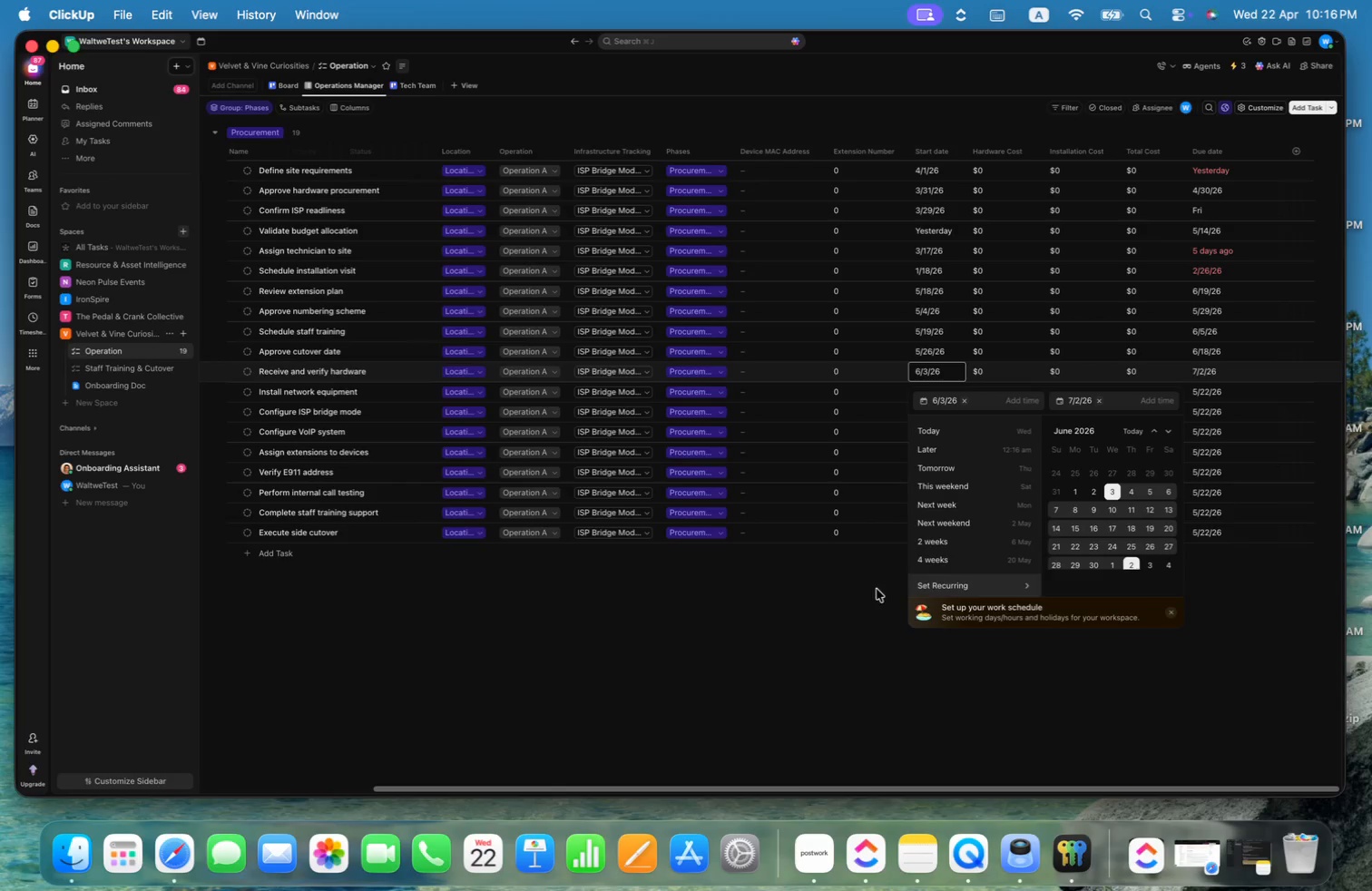 
left_click([816, 601])
 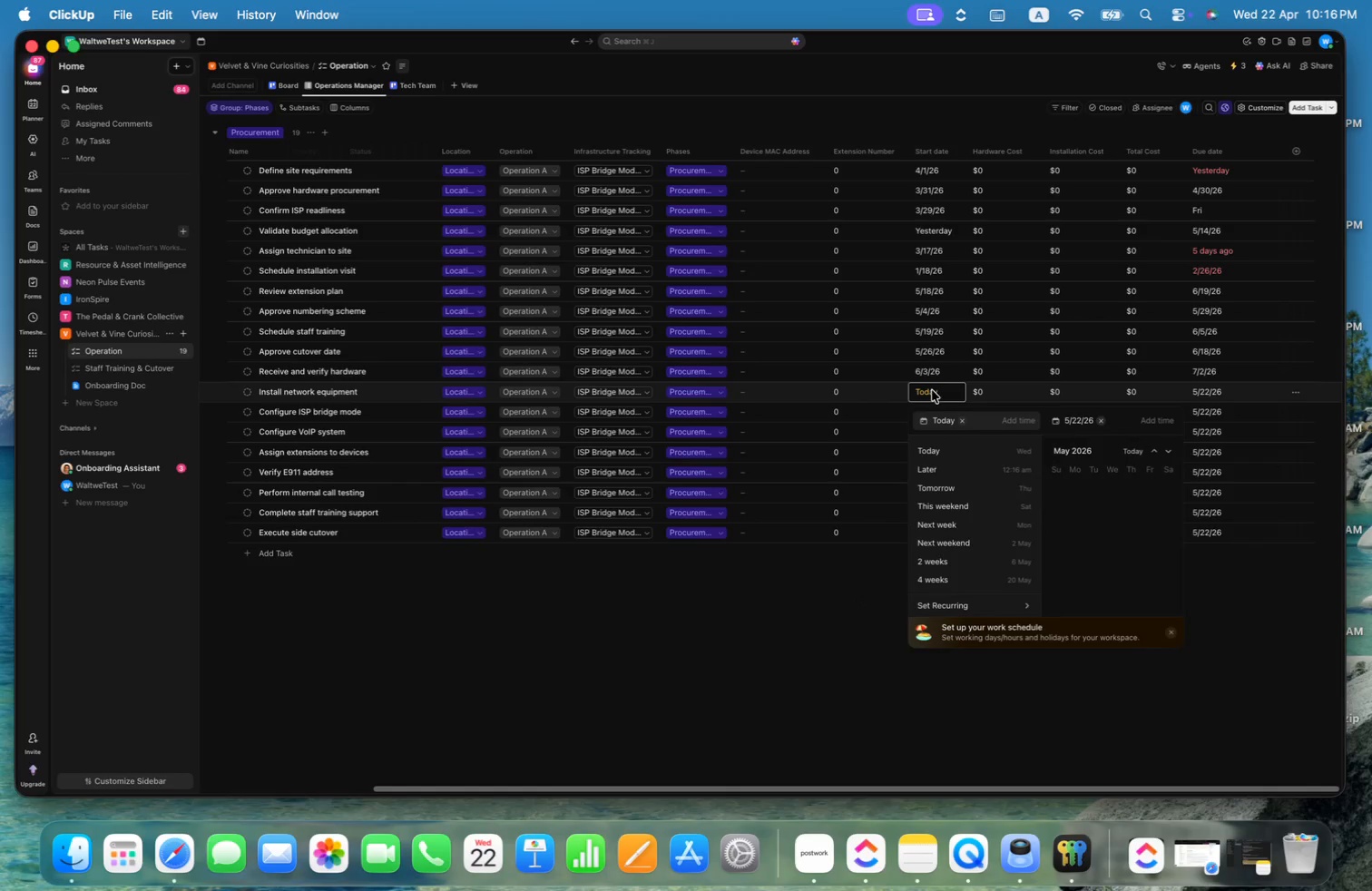 
scroll: coordinate [1133, 535], scroll_direction: down, amount: 2.0
 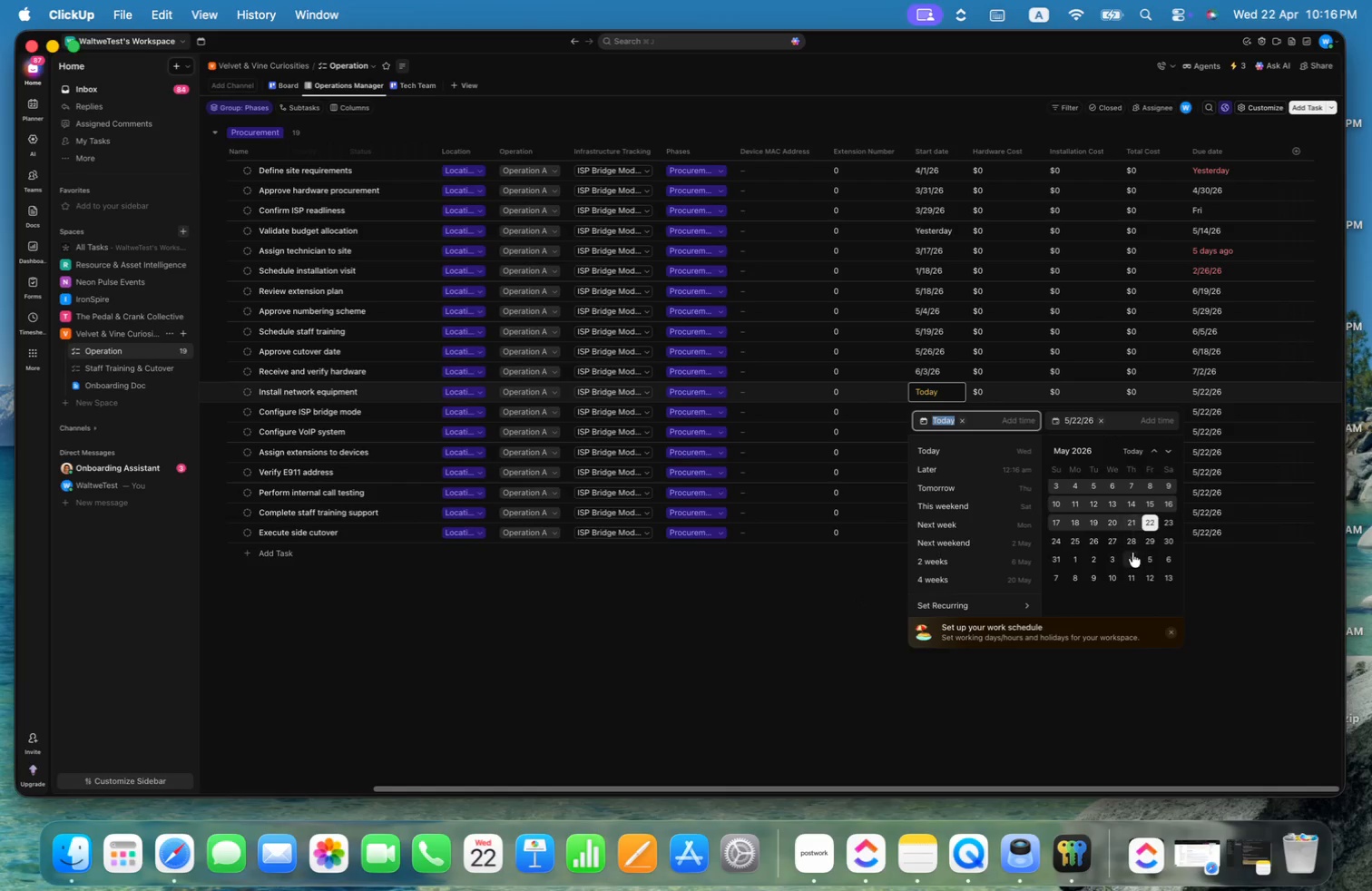 
left_click([1132, 560])
 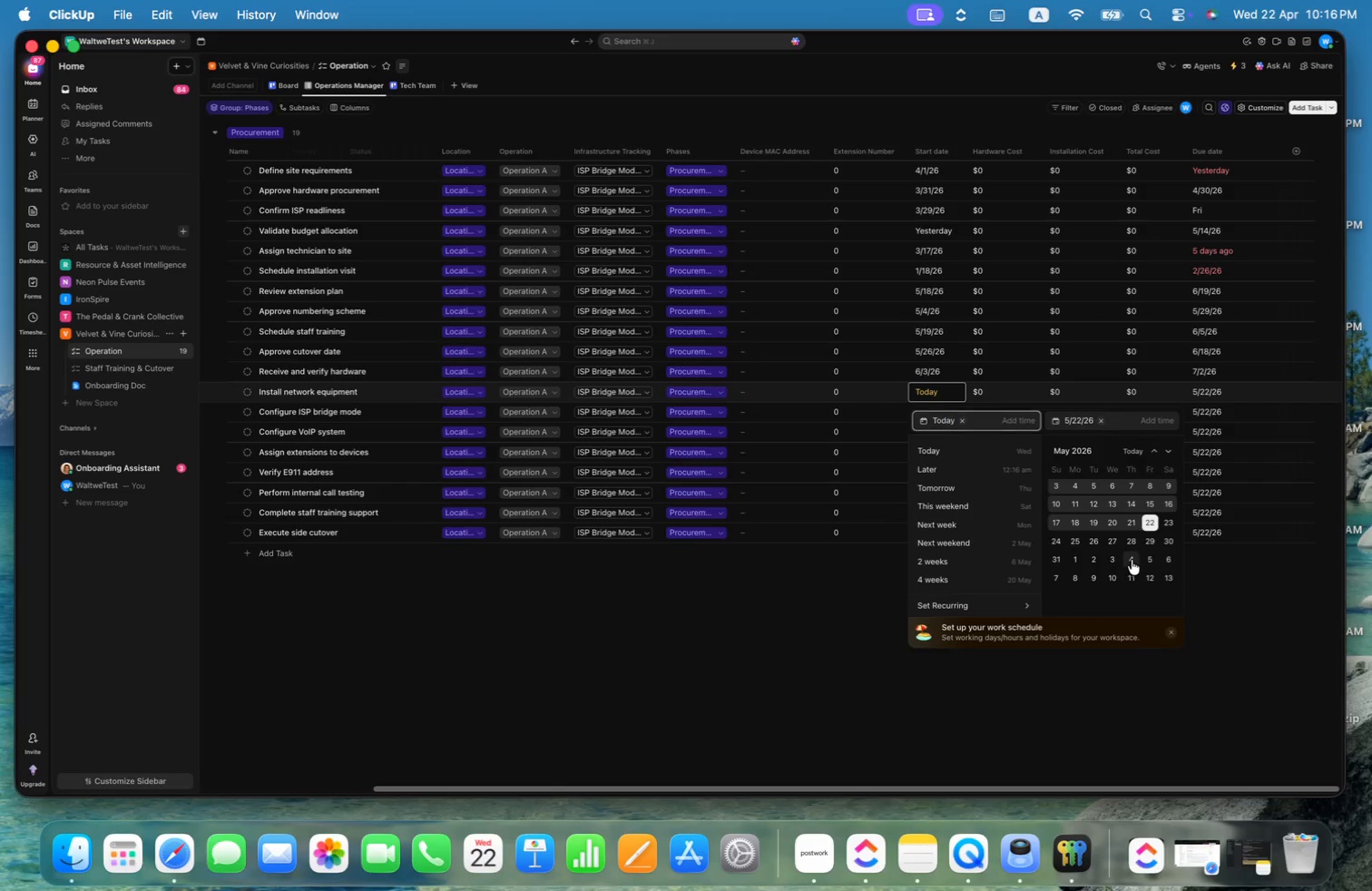 
scroll: coordinate [1132, 561], scroll_direction: down, amount: 3.0
 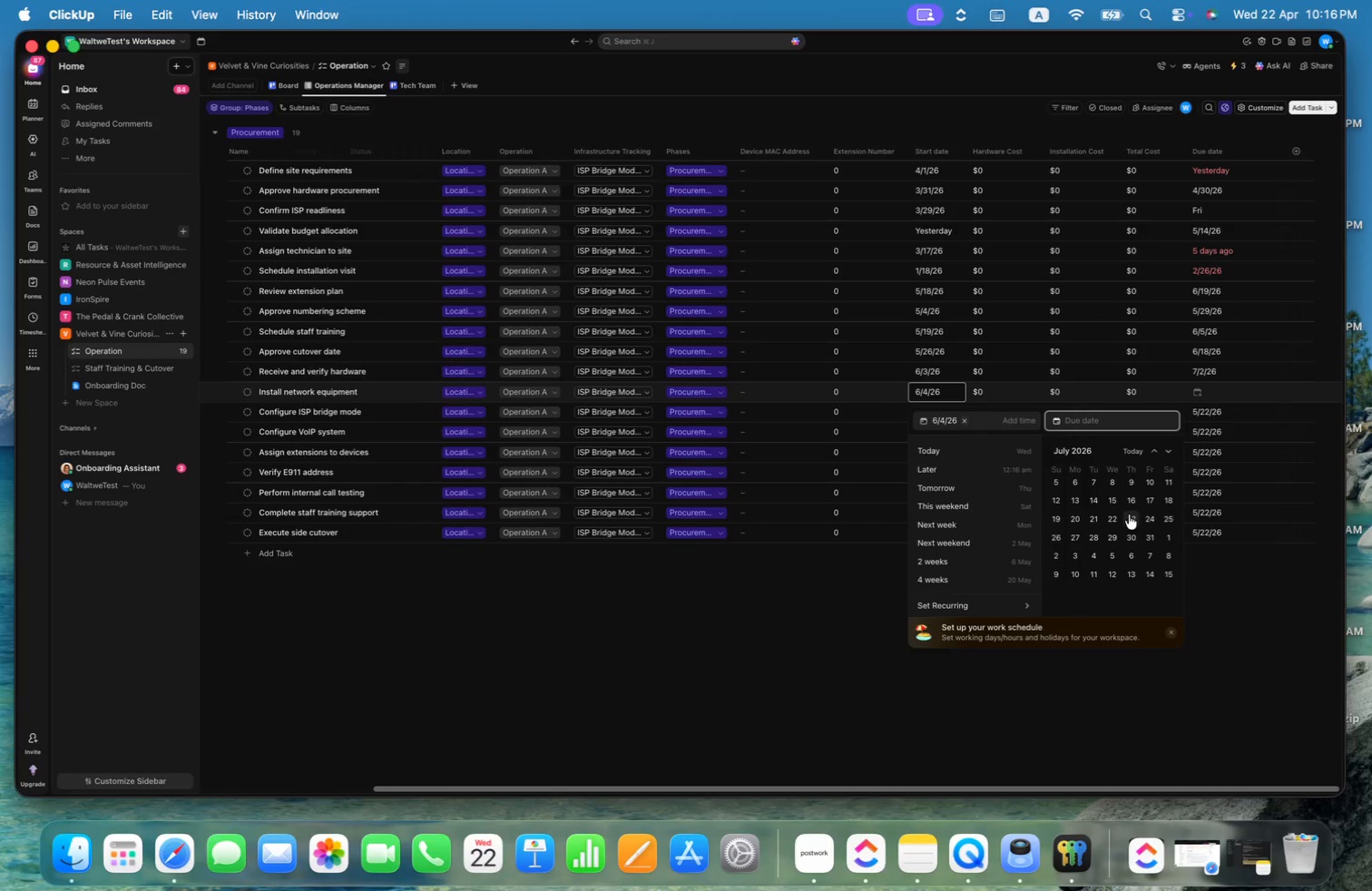 
scroll: coordinate [1129, 514], scroll_direction: up, amount: 7.0
 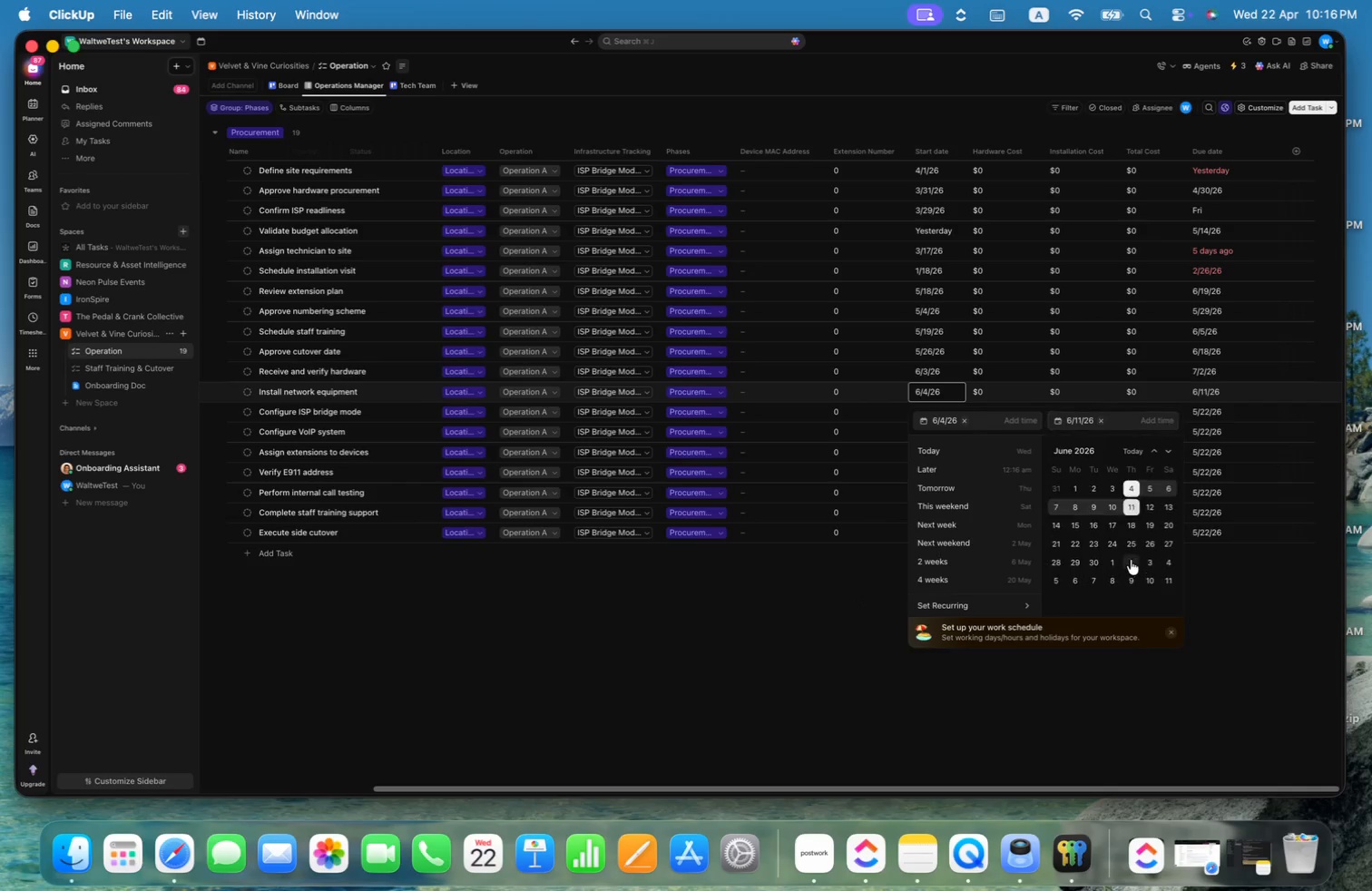 
left_click([850, 592])
 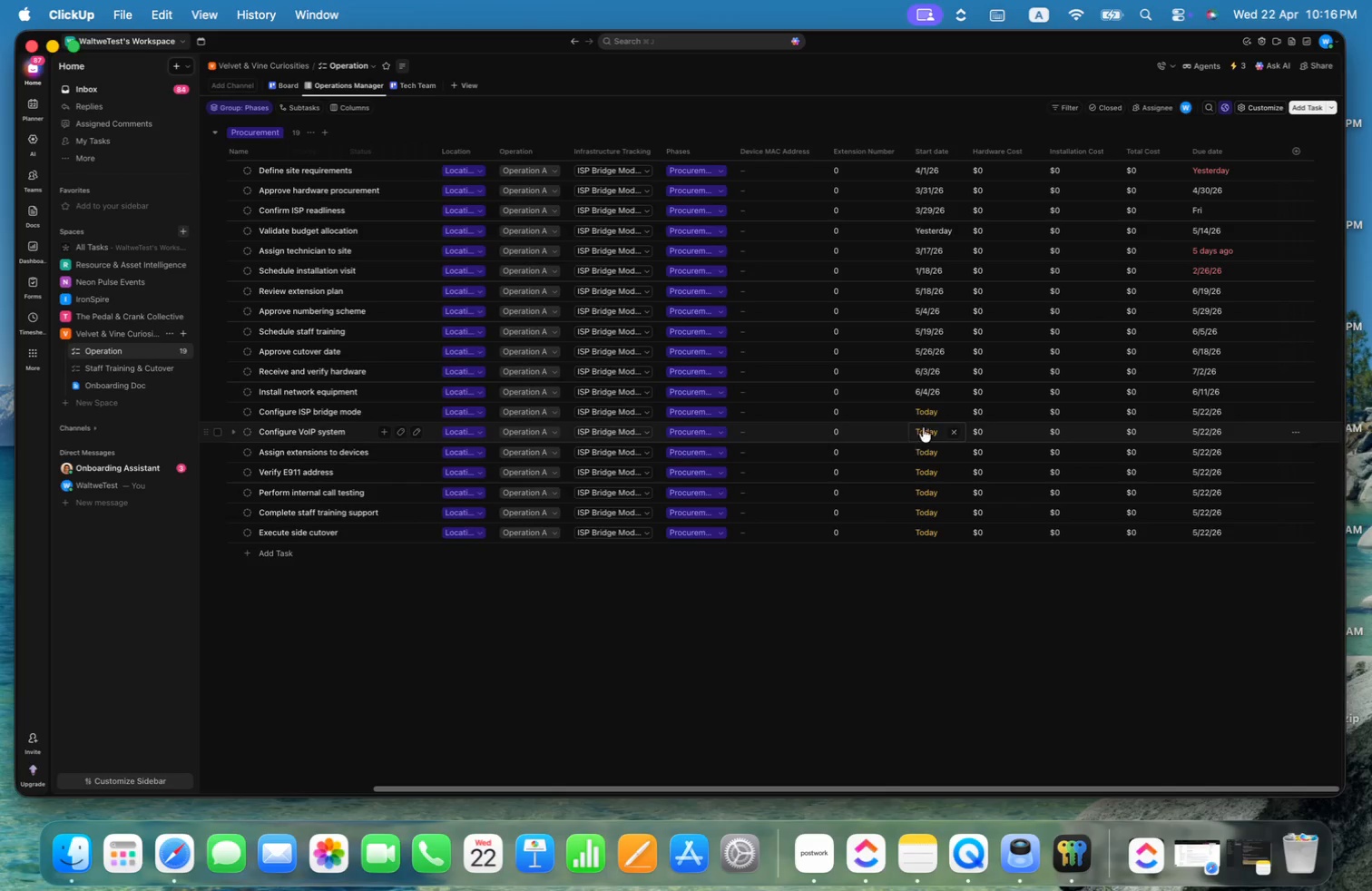 
left_click([931, 416])
 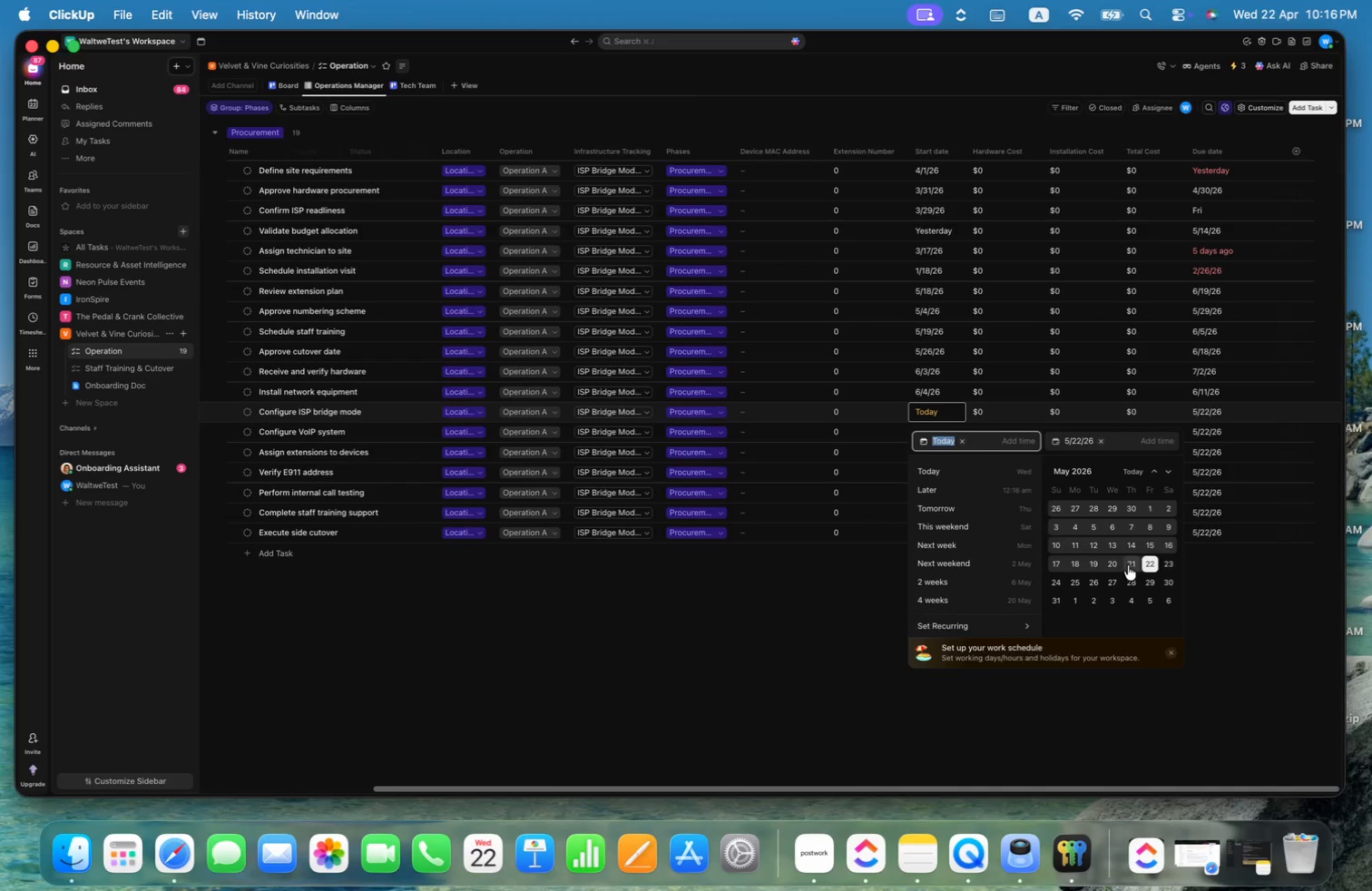 
left_click([1128, 565])
 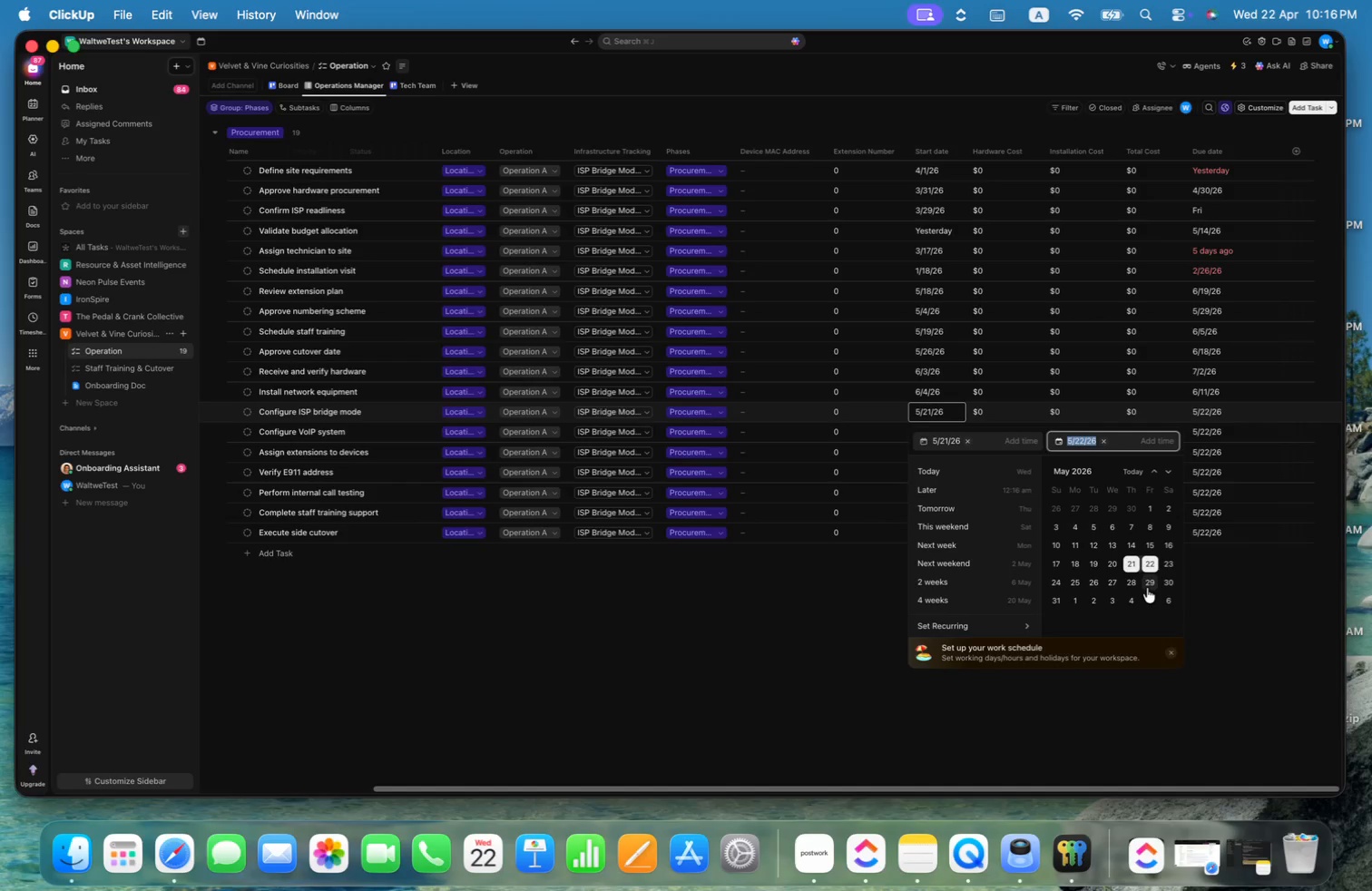 
left_click([1145, 585])
 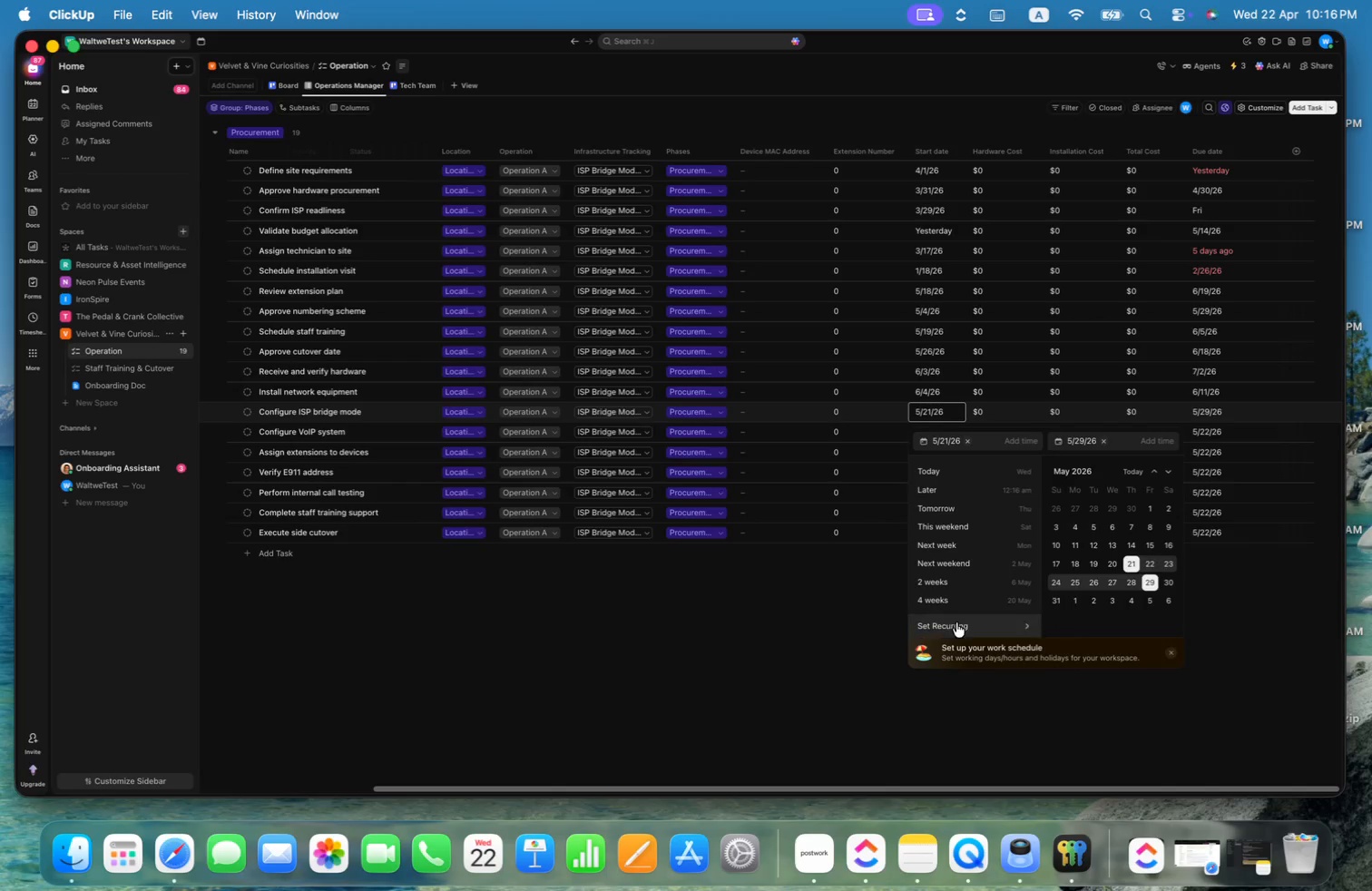 
left_click([785, 623])
 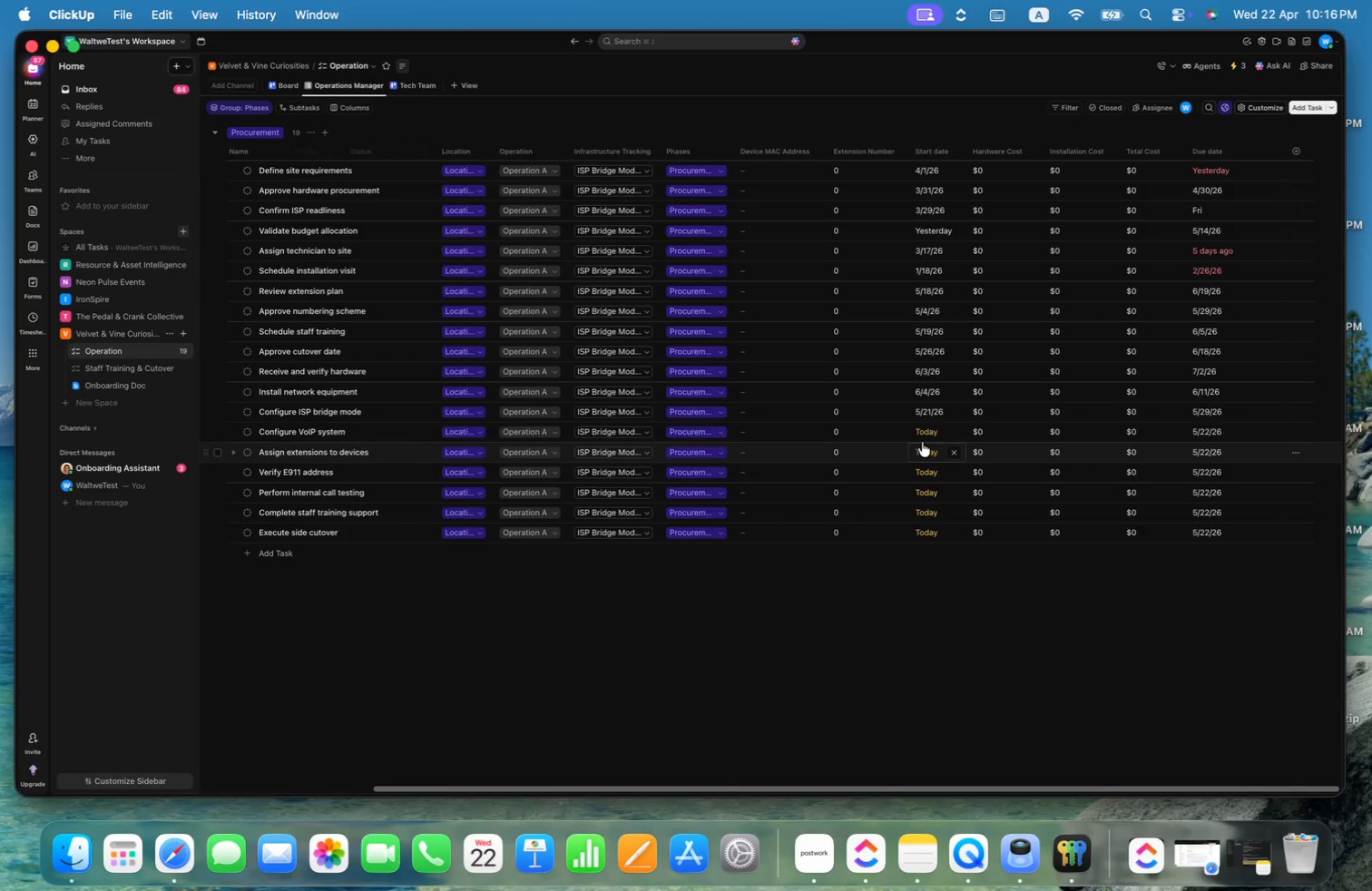 
left_click([923, 439])
 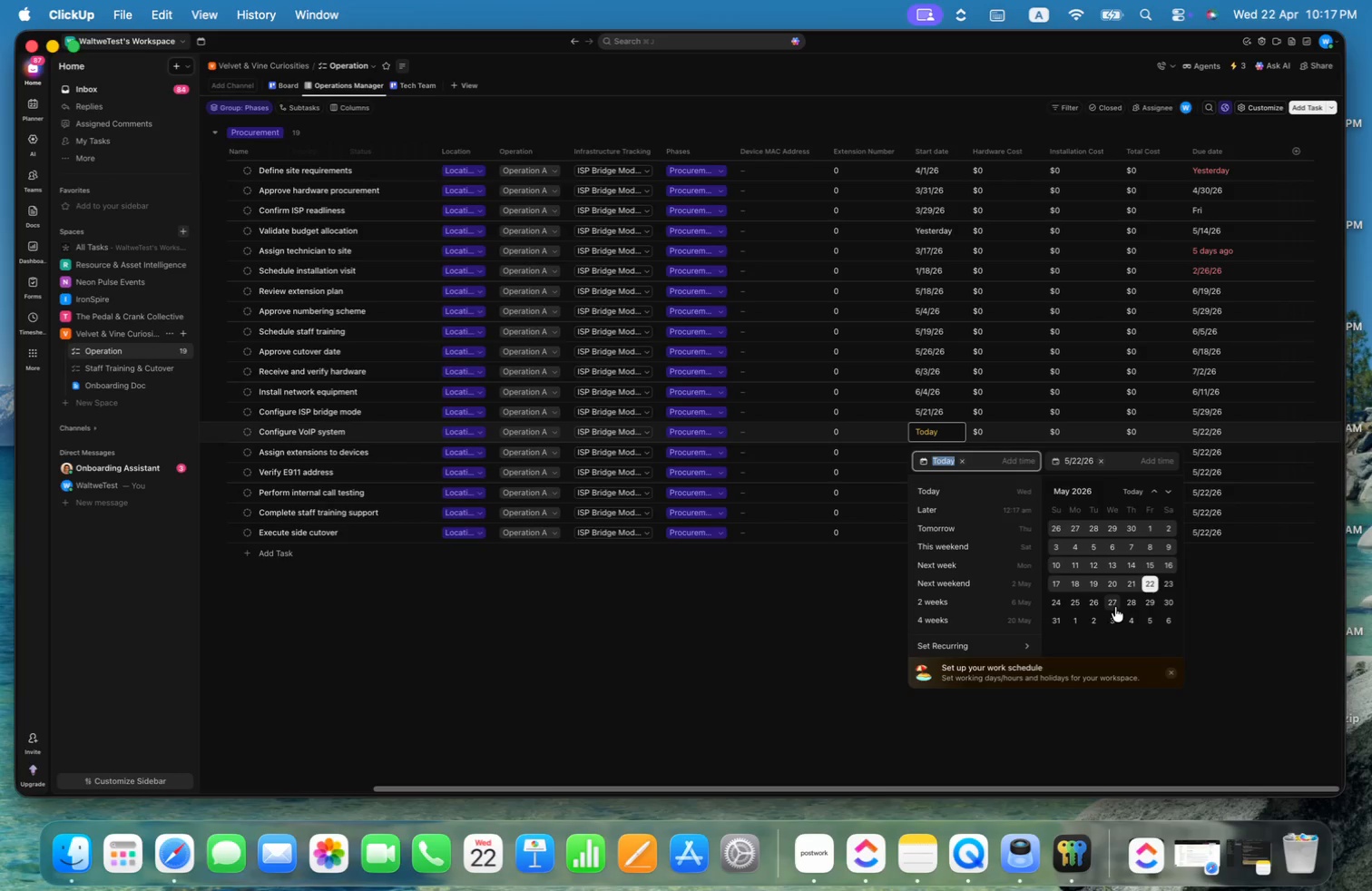 
left_click([1113, 621])
 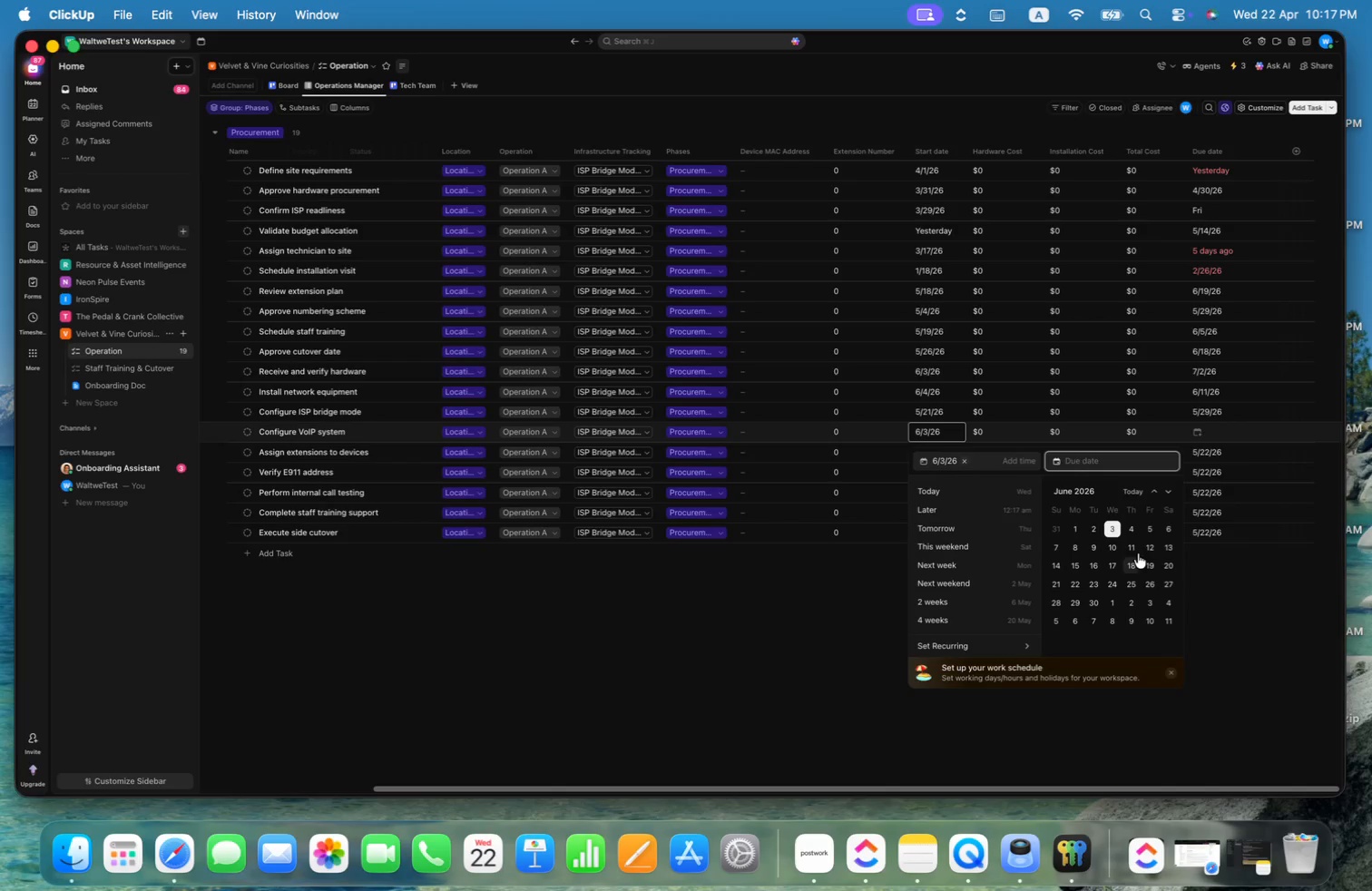 
left_click([1152, 551])
 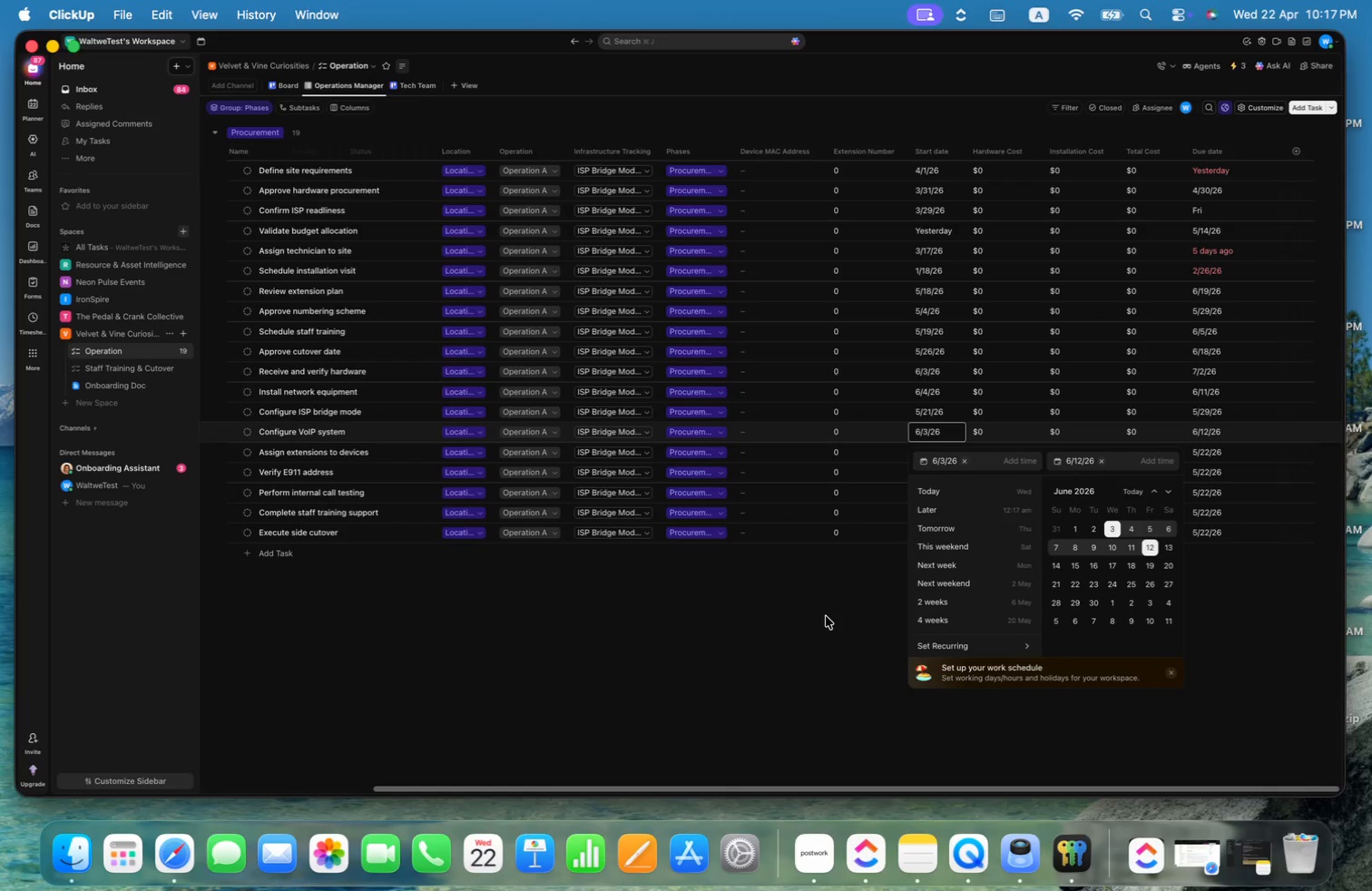 
left_click([823, 616])
 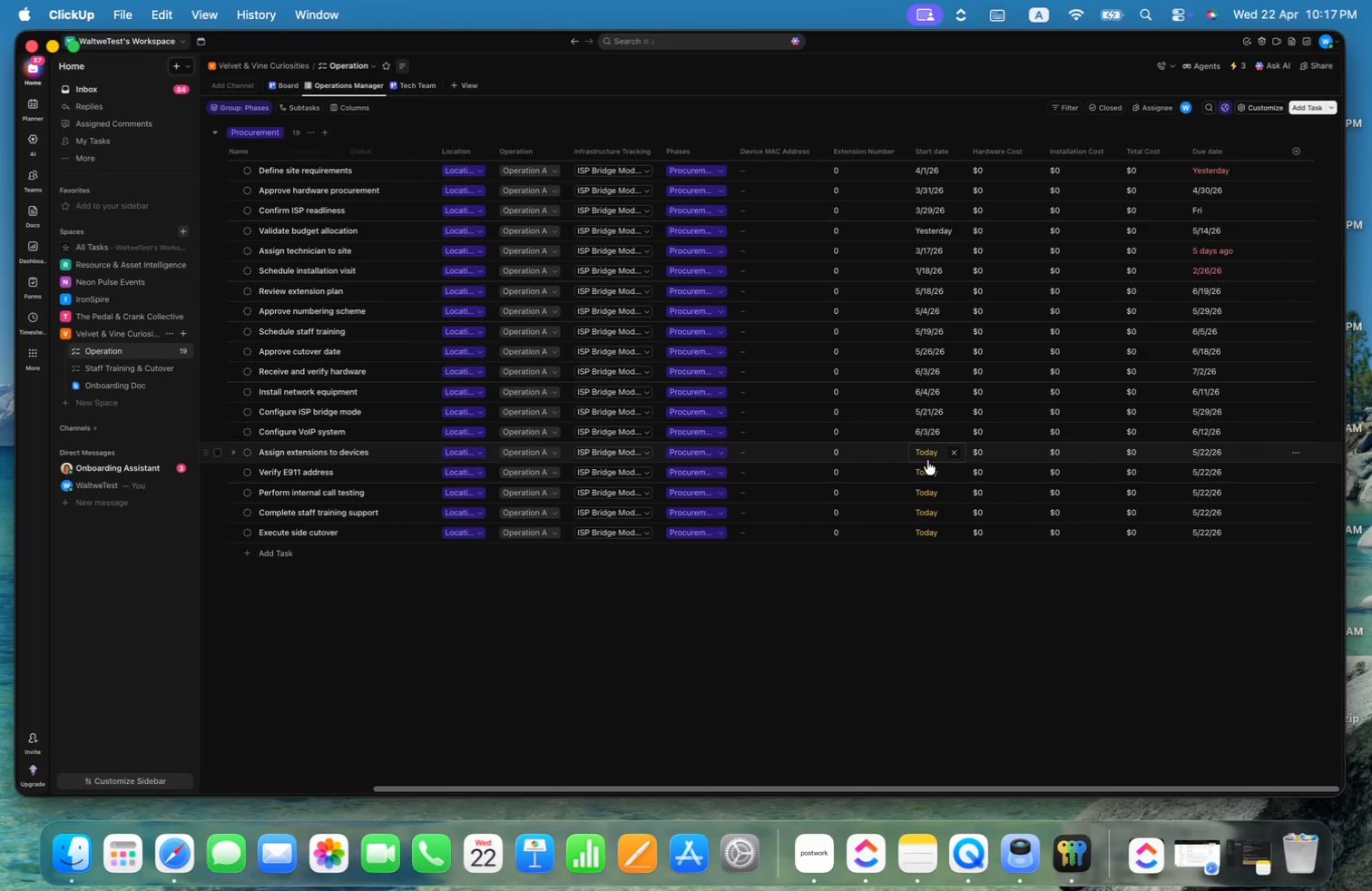 
left_click([926, 455])
 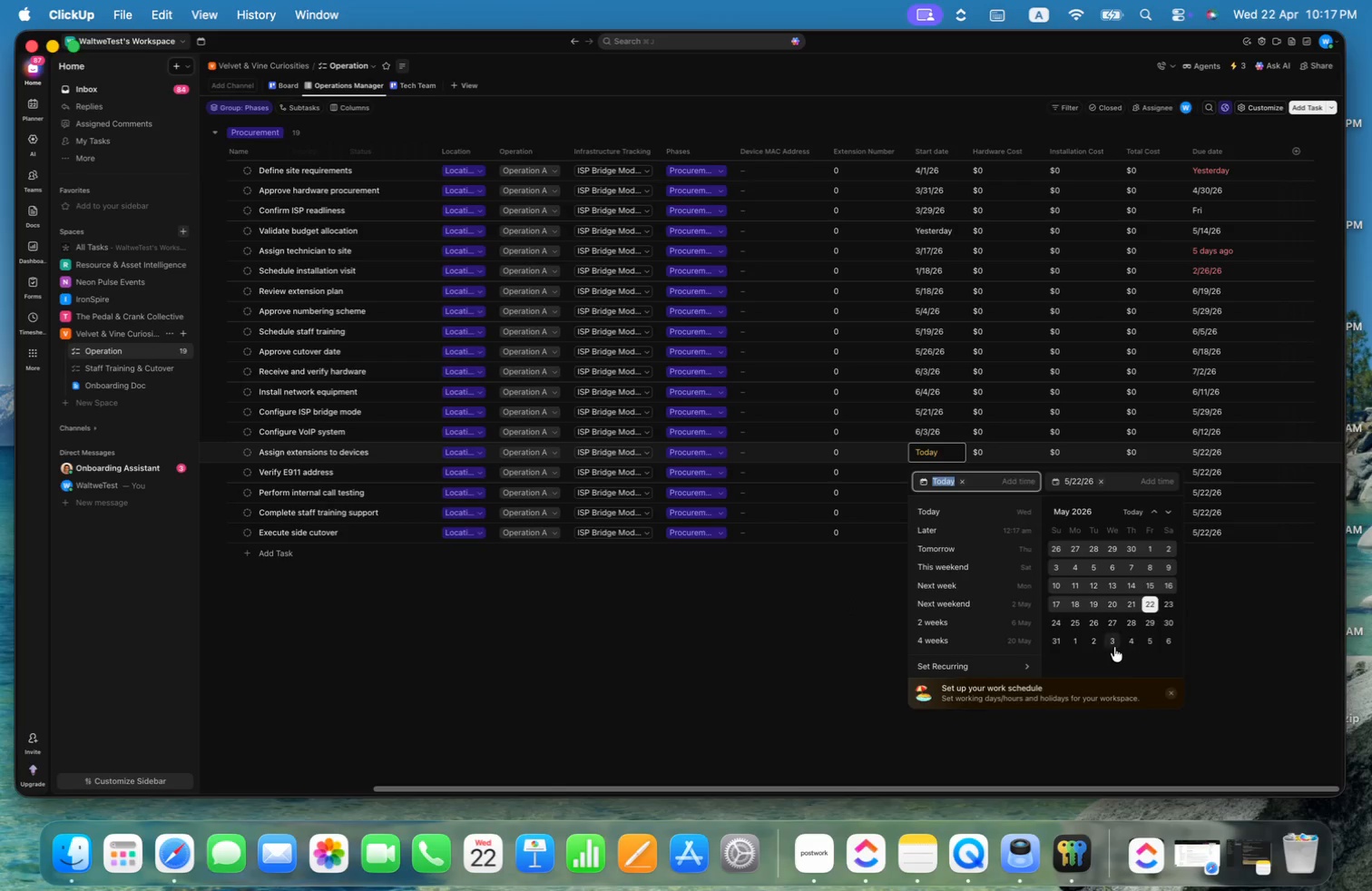 
left_click([1087, 640])
 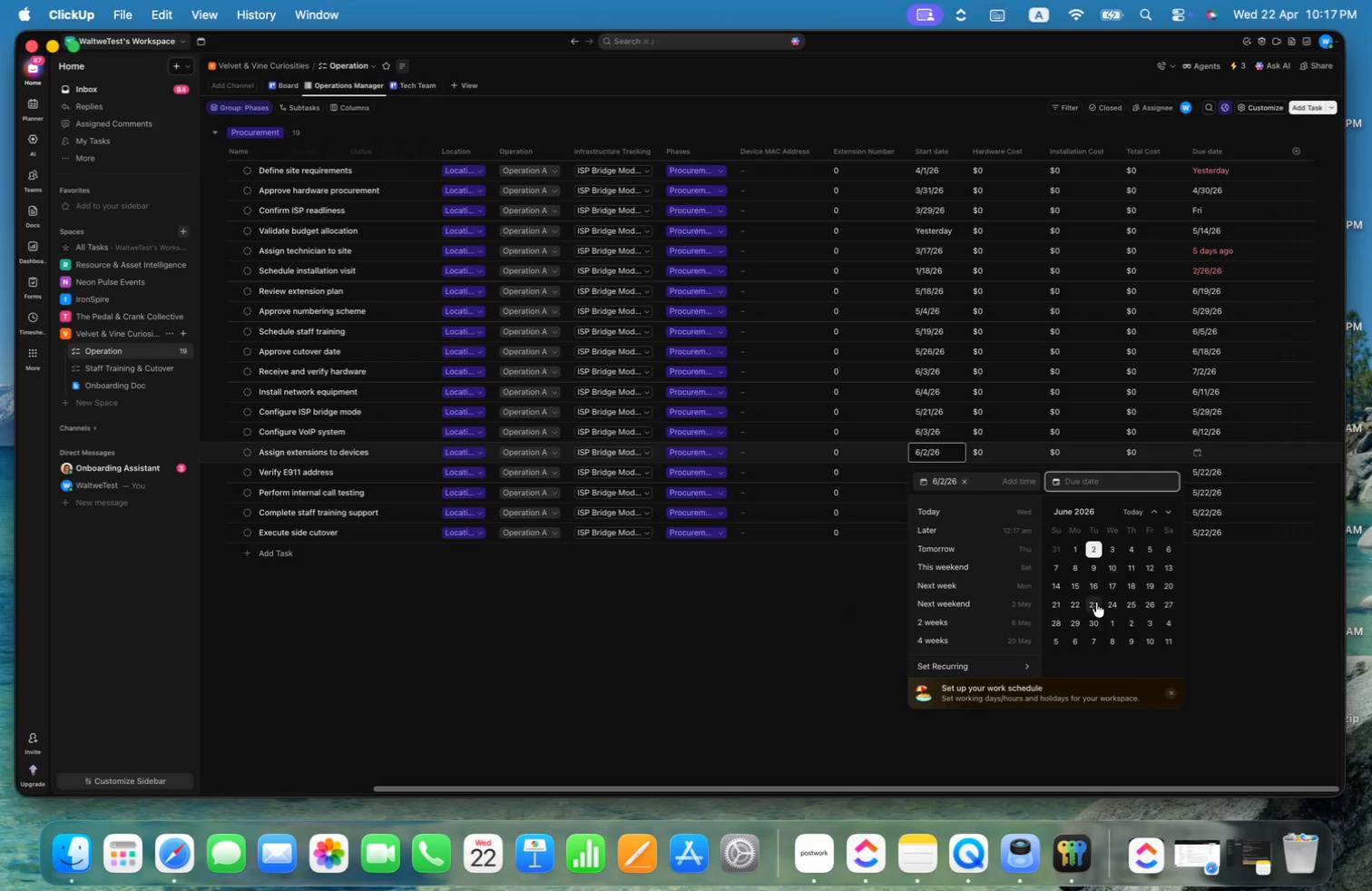 
left_click([1096, 575])
 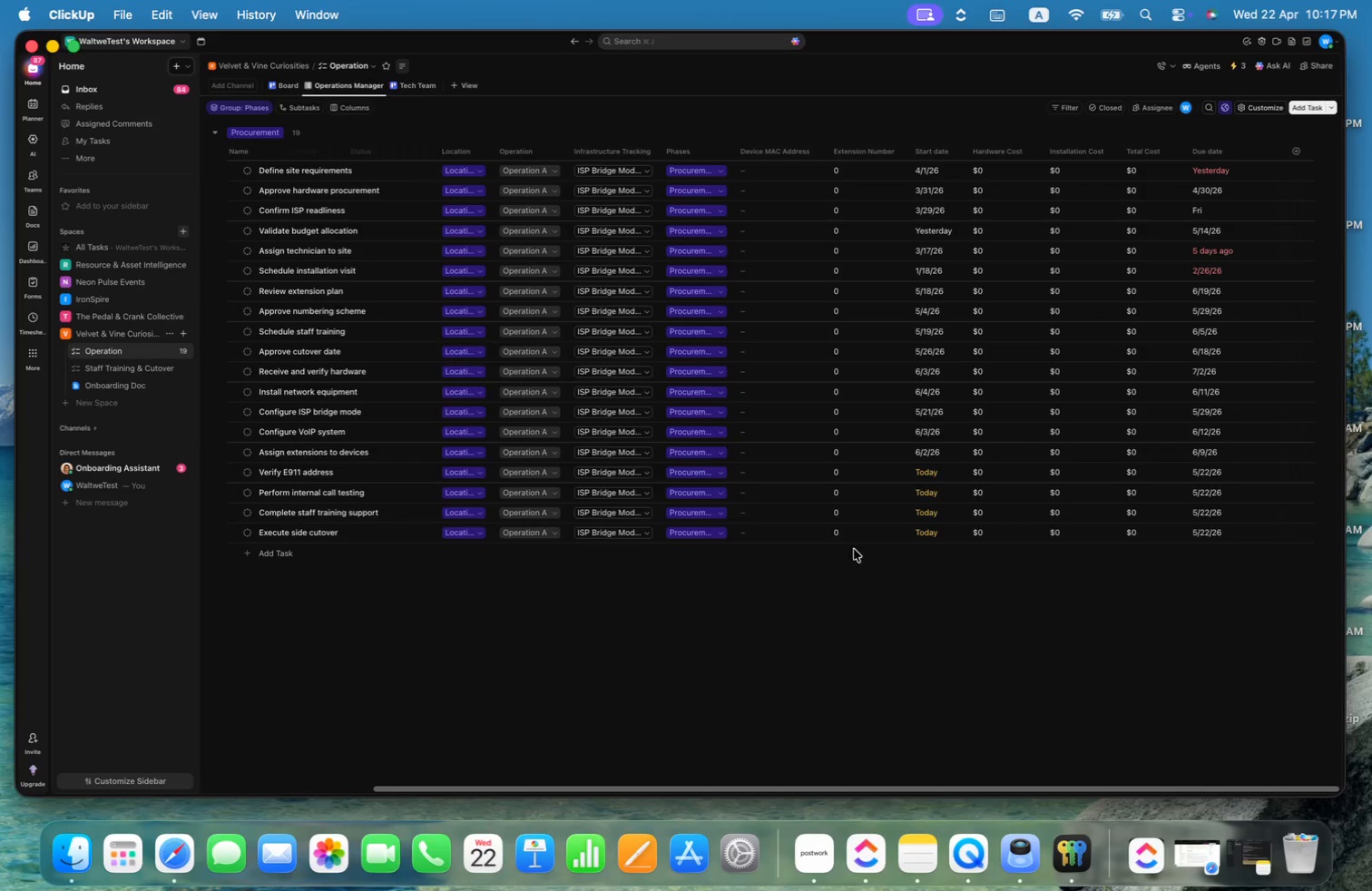 
left_click([936, 470])
 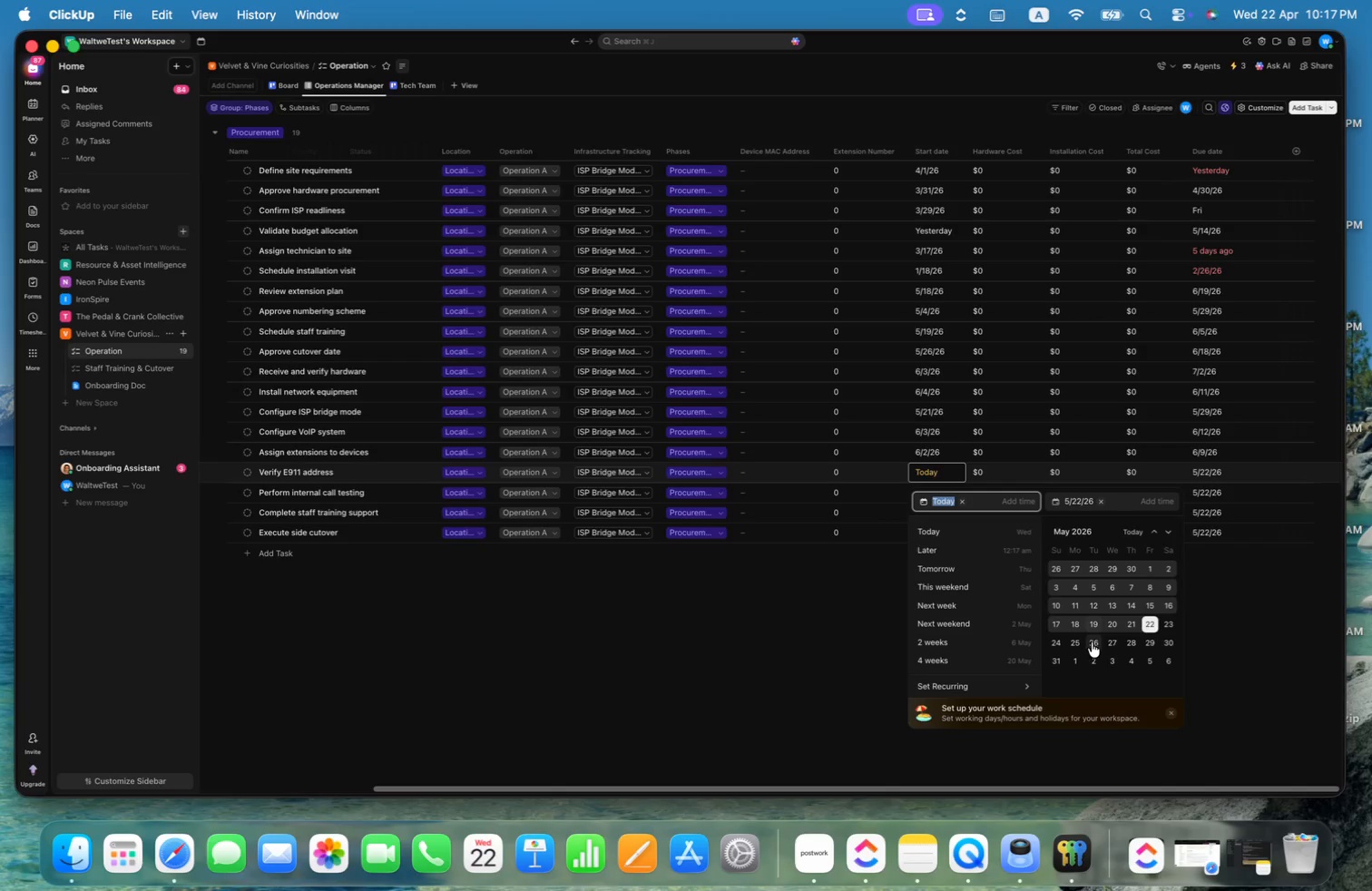 
left_click([1073, 642])
 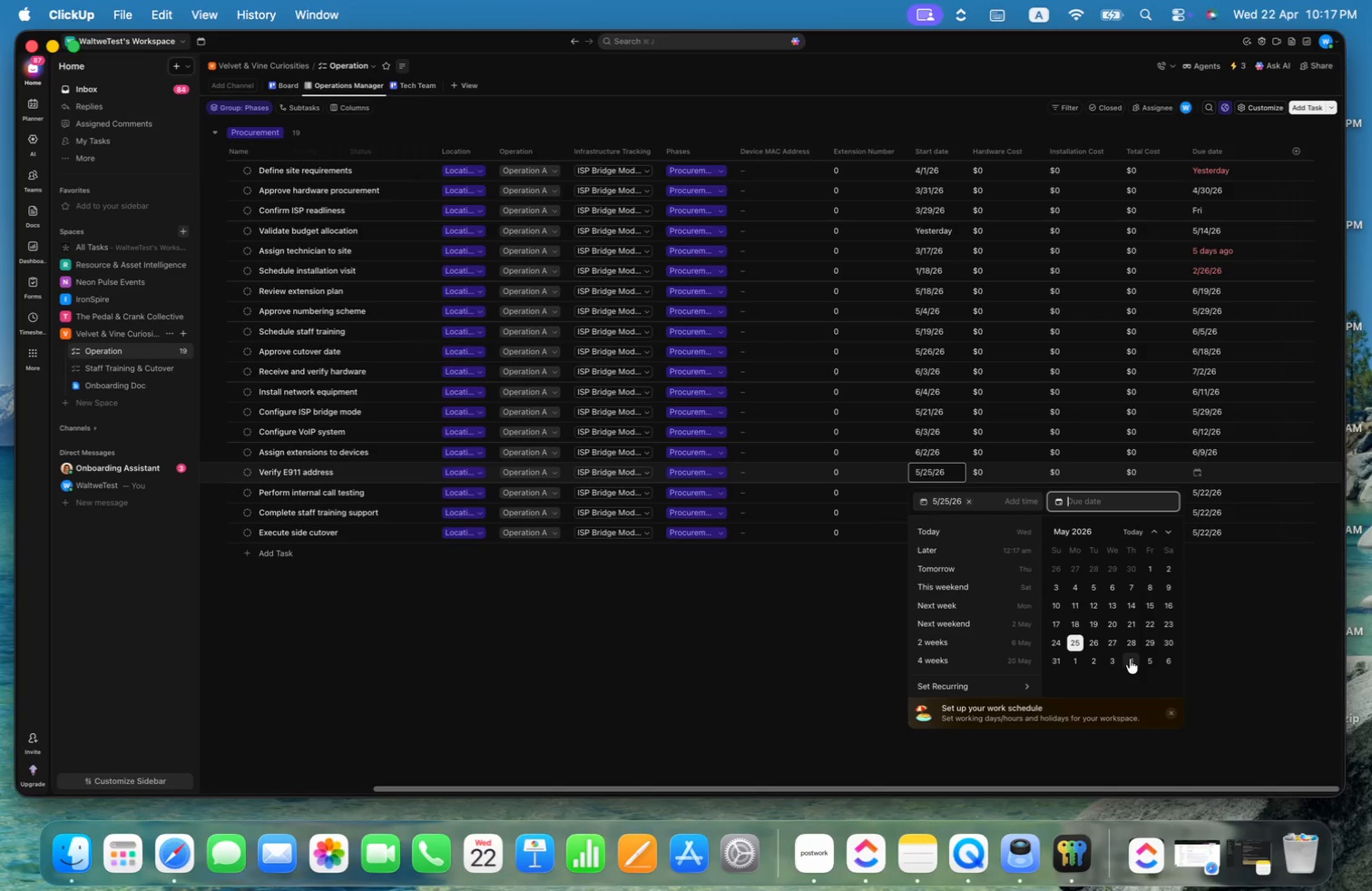 
left_click([1136, 665])
 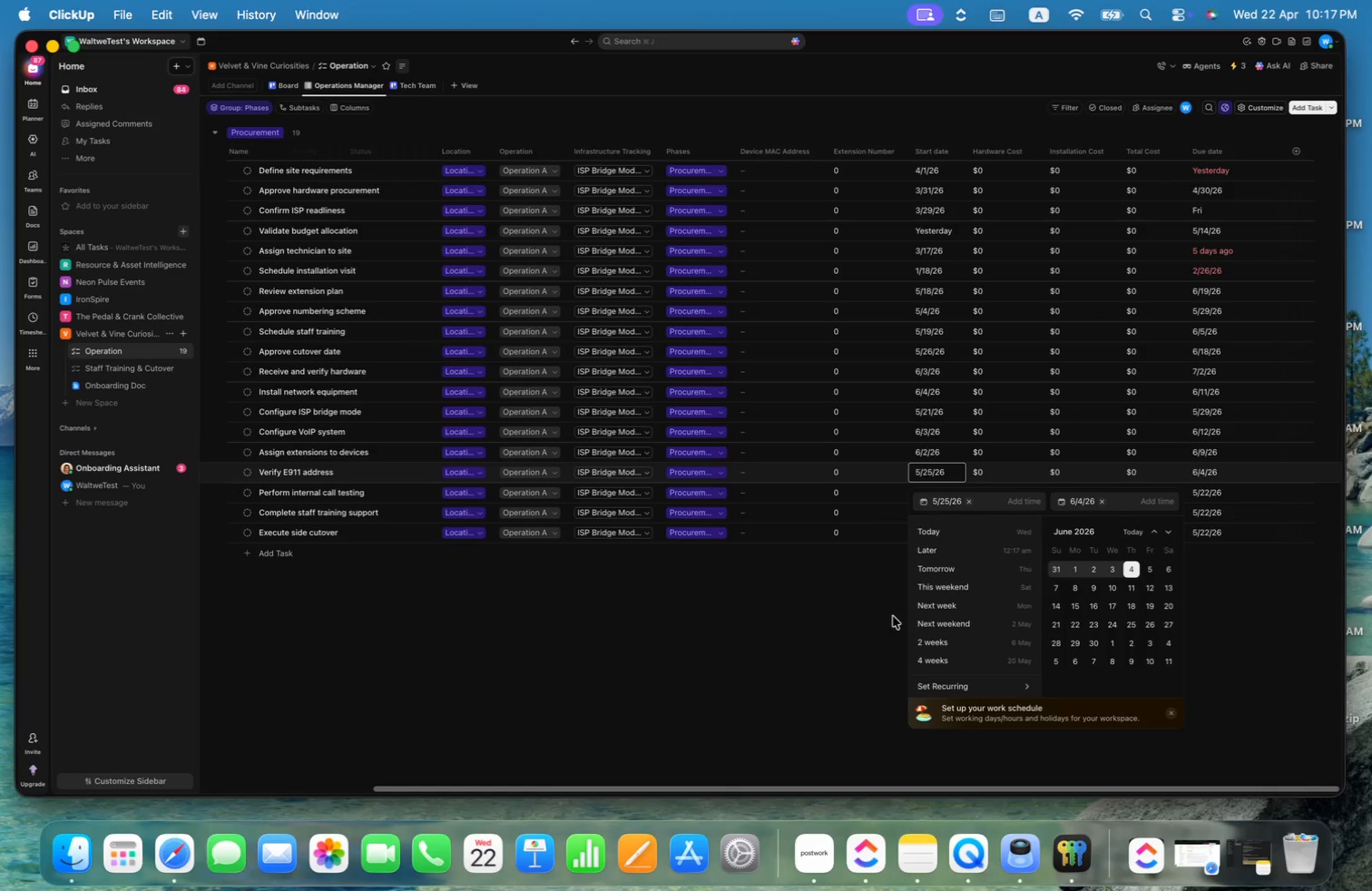 
left_click([891, 613])
 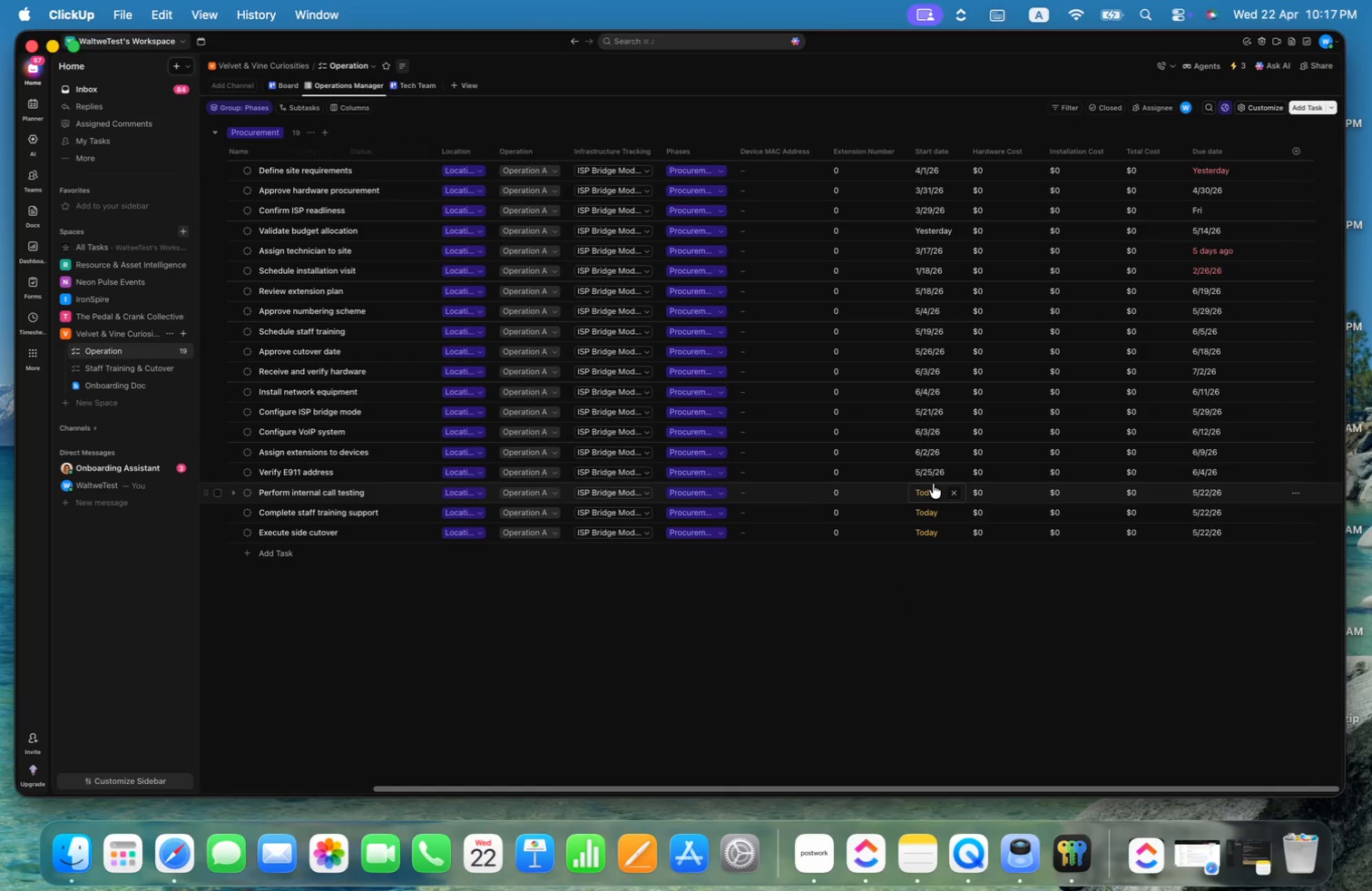 
left_click([933, 490])
 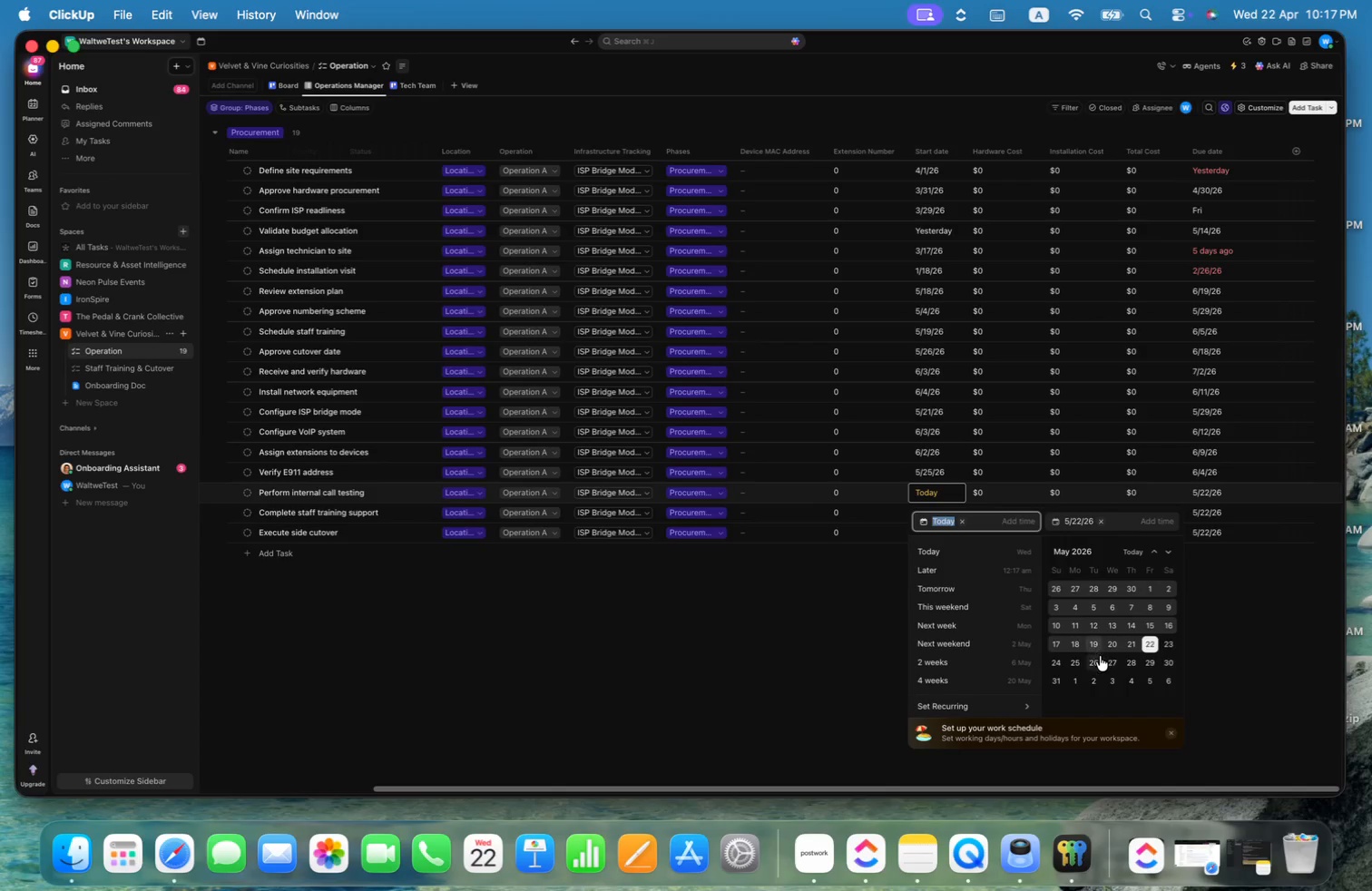 
left_click([1122, 667])
 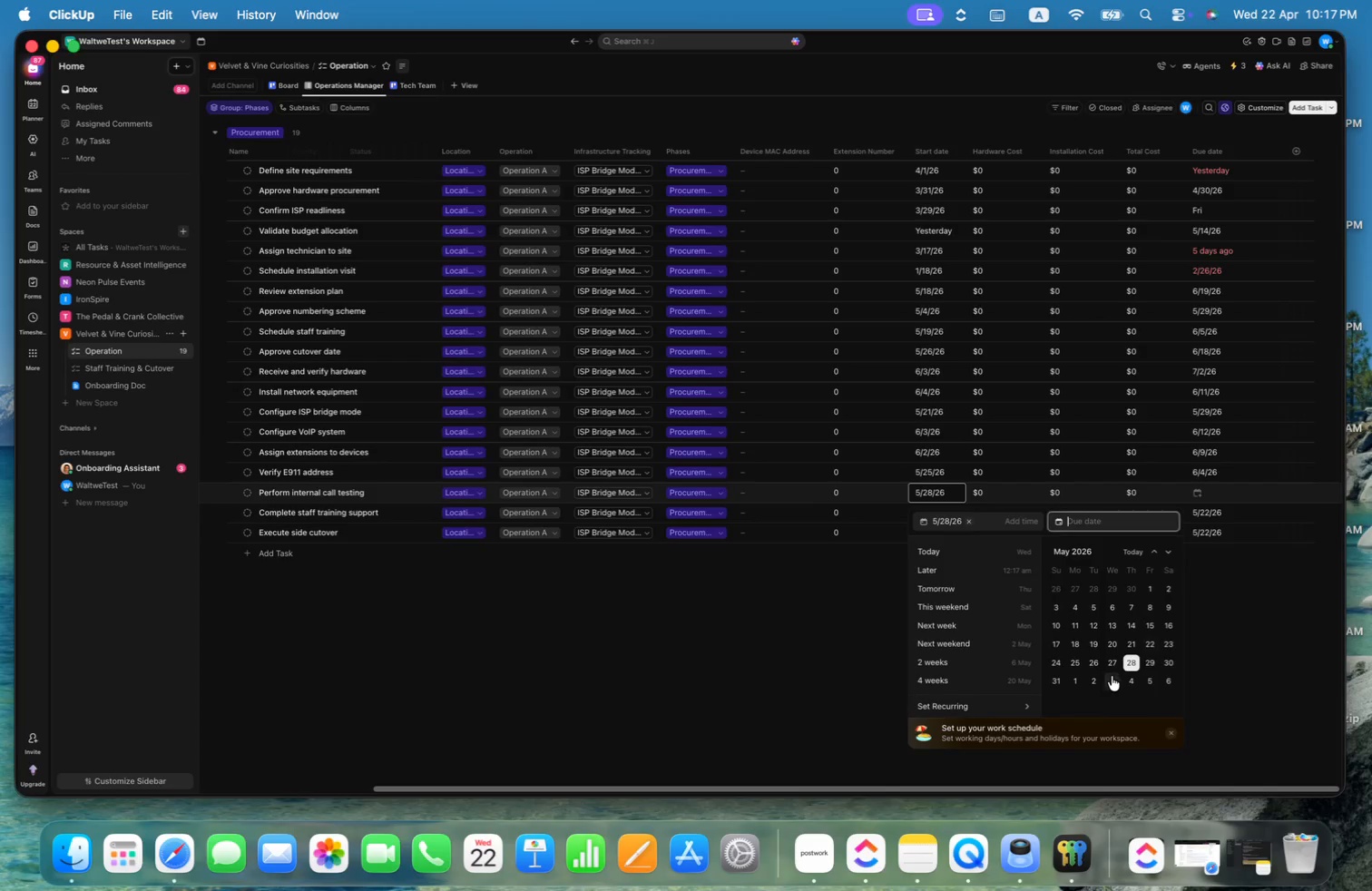 
scroll: coordinate [1108, 680], scroll_direction: down, amount: 5.0
 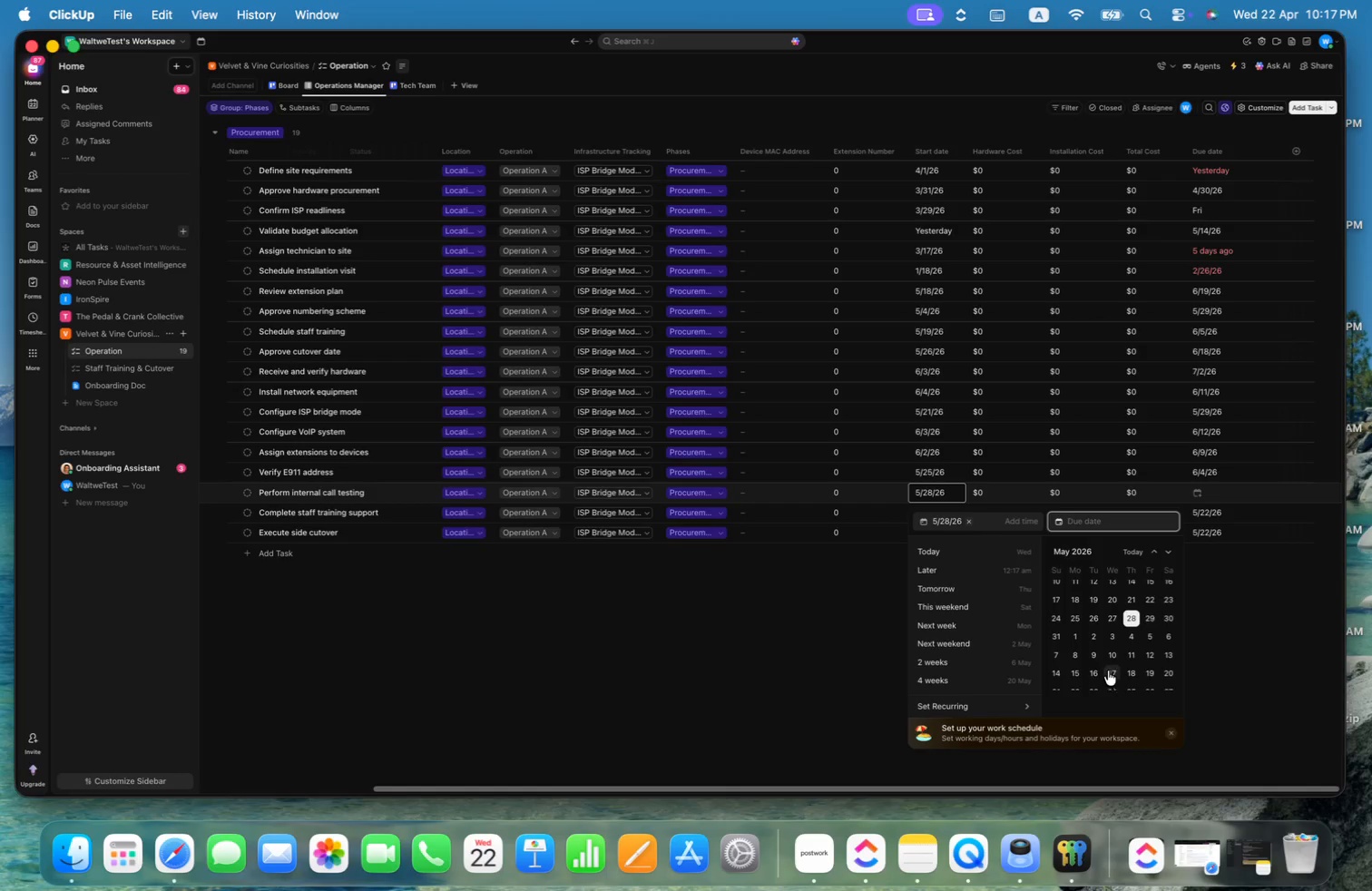 
left_click([1099, 671])
 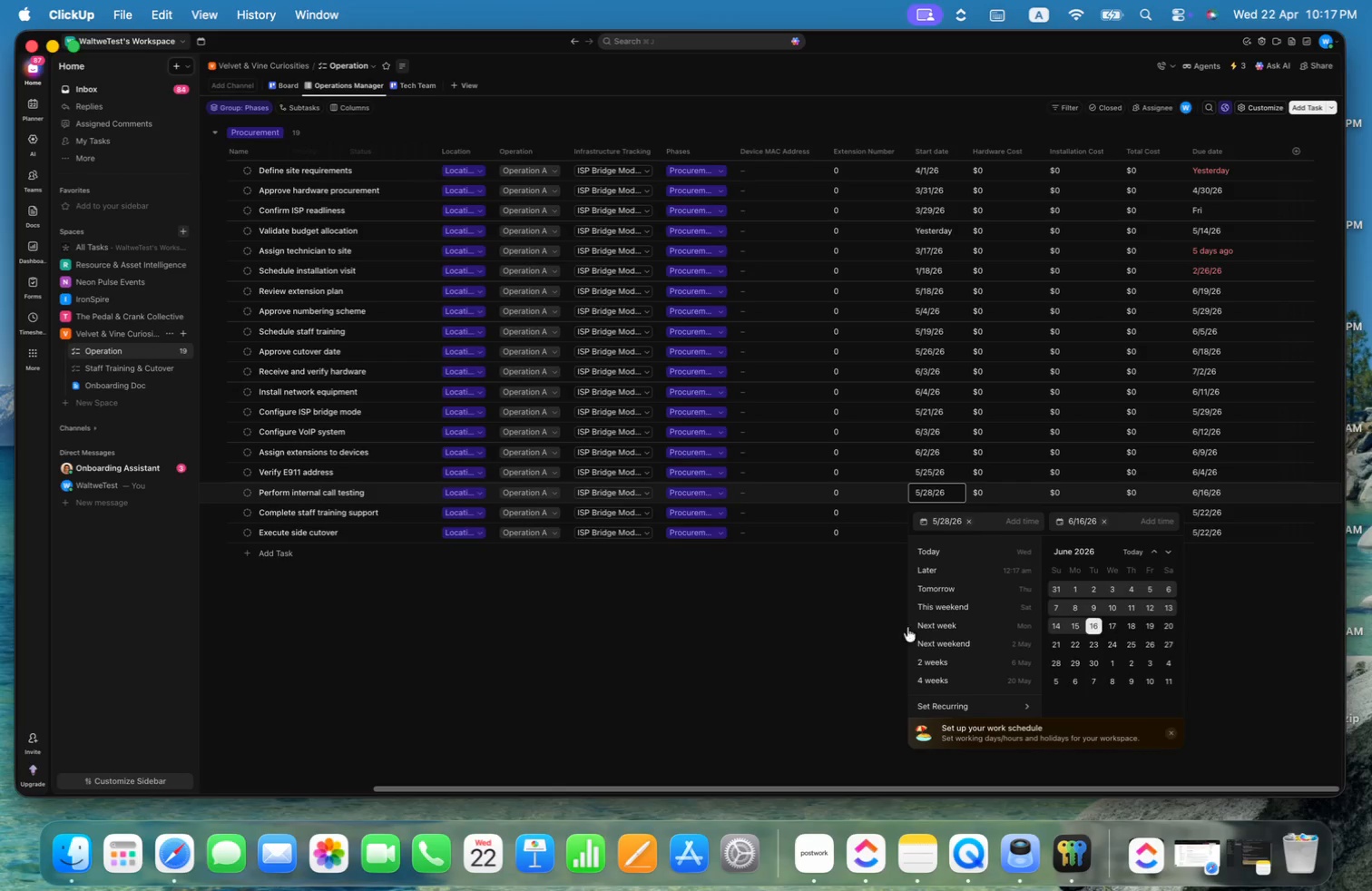 
left_click([845, 612])
 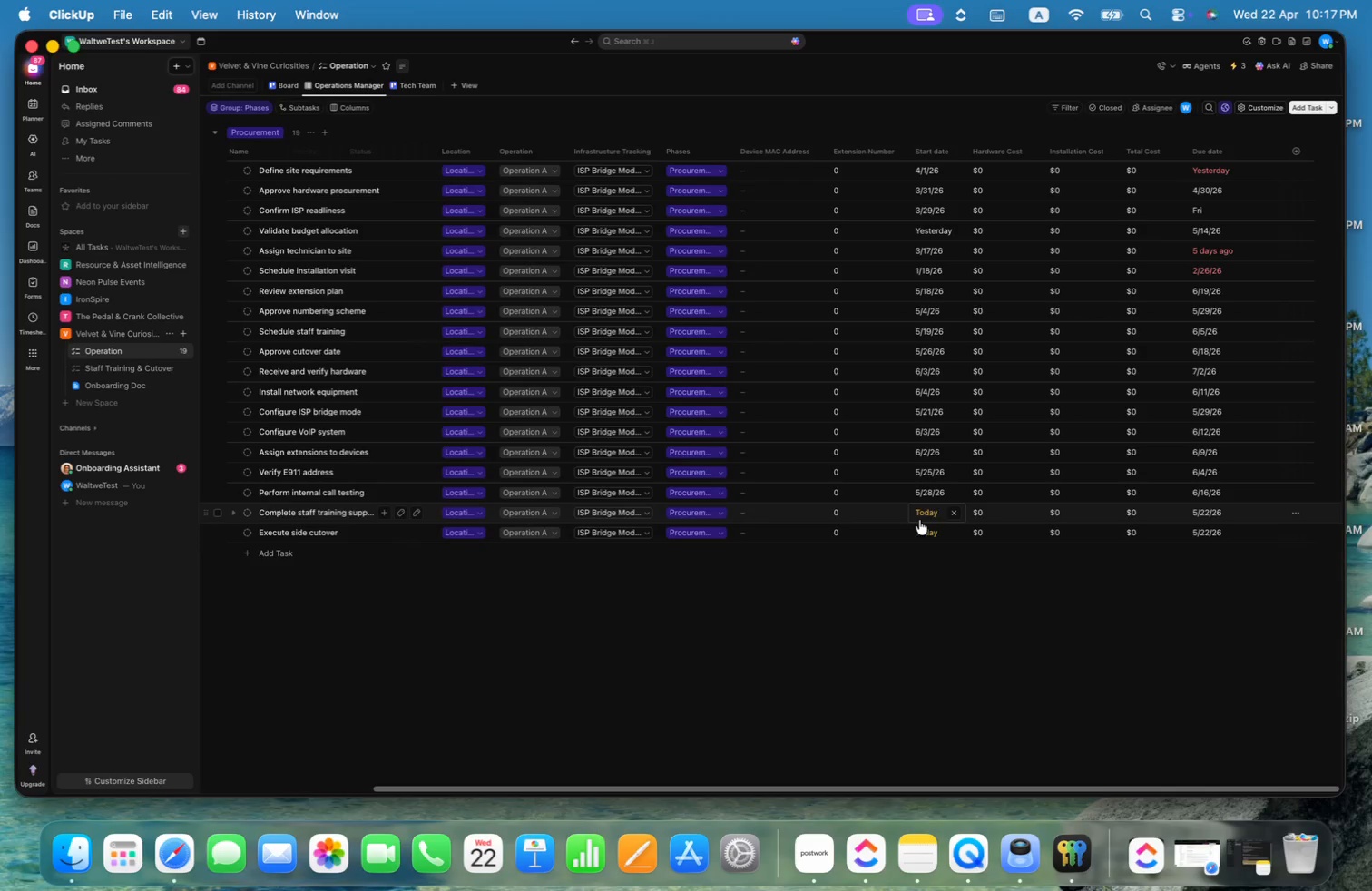 
left_click([934, 498])
 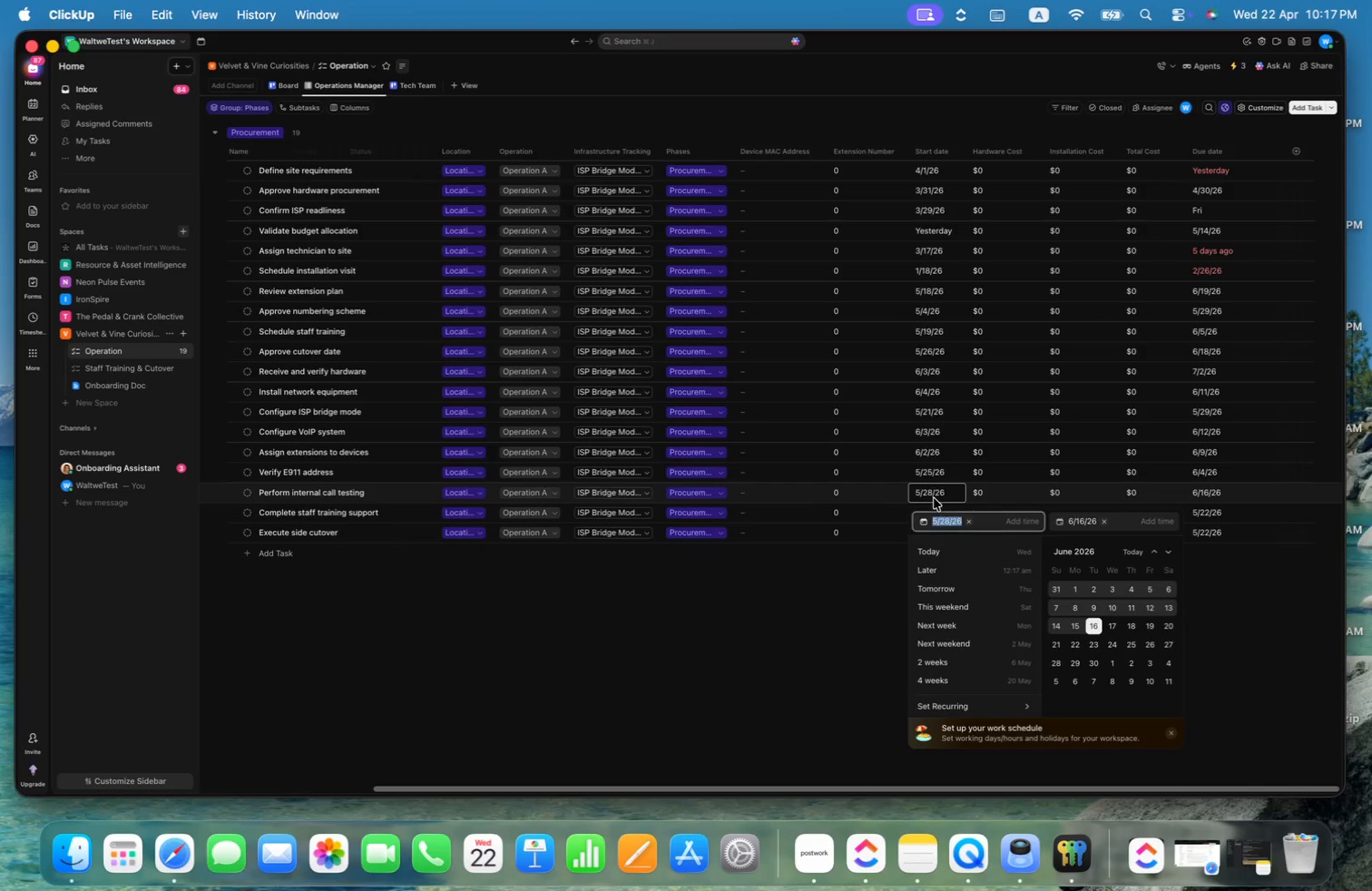 
left_click([832, 596])
 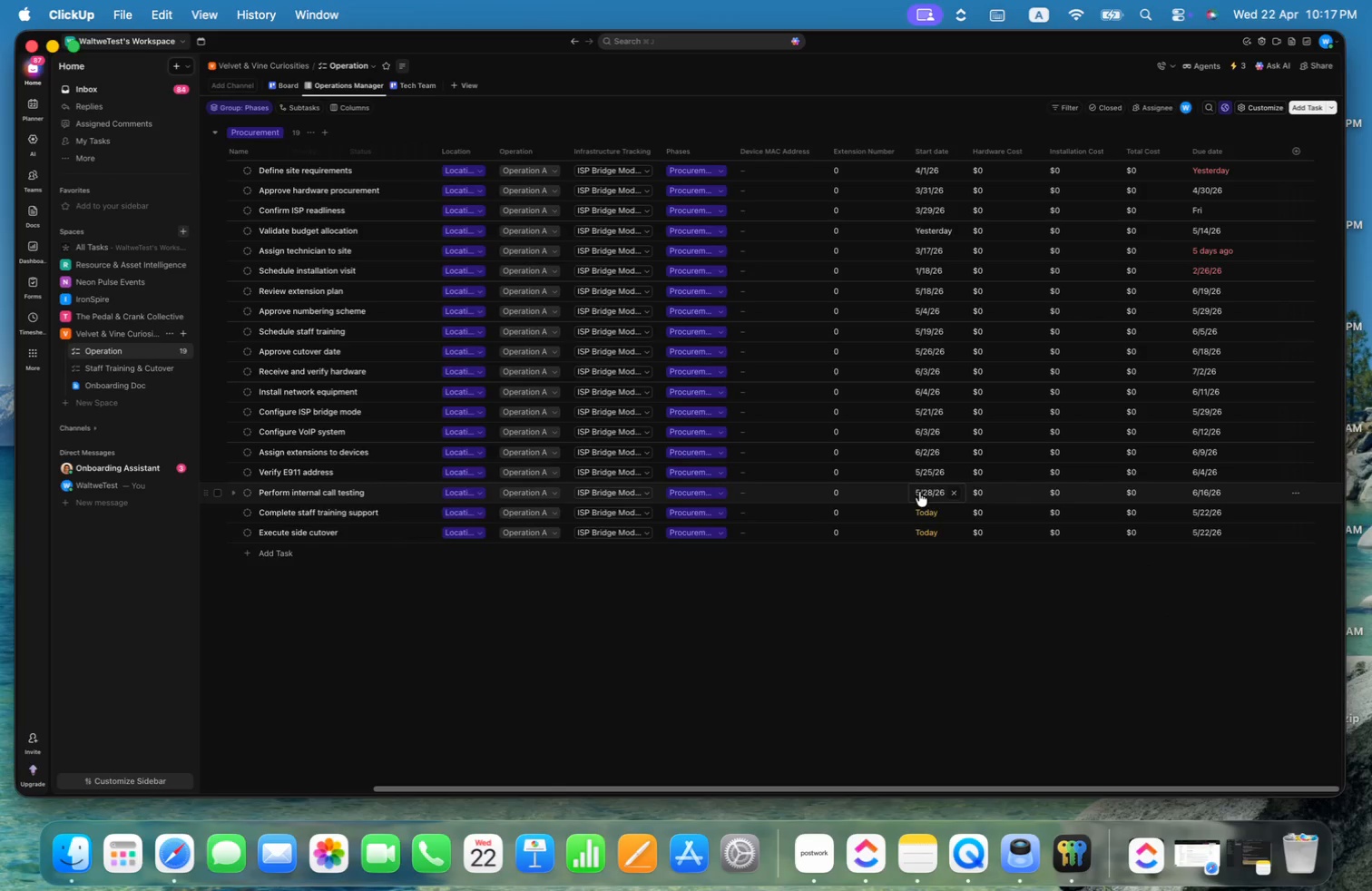 
left_click([929, 511])
 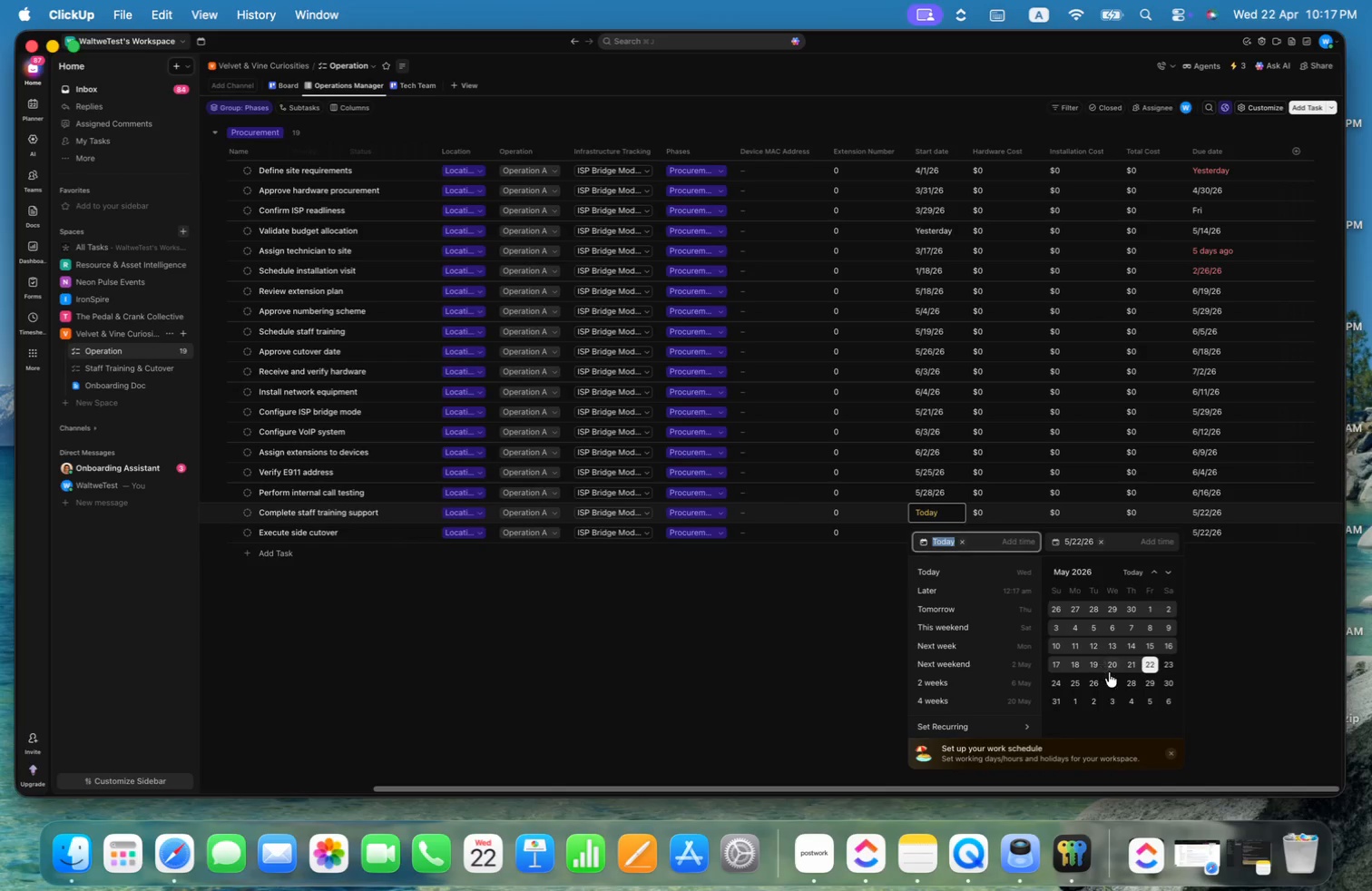 
left_click([1112, 664])
 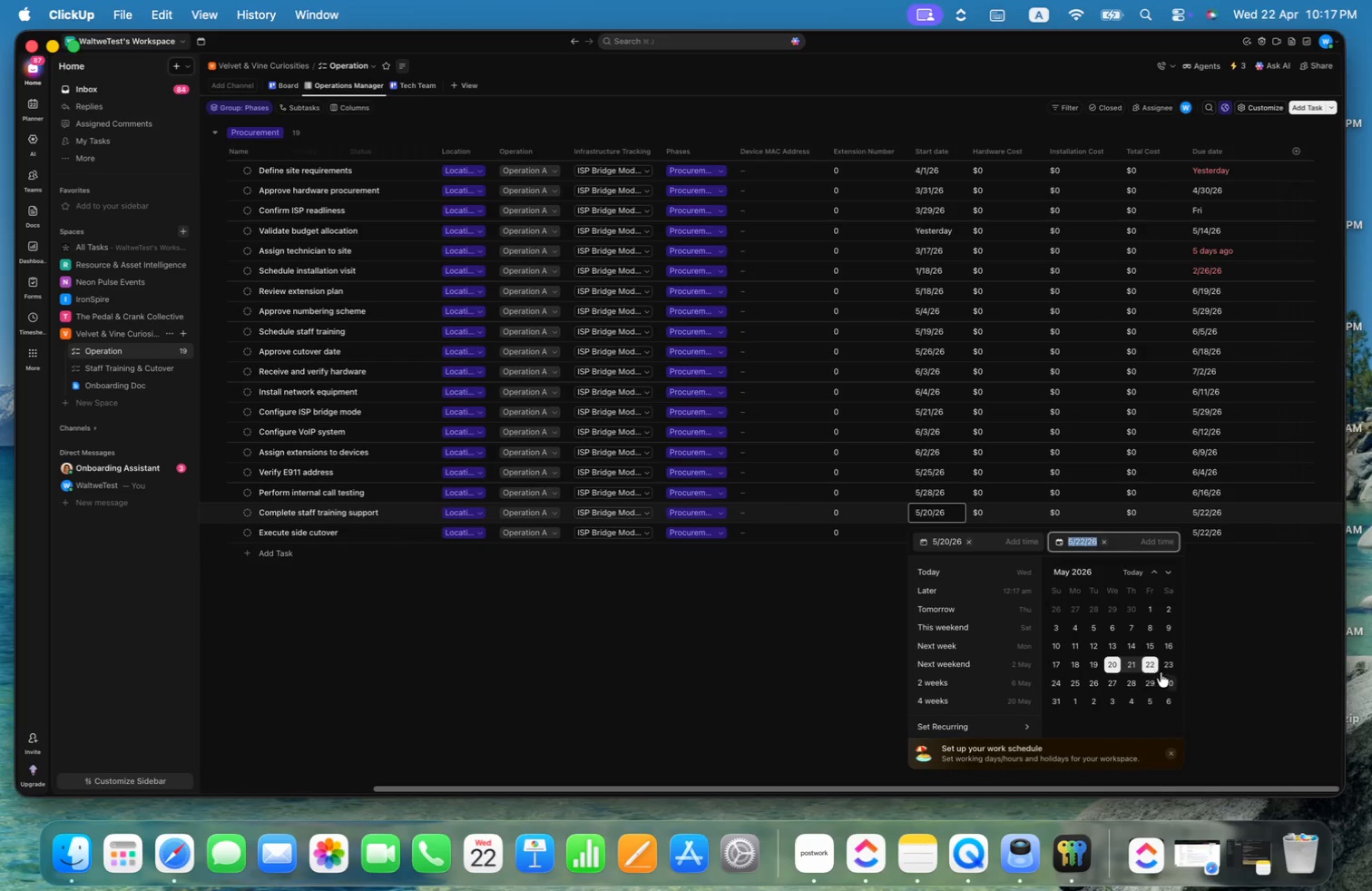 
left_click([1168, 669])
 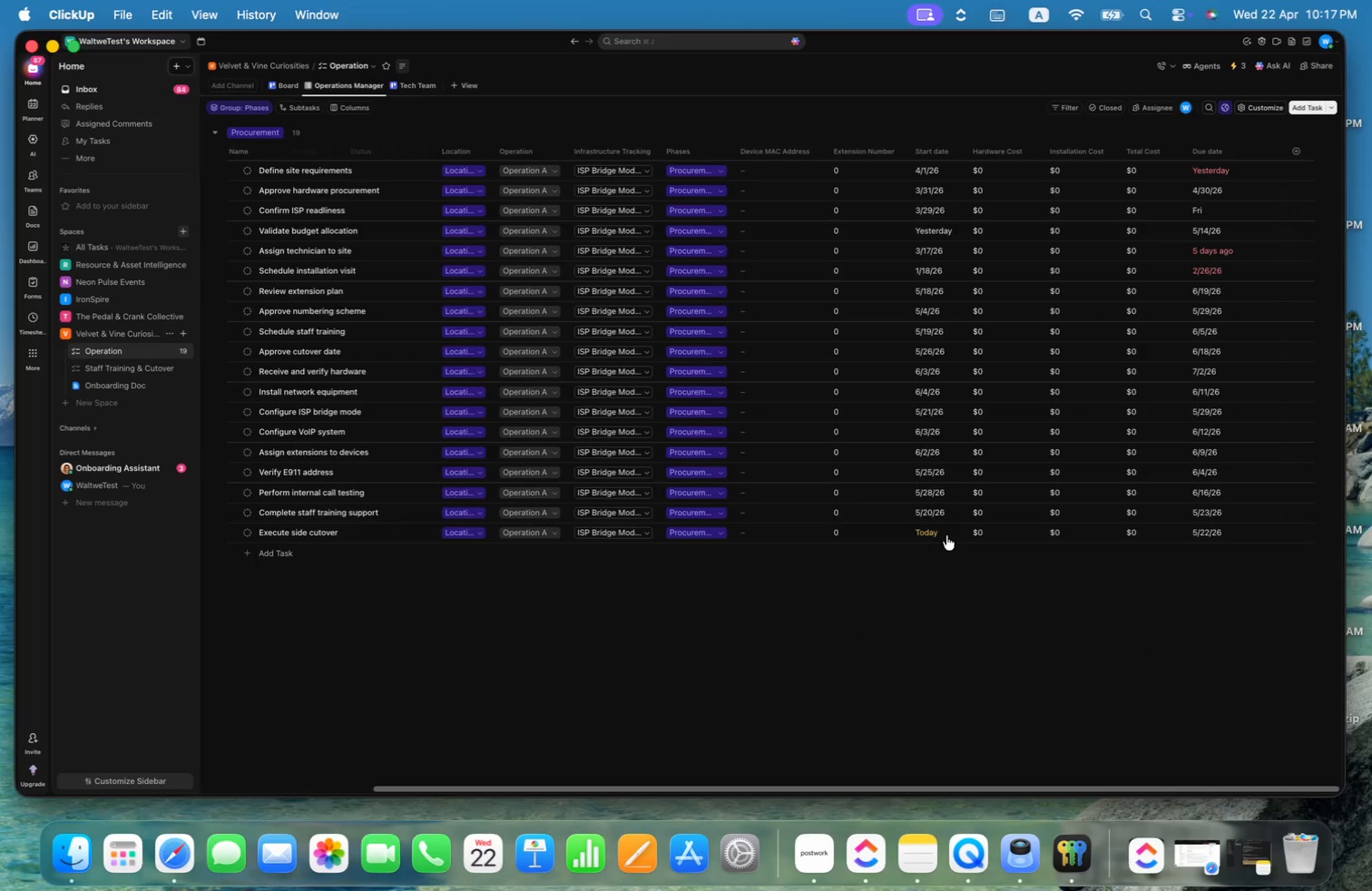 
left_click([939, 534])
 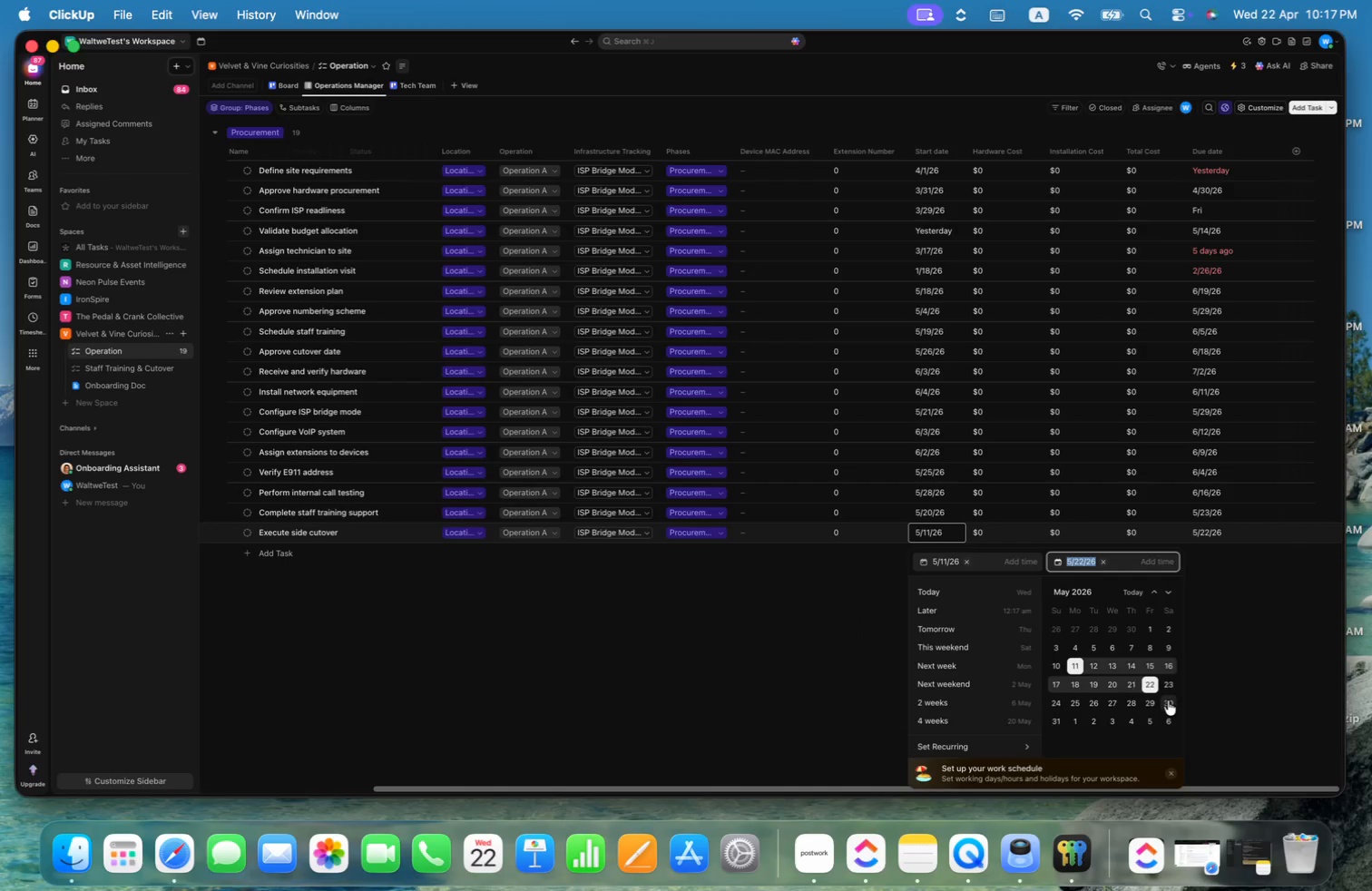 
left_click([1055, 700])
 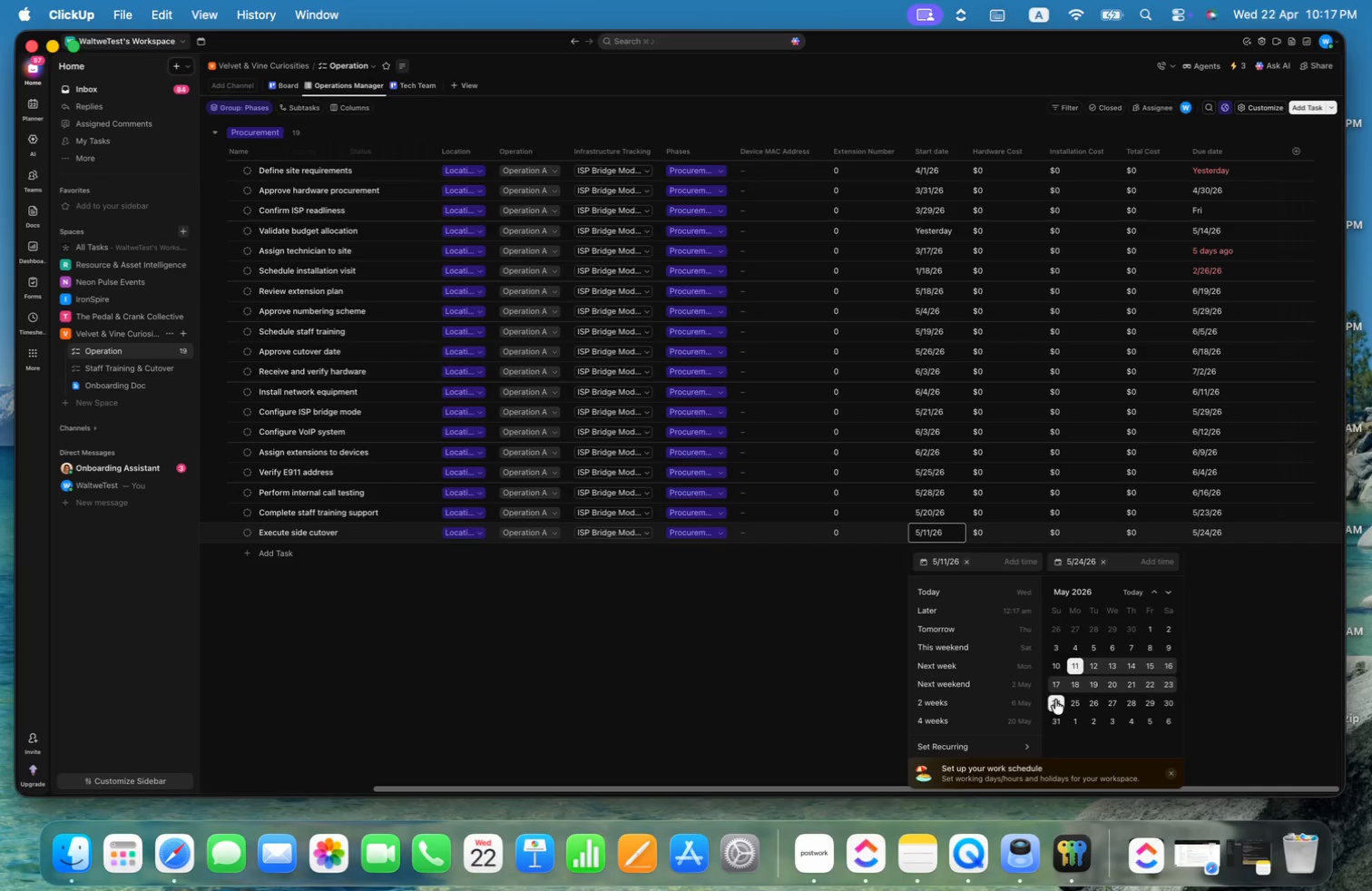 
left_click([1069, 703])
 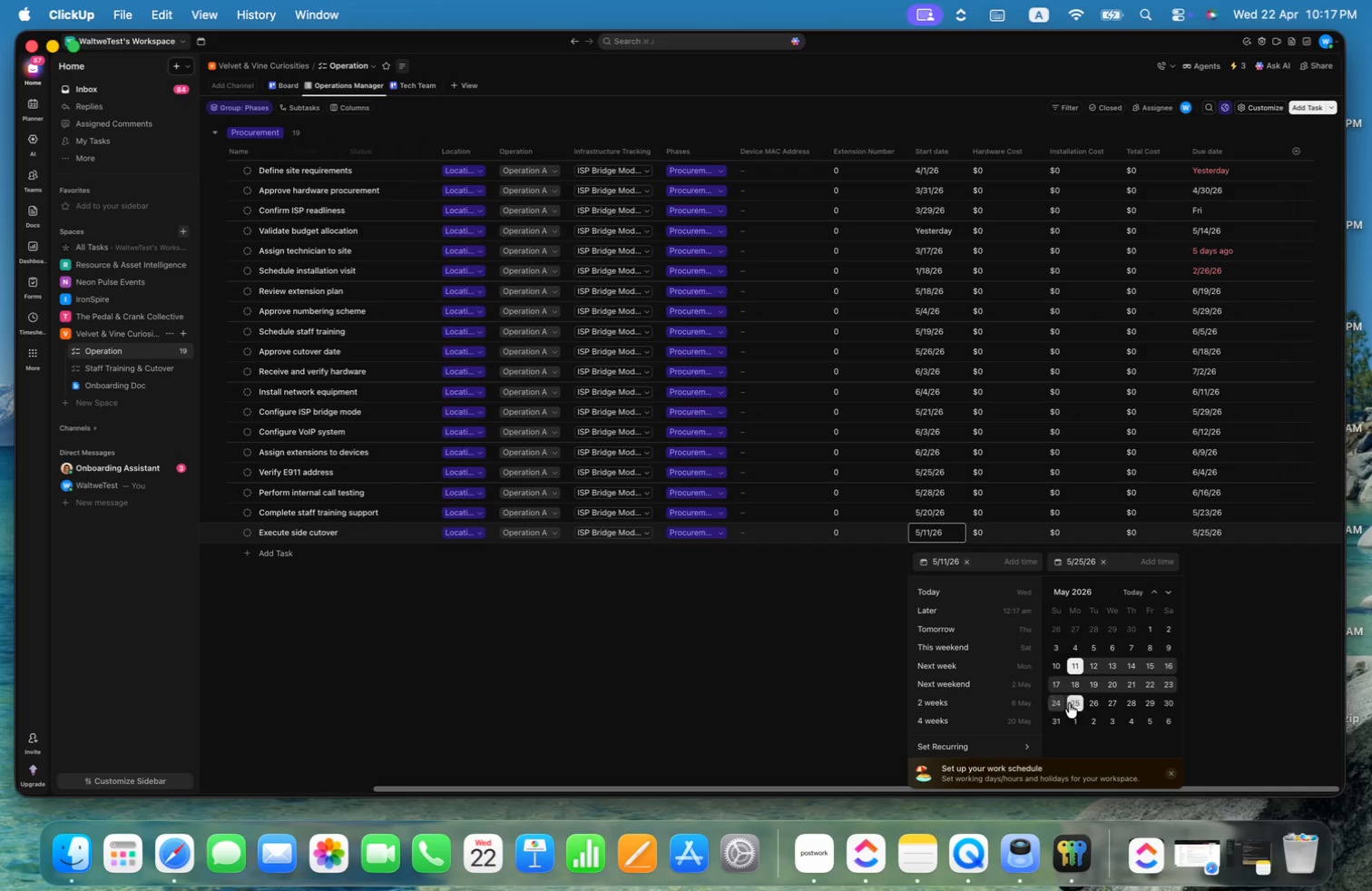 
left_click([811, 676])
 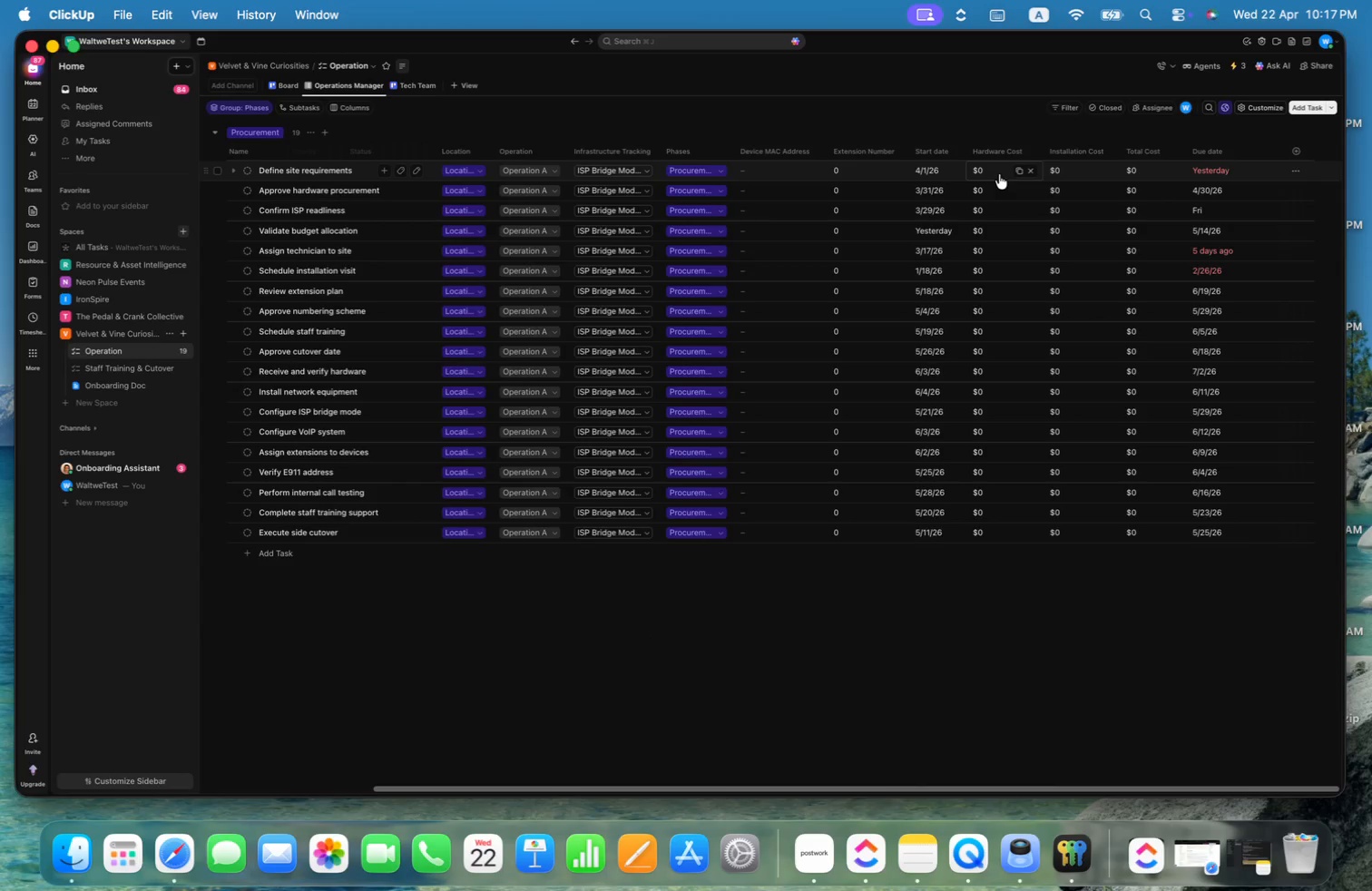 
wait(5.1)
 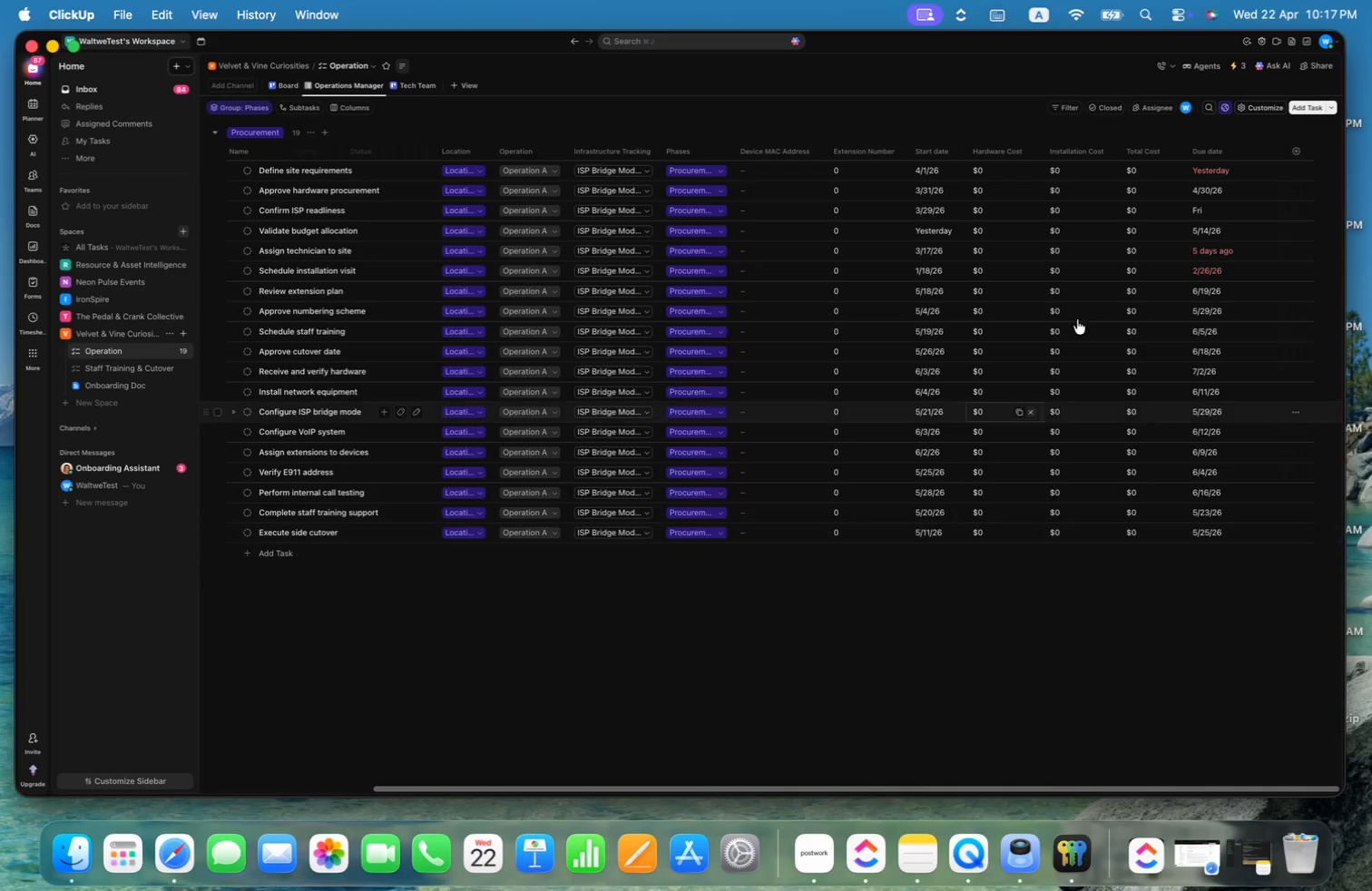 
left_click([999, 174])
 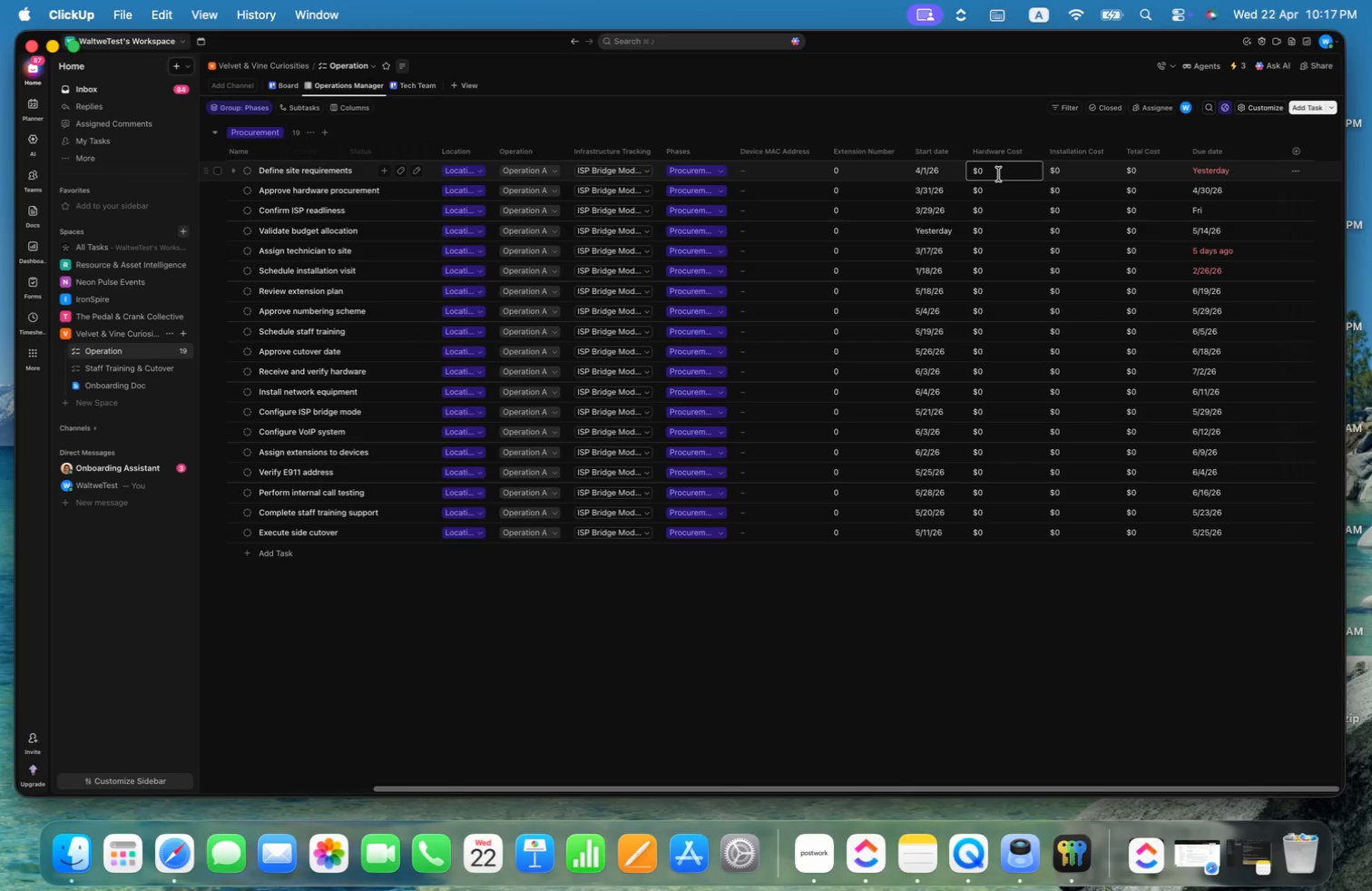 
wait(5.12)
 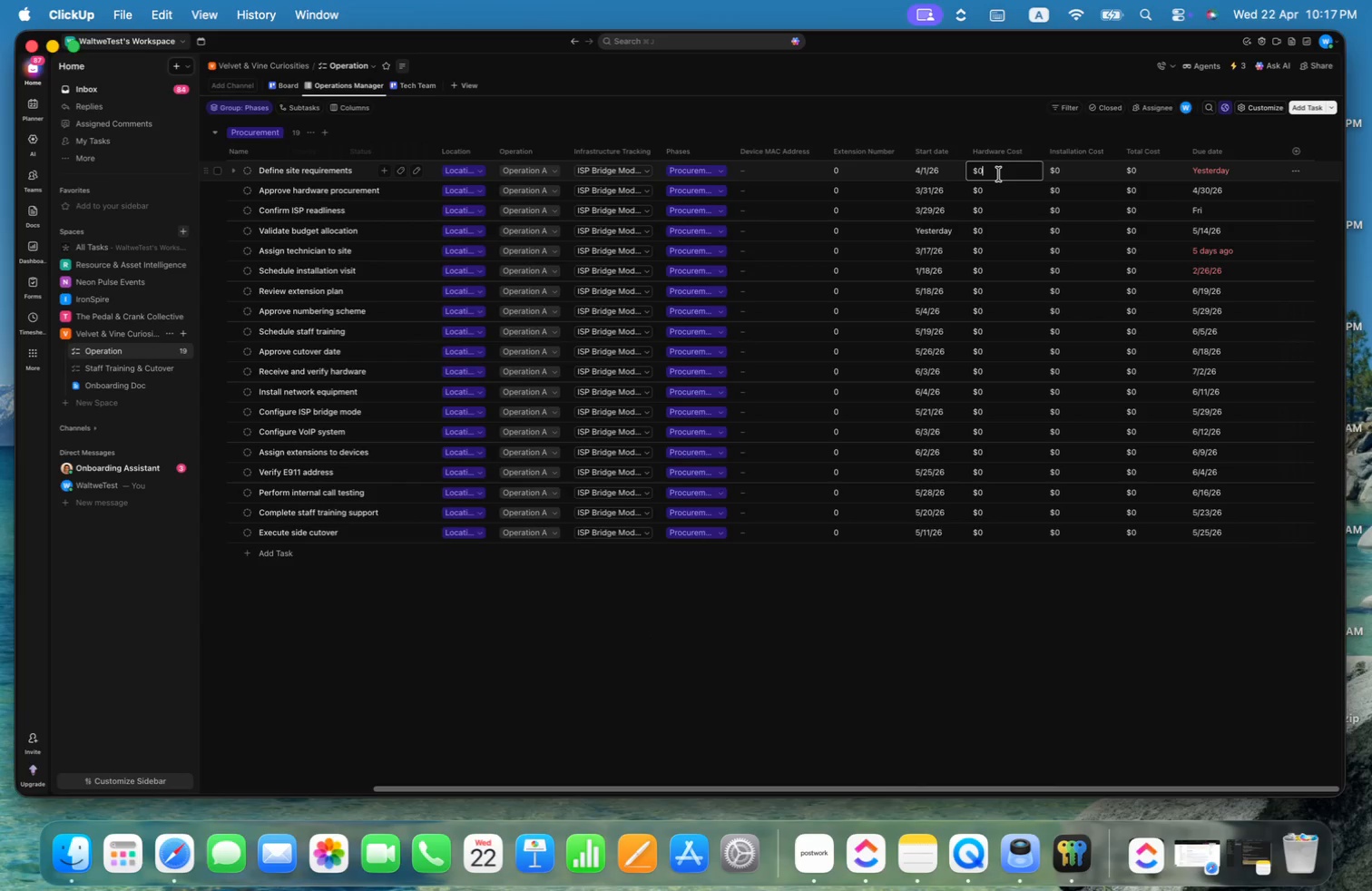 
left_click([999, 174])
 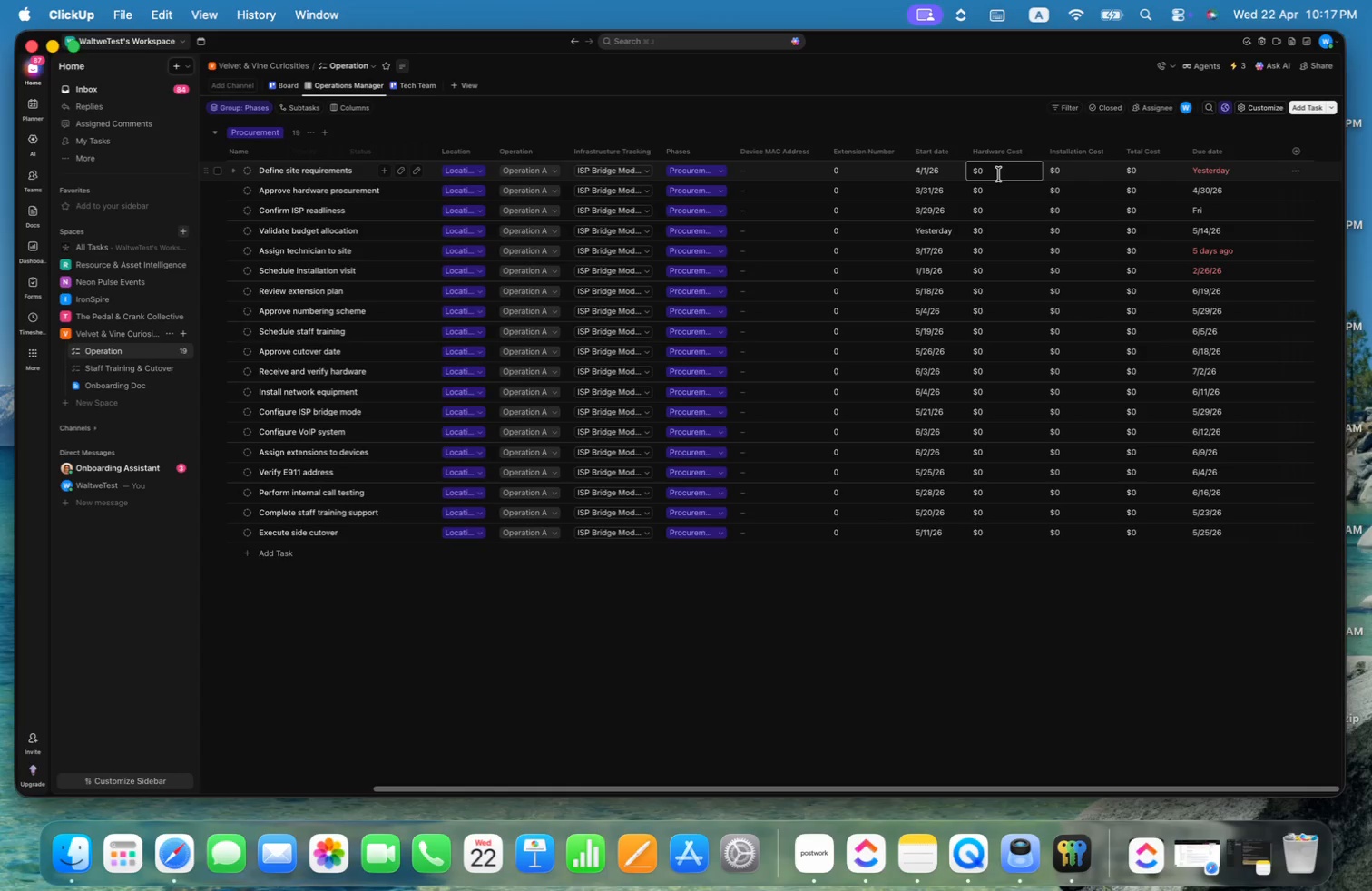 
key(Backspace)
type(10)
 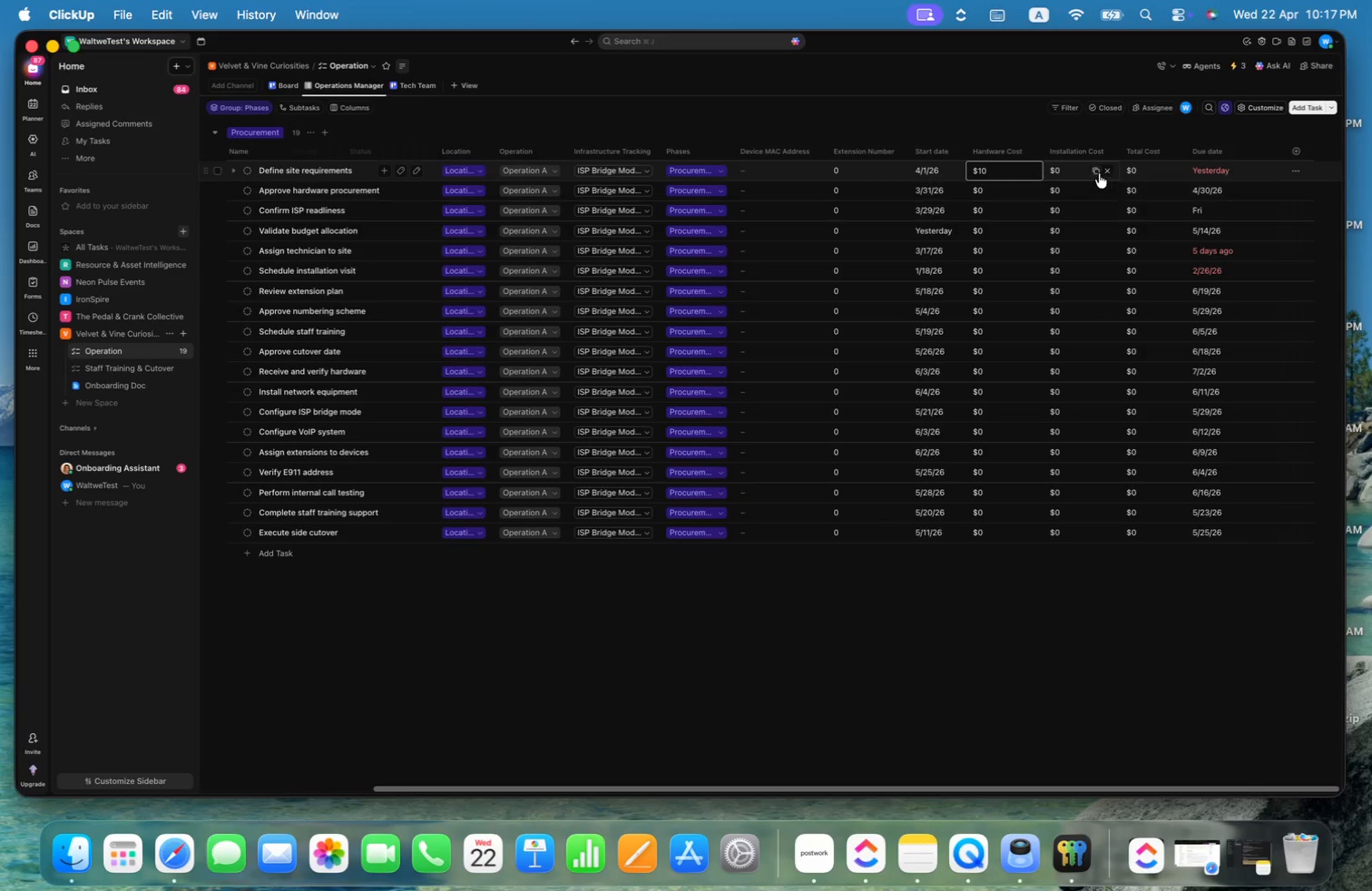 
left_click([1065, 175])
 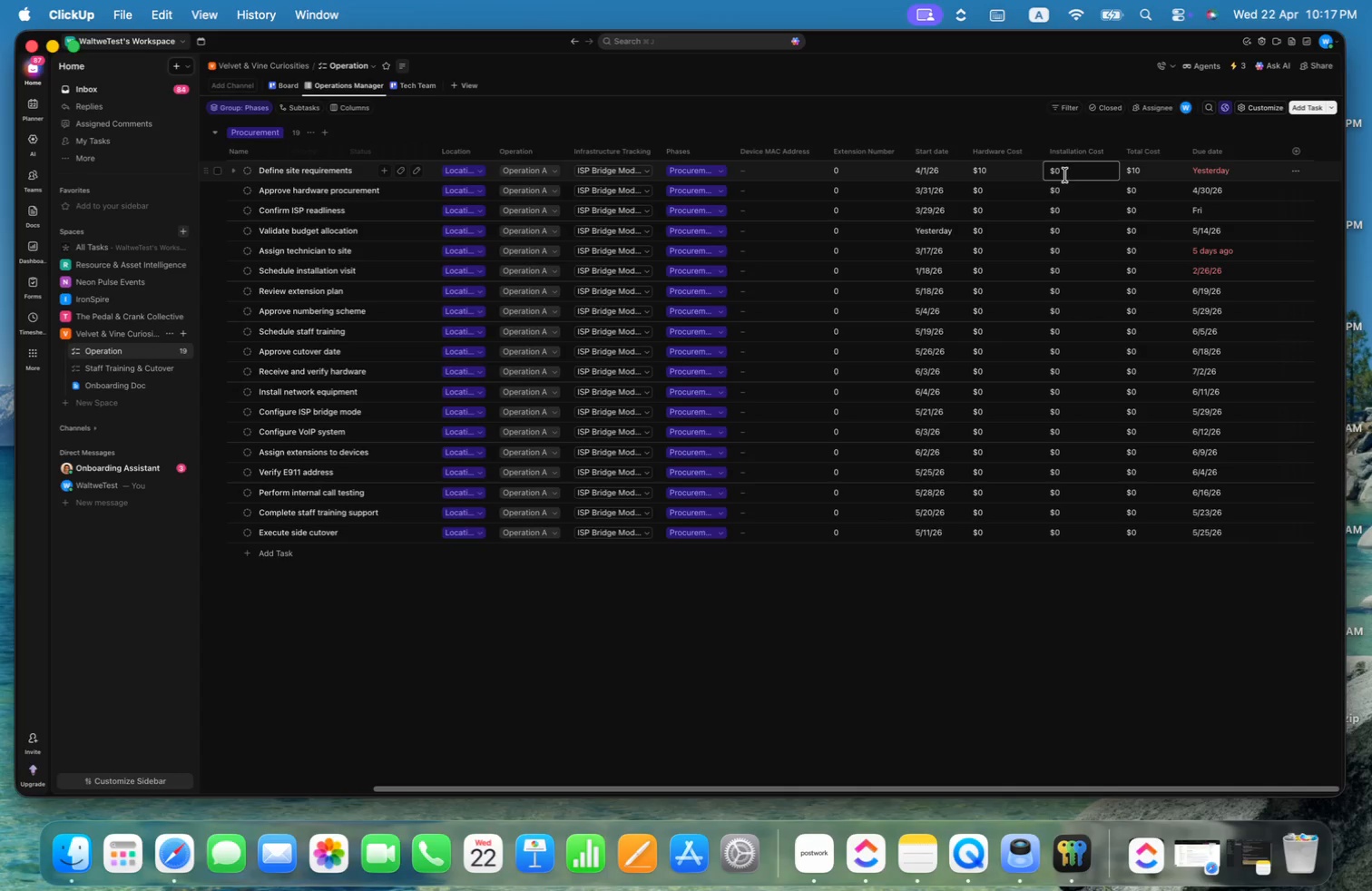 
key(Backspace)
 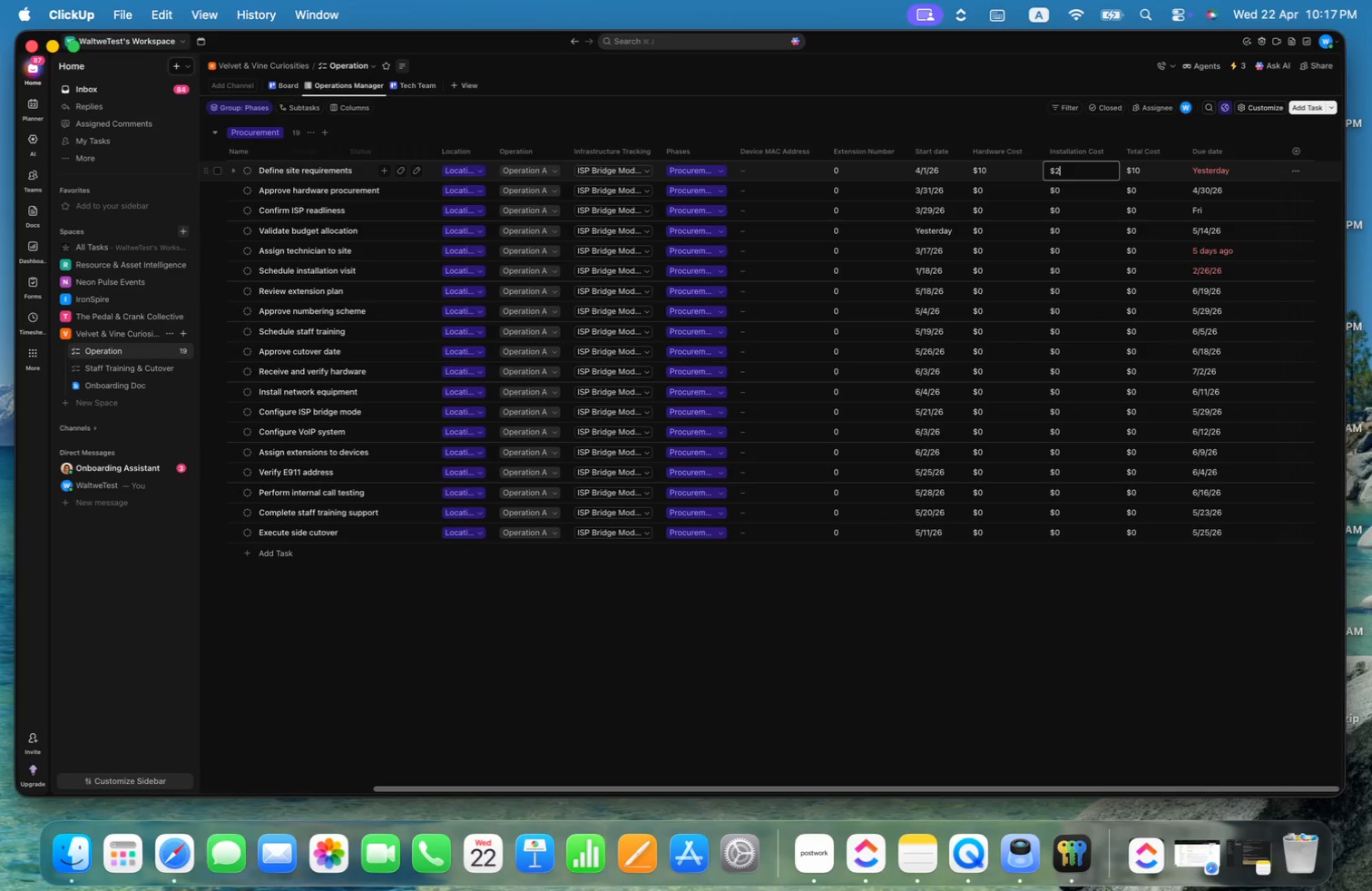 
key(2)
 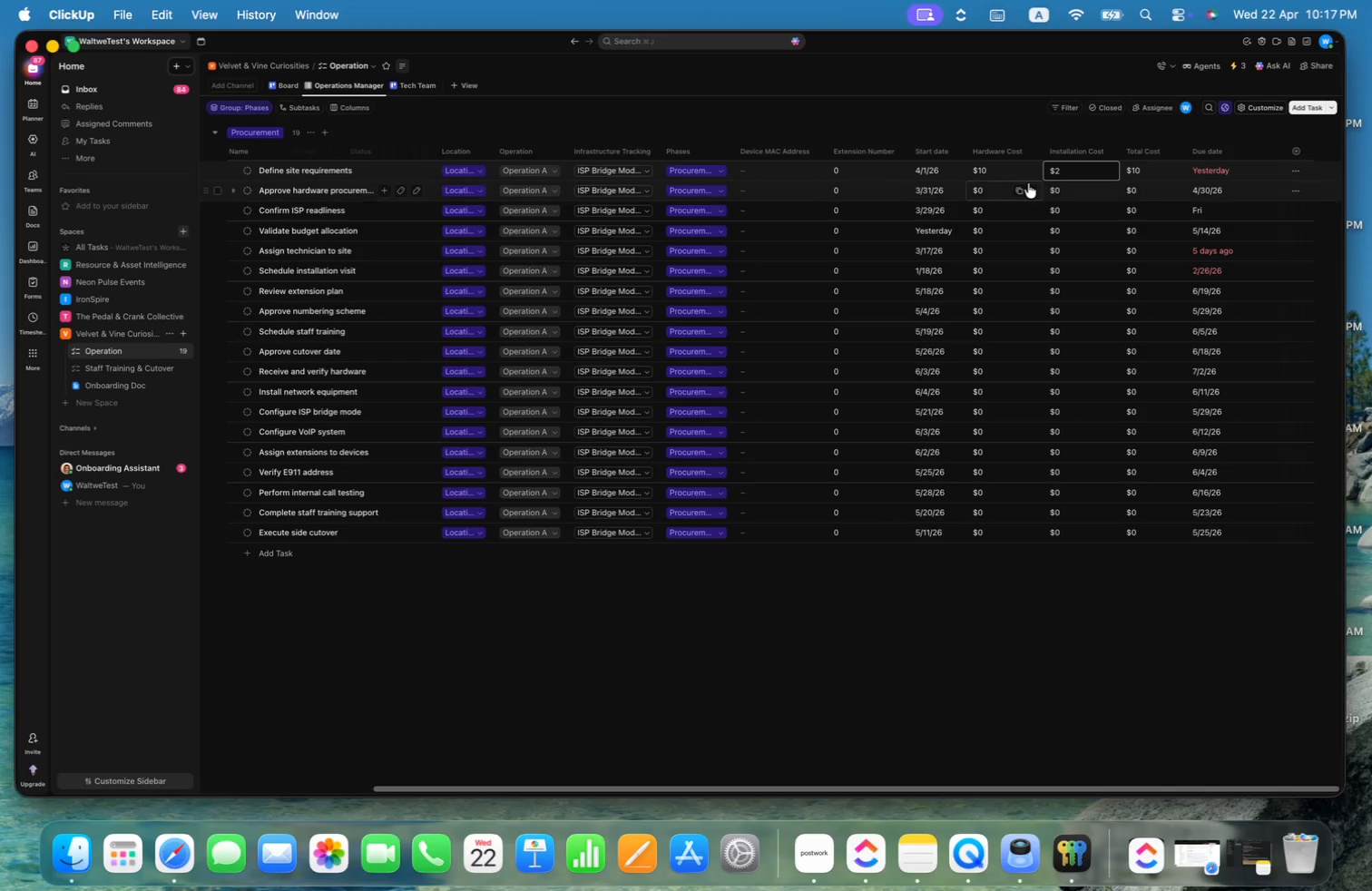 
left_click([1004, 190])
 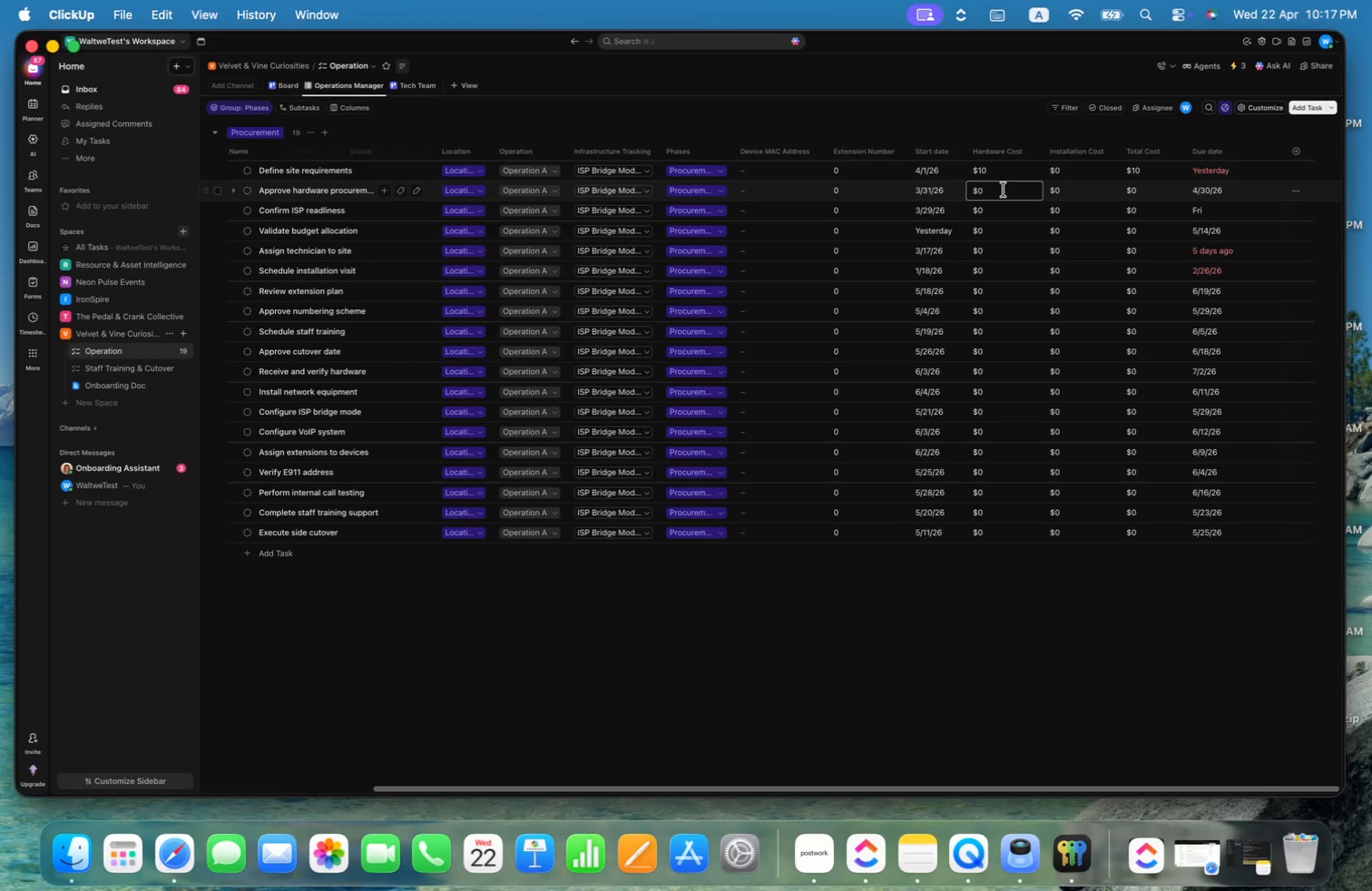 
key(Backspace)
type(10)
 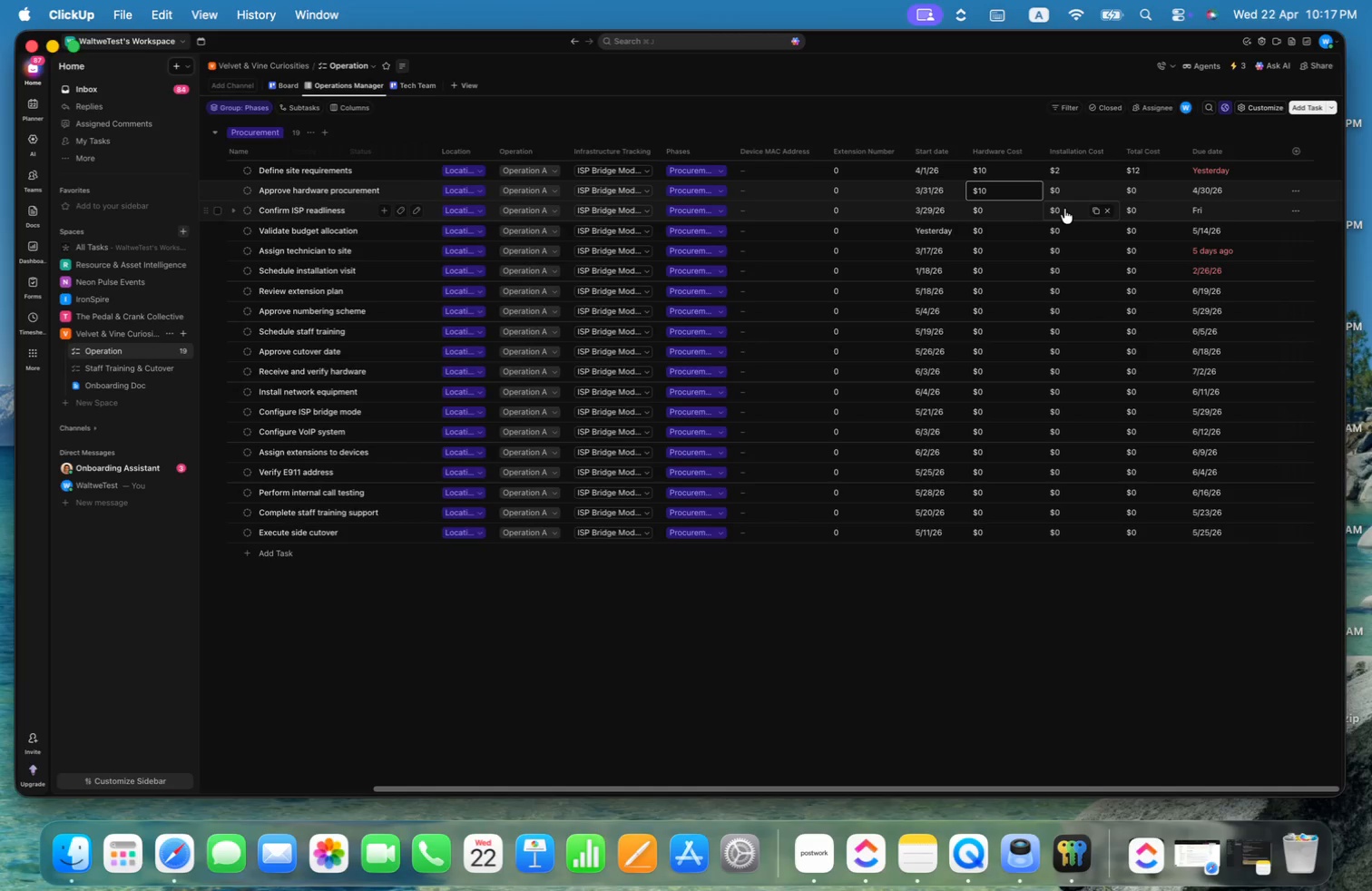 
left_click([1069, 191])
 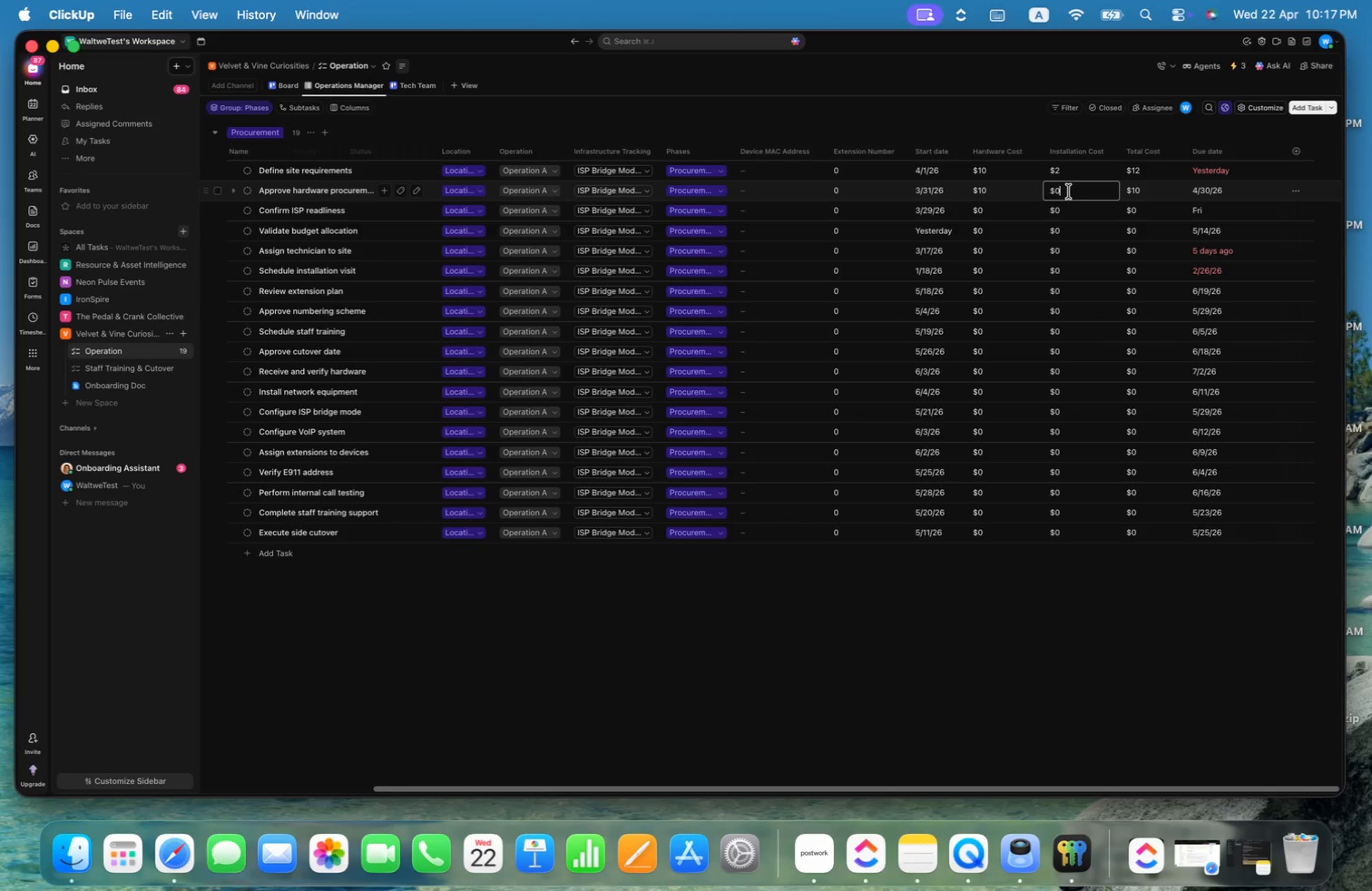 
key(Backspace)
 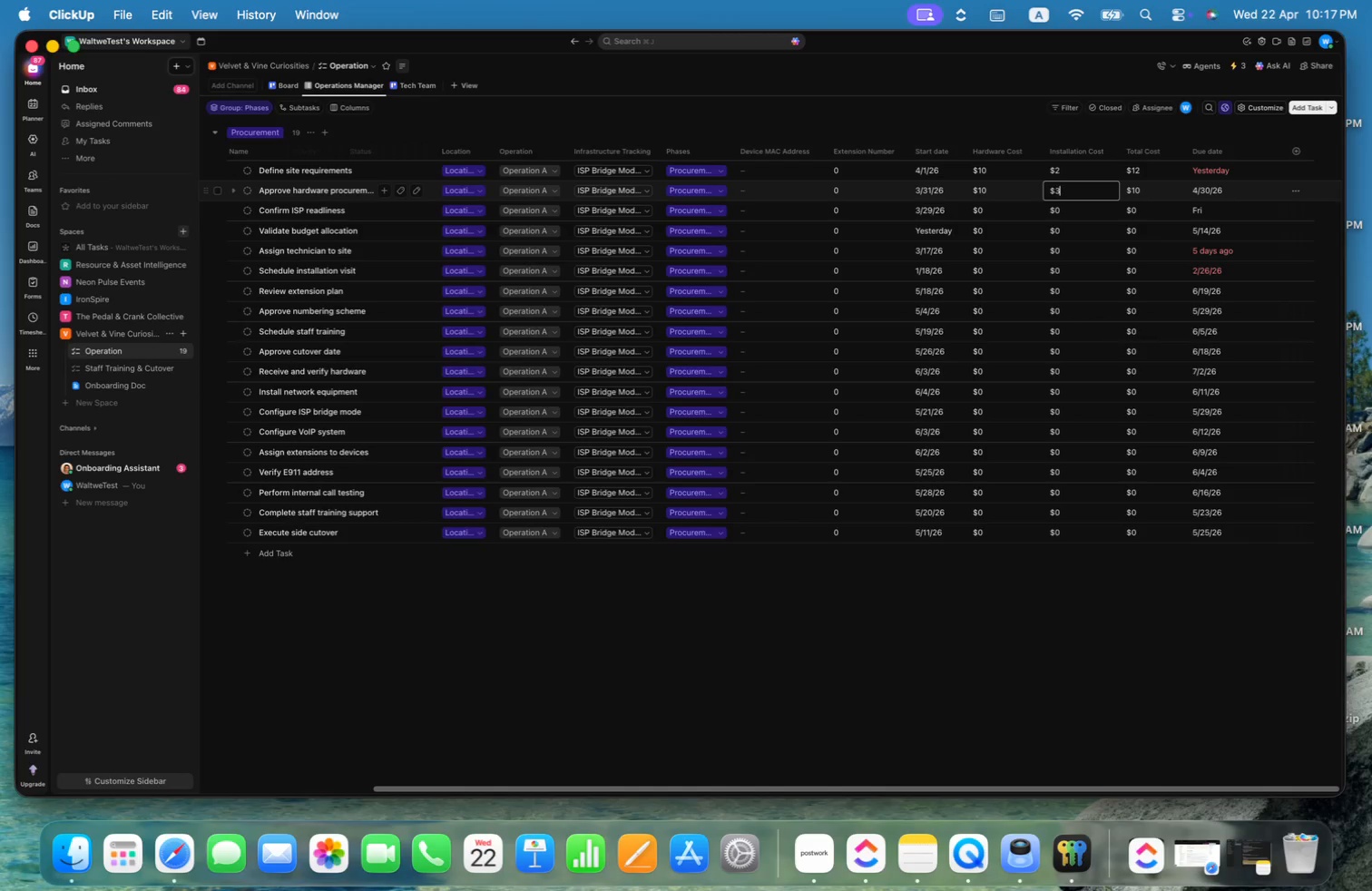 
key(3)
 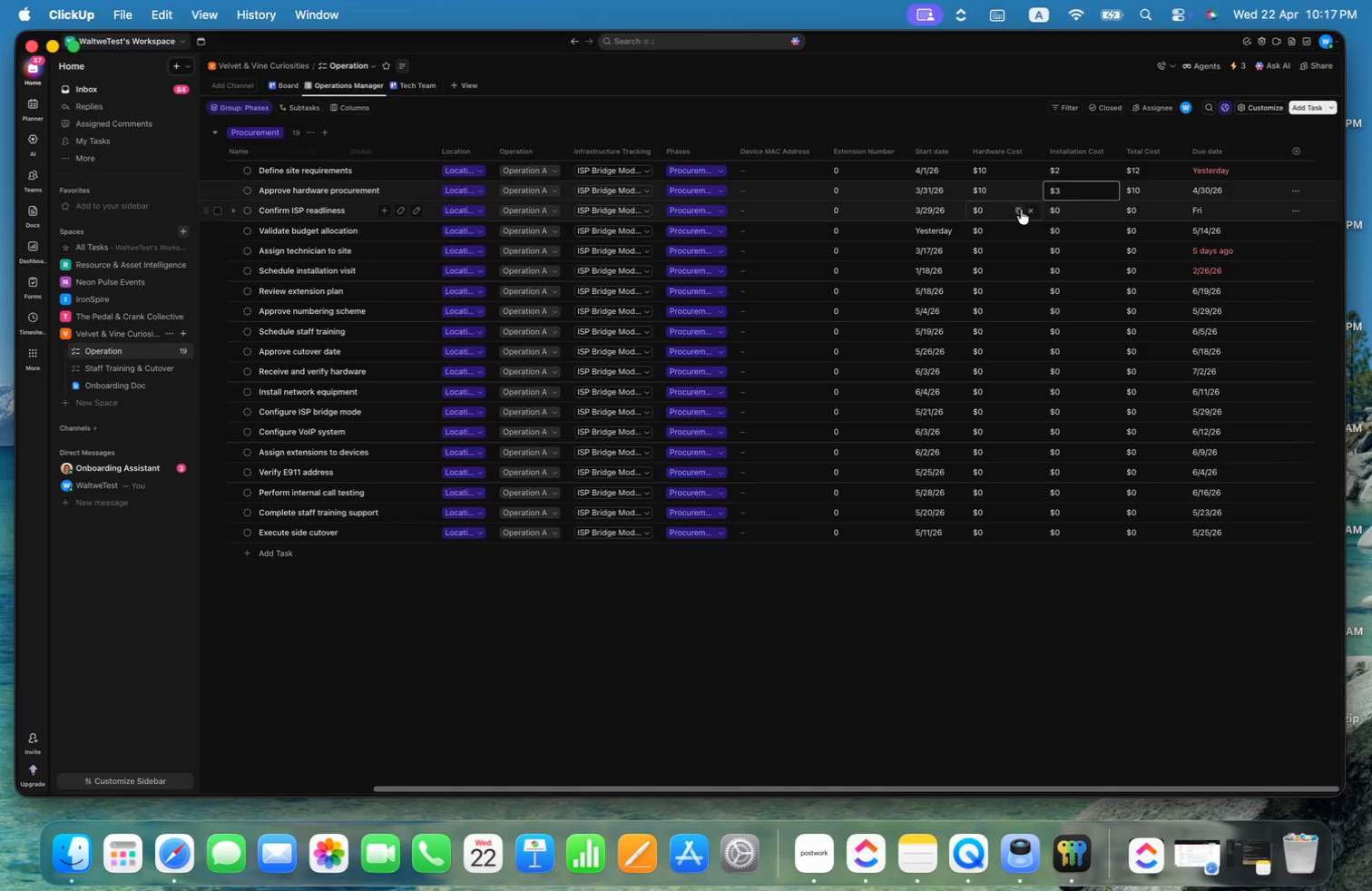 
left_click([1021, 210])
 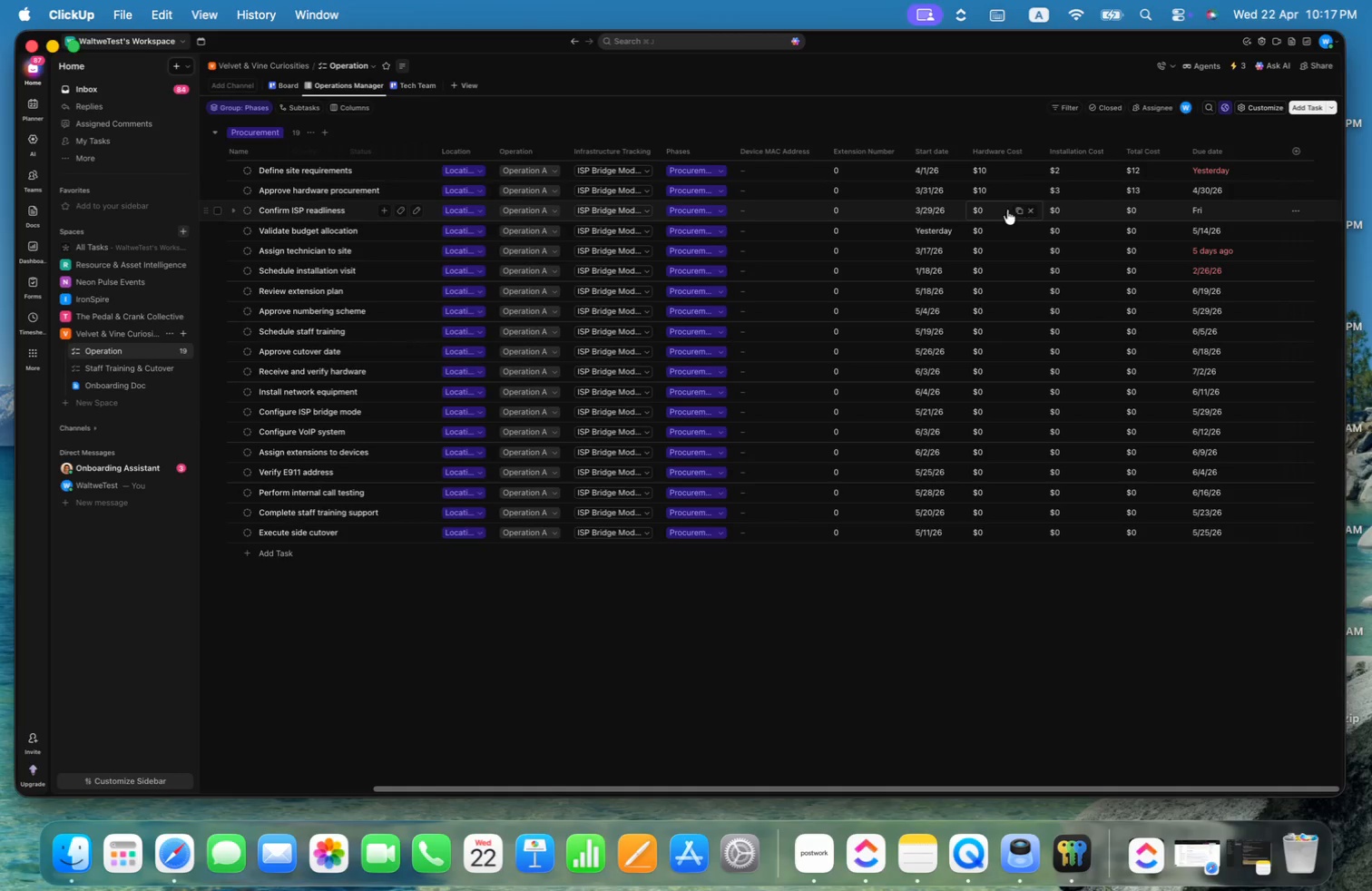 
left_click([995, 210])
 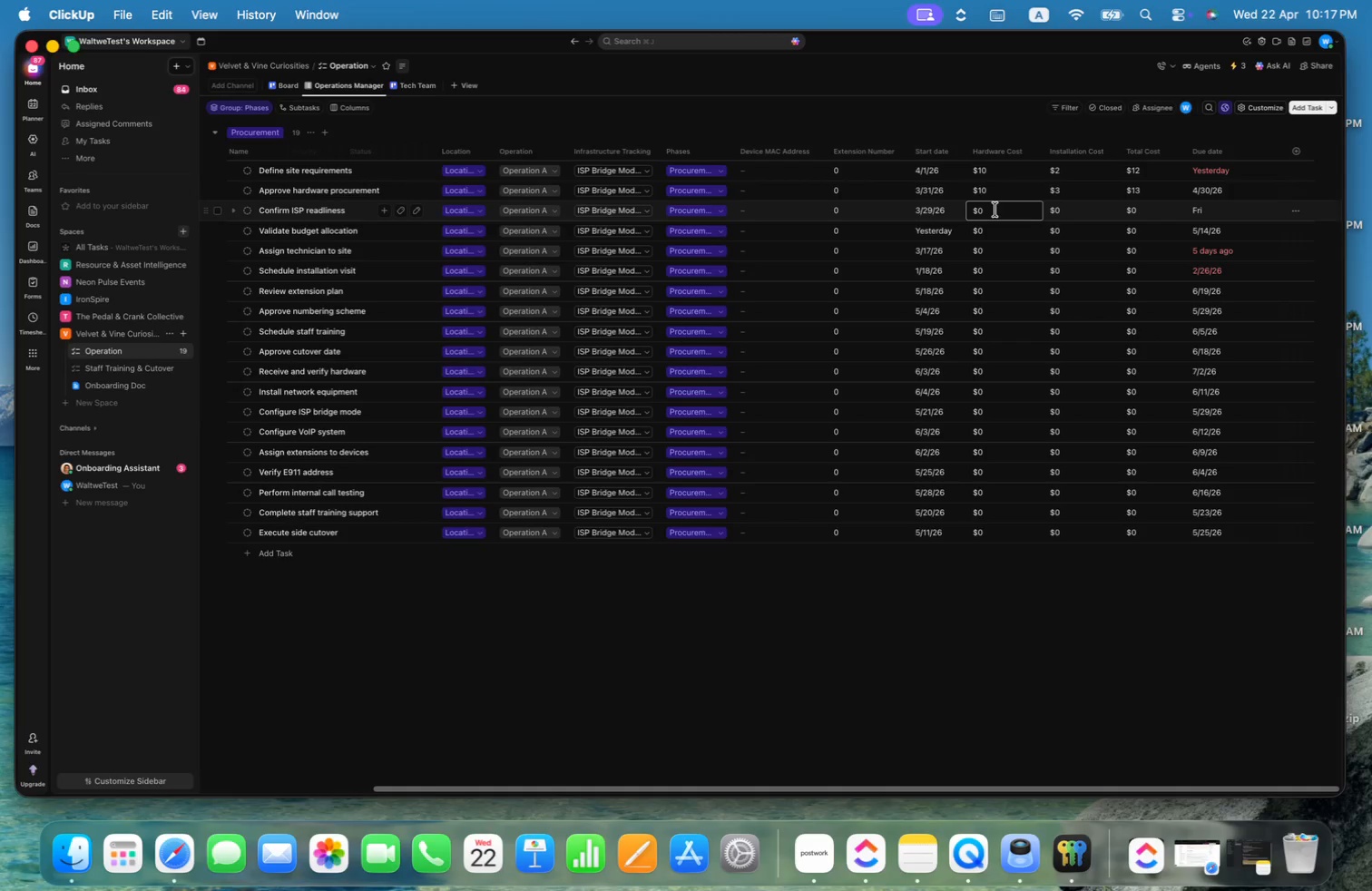 
key(Backspace)
 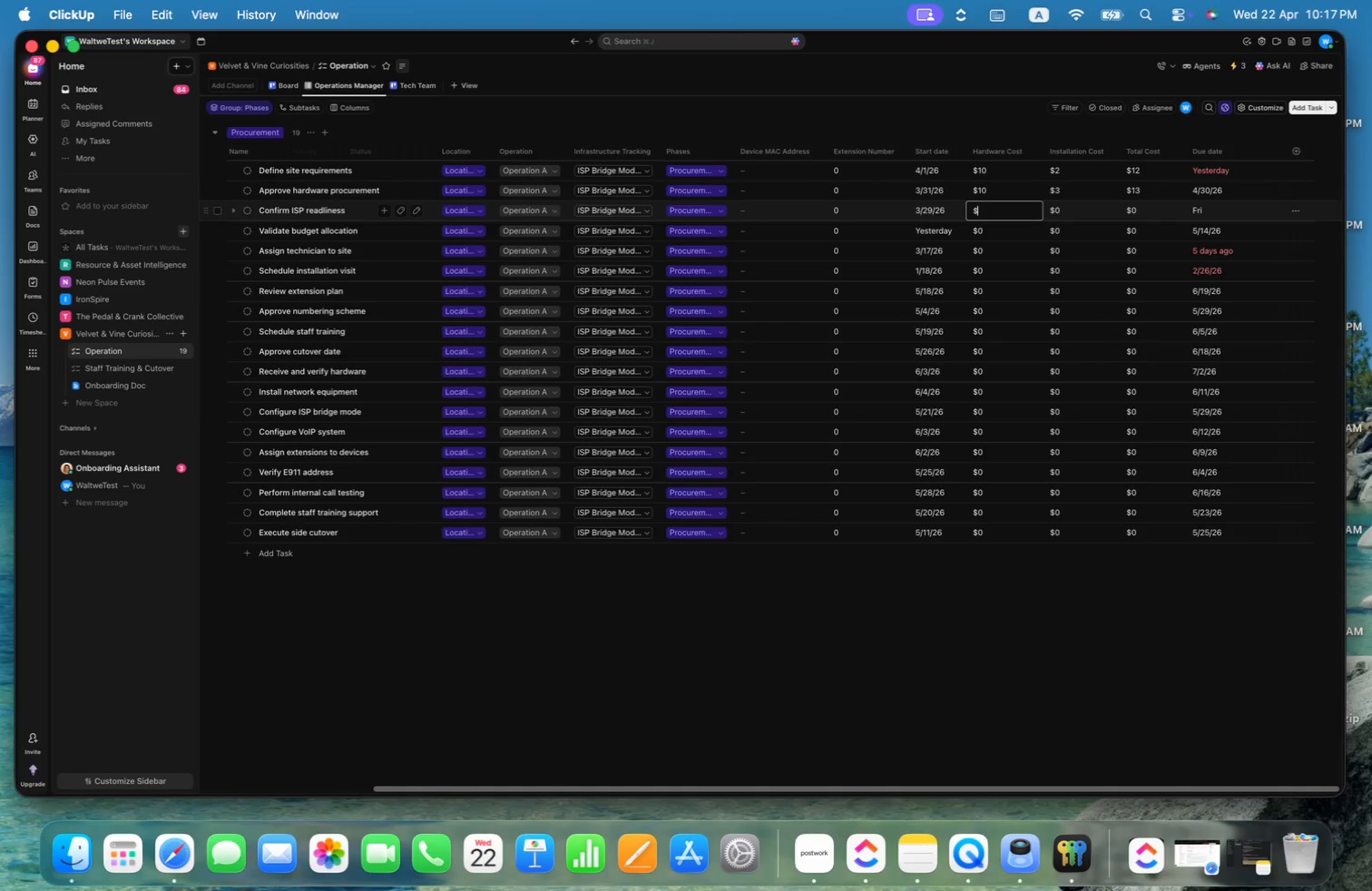 
key(9)
 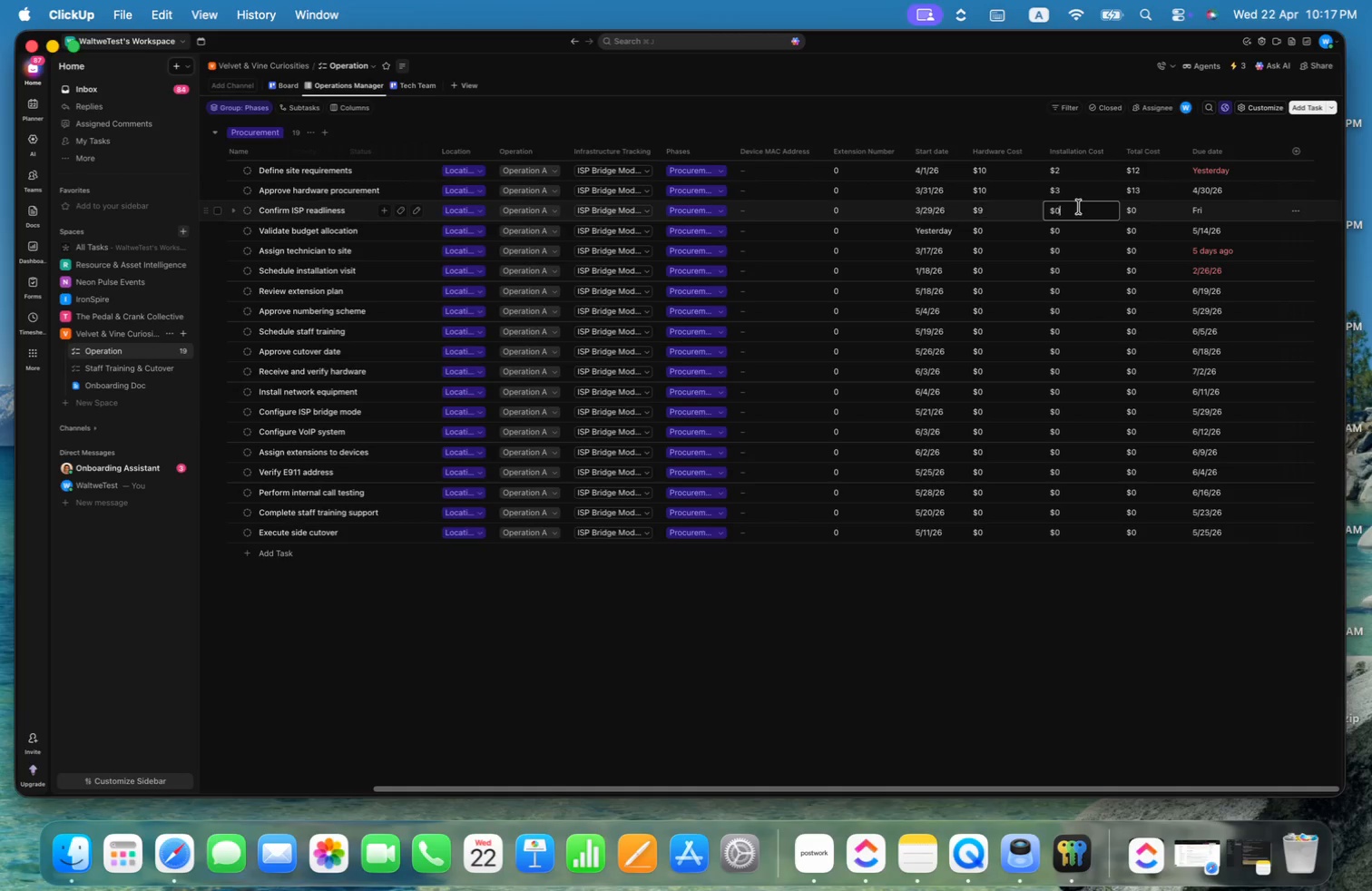 
key(Backspace)
 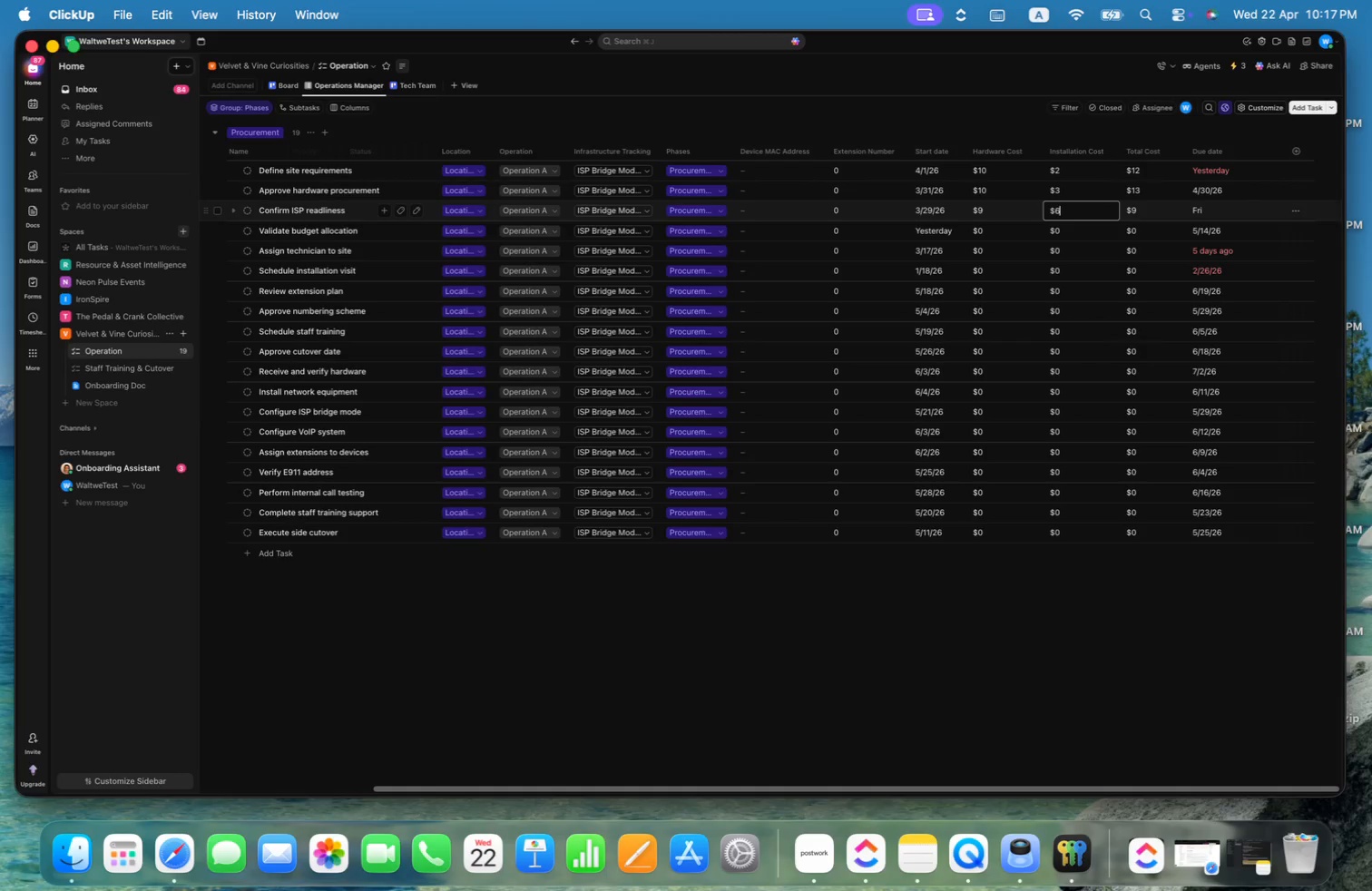 
key(6)
 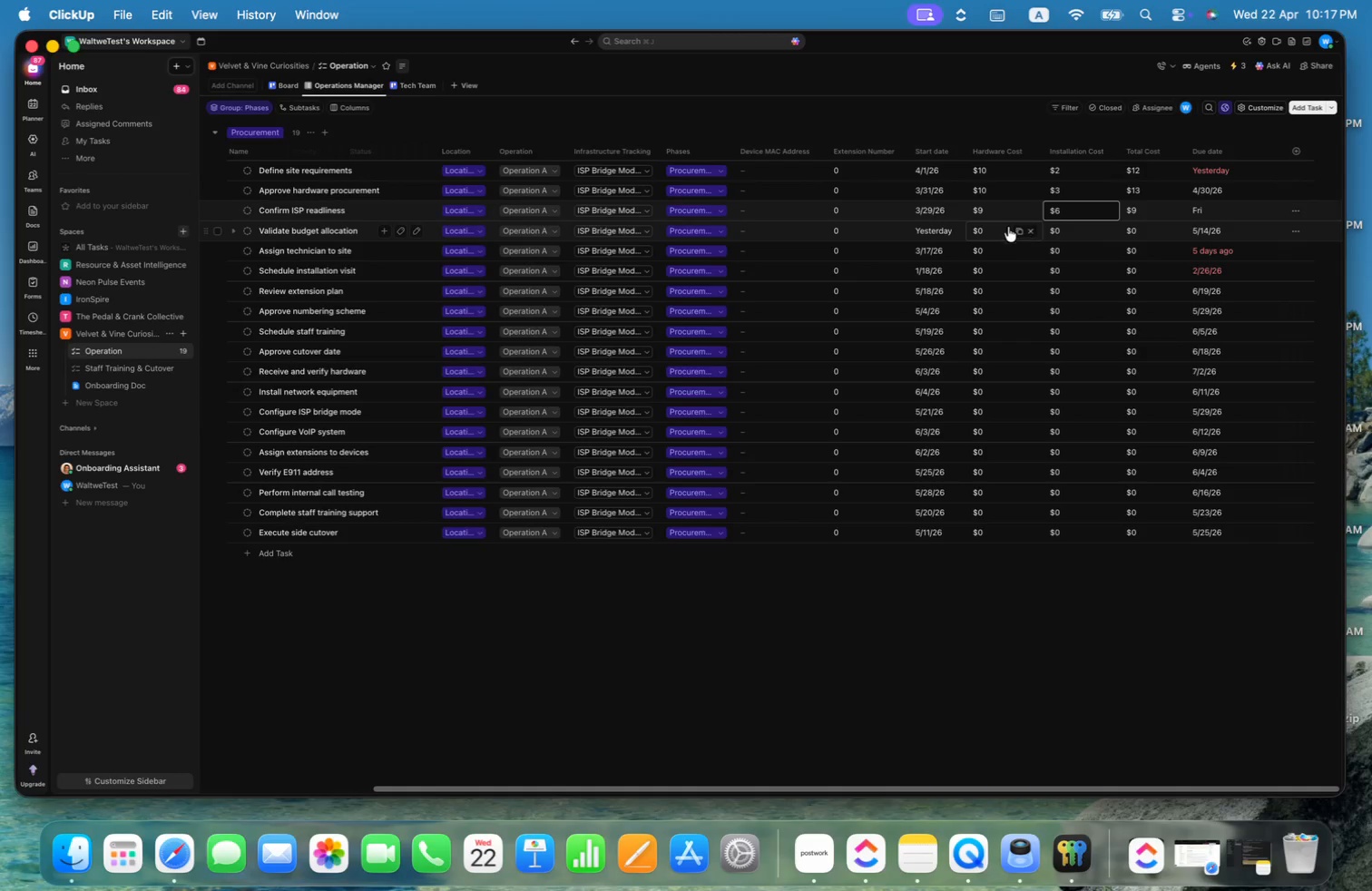 
left_click([988, 230])
 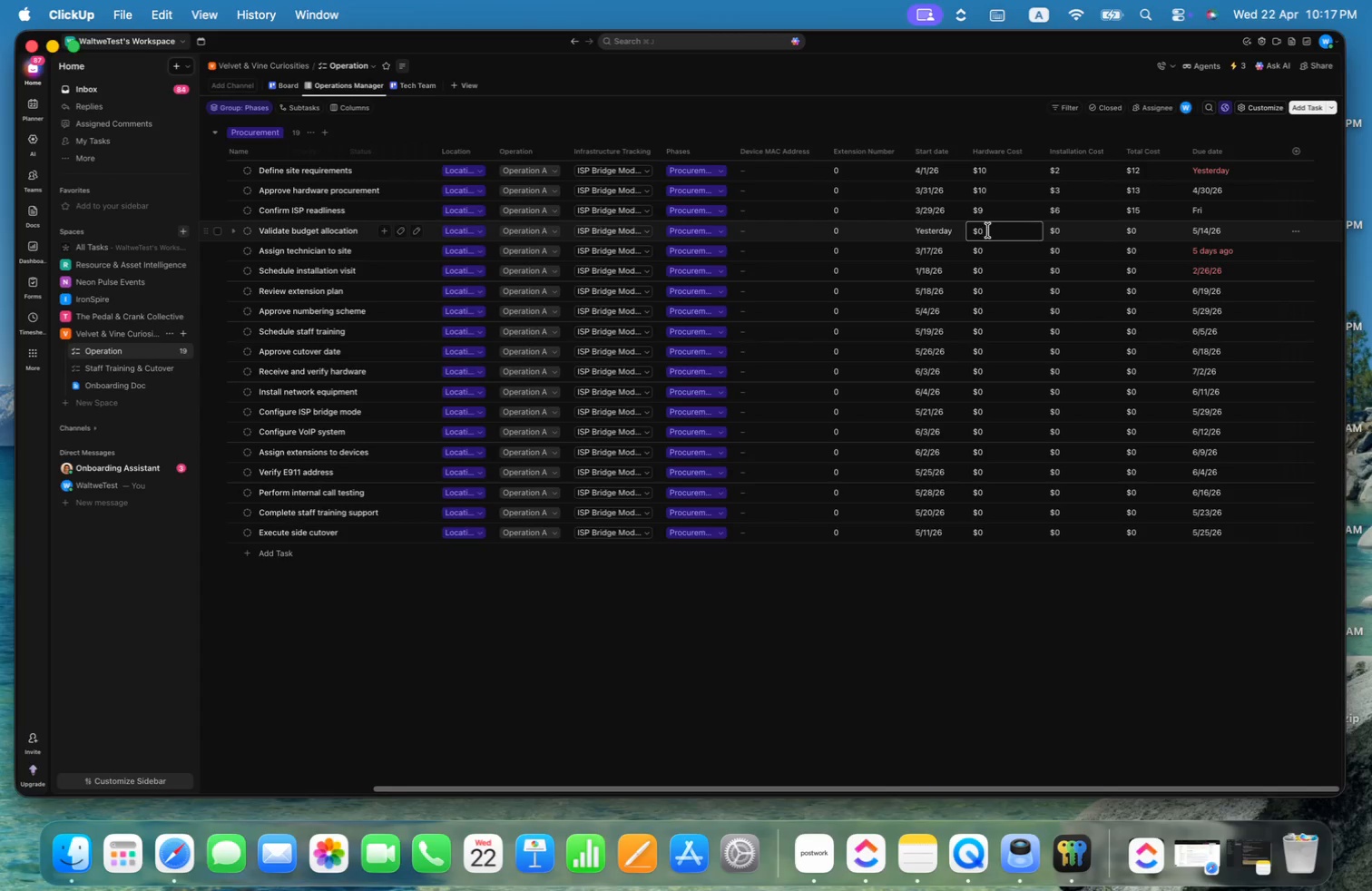 
key(Backspace)
type(23)
 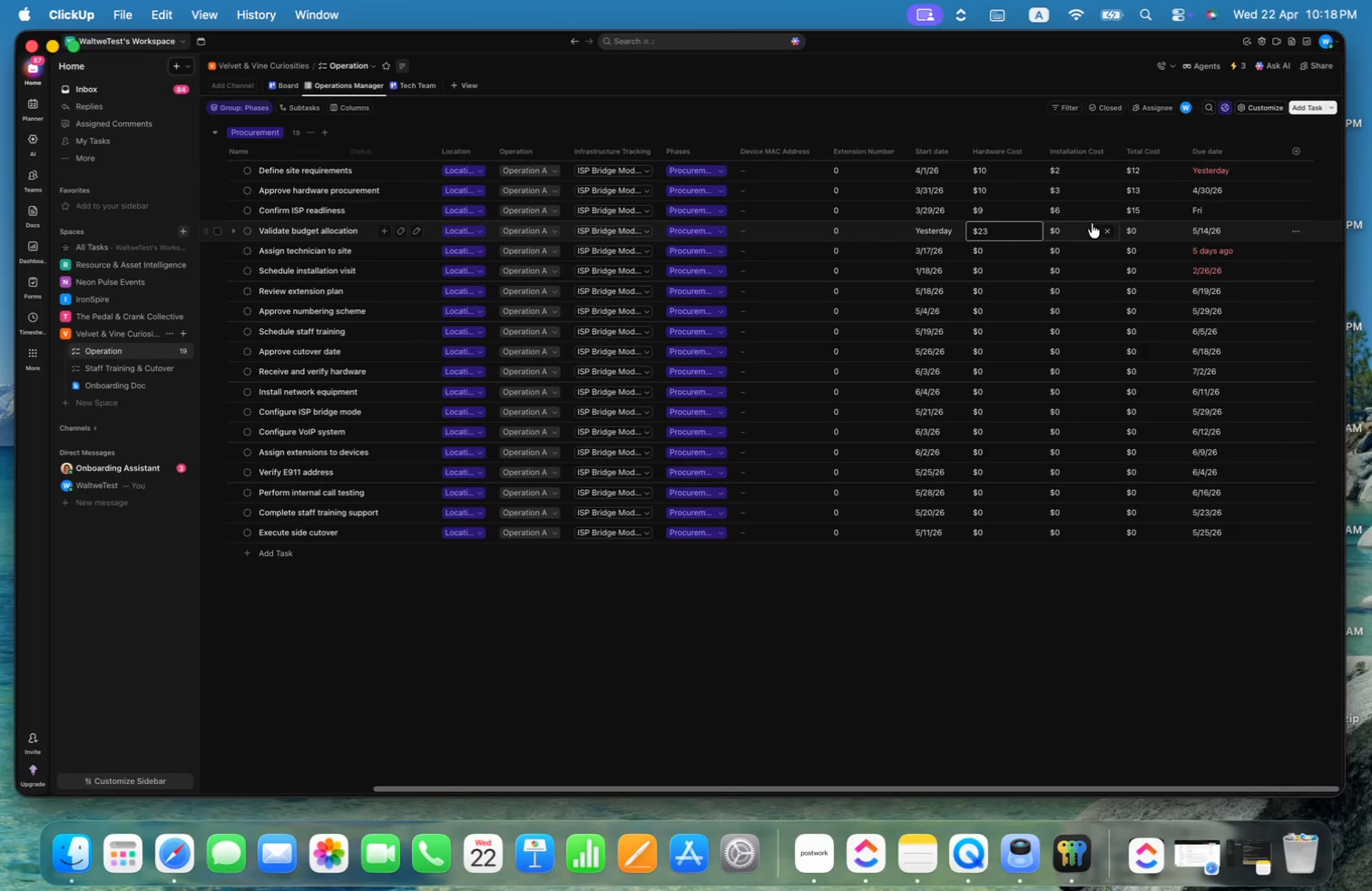 
left_click([1082, 227])
 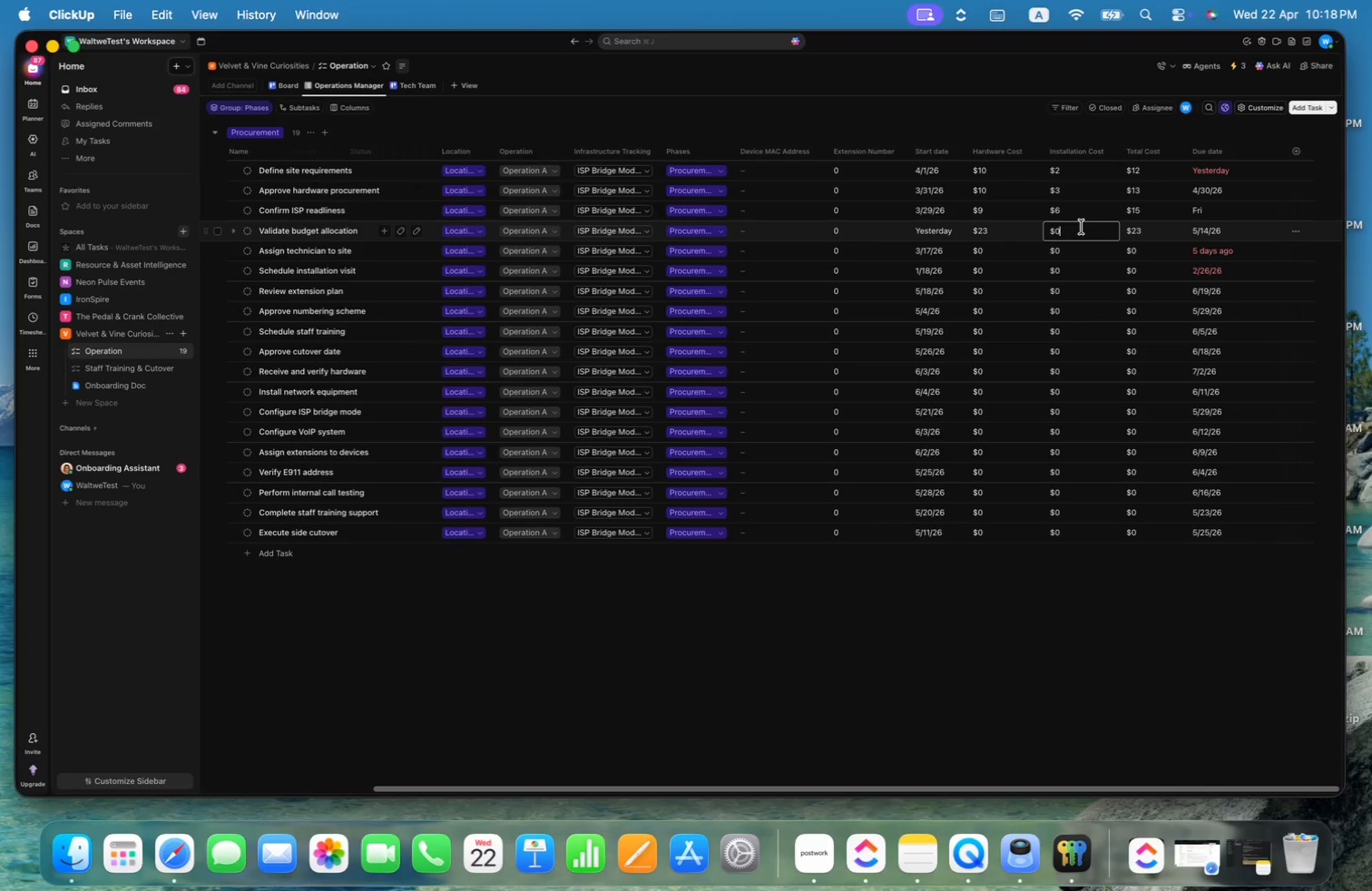 
key(Backspace)
 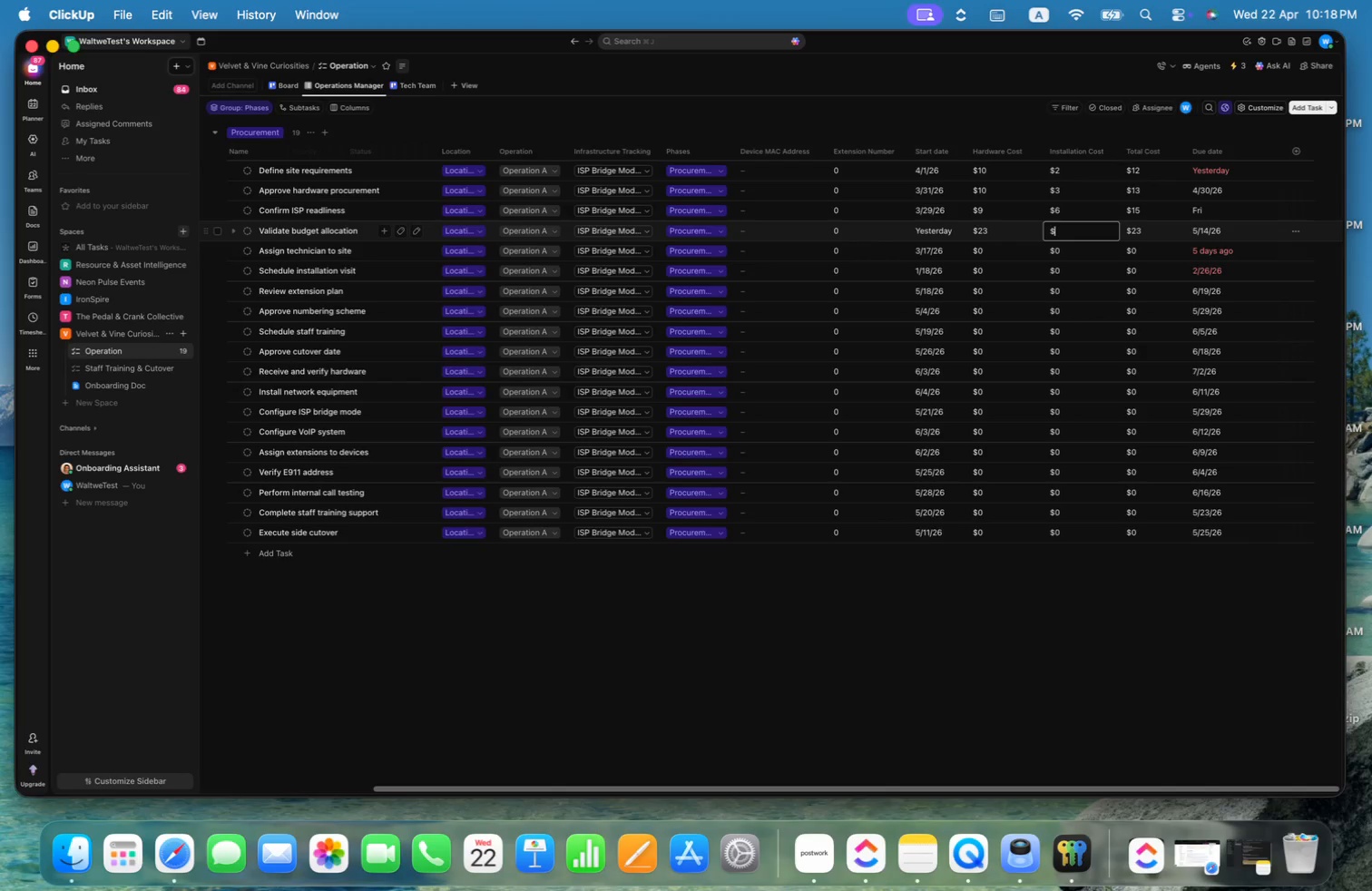 
key(4)
 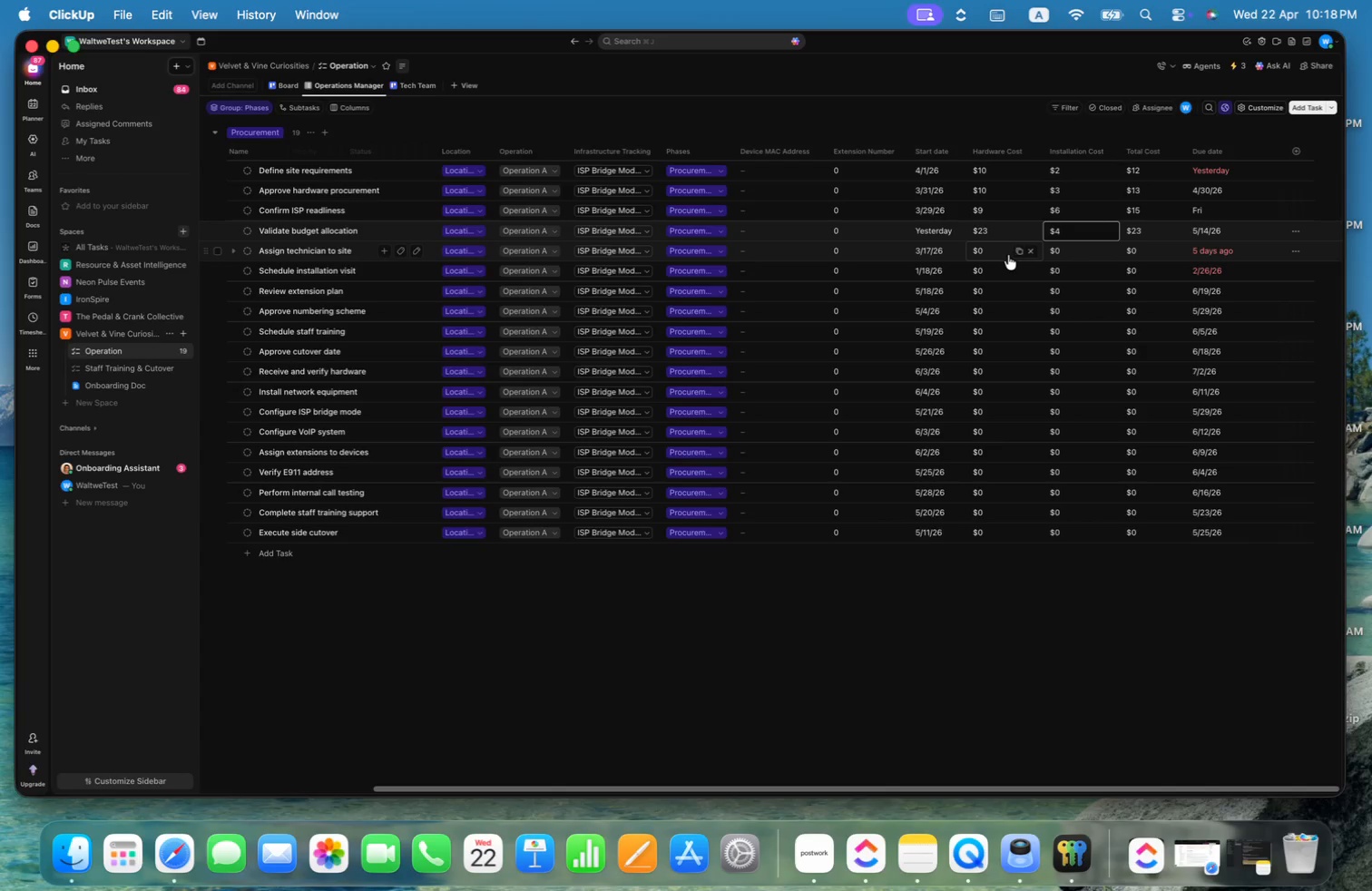 
left_click([999, 248])
 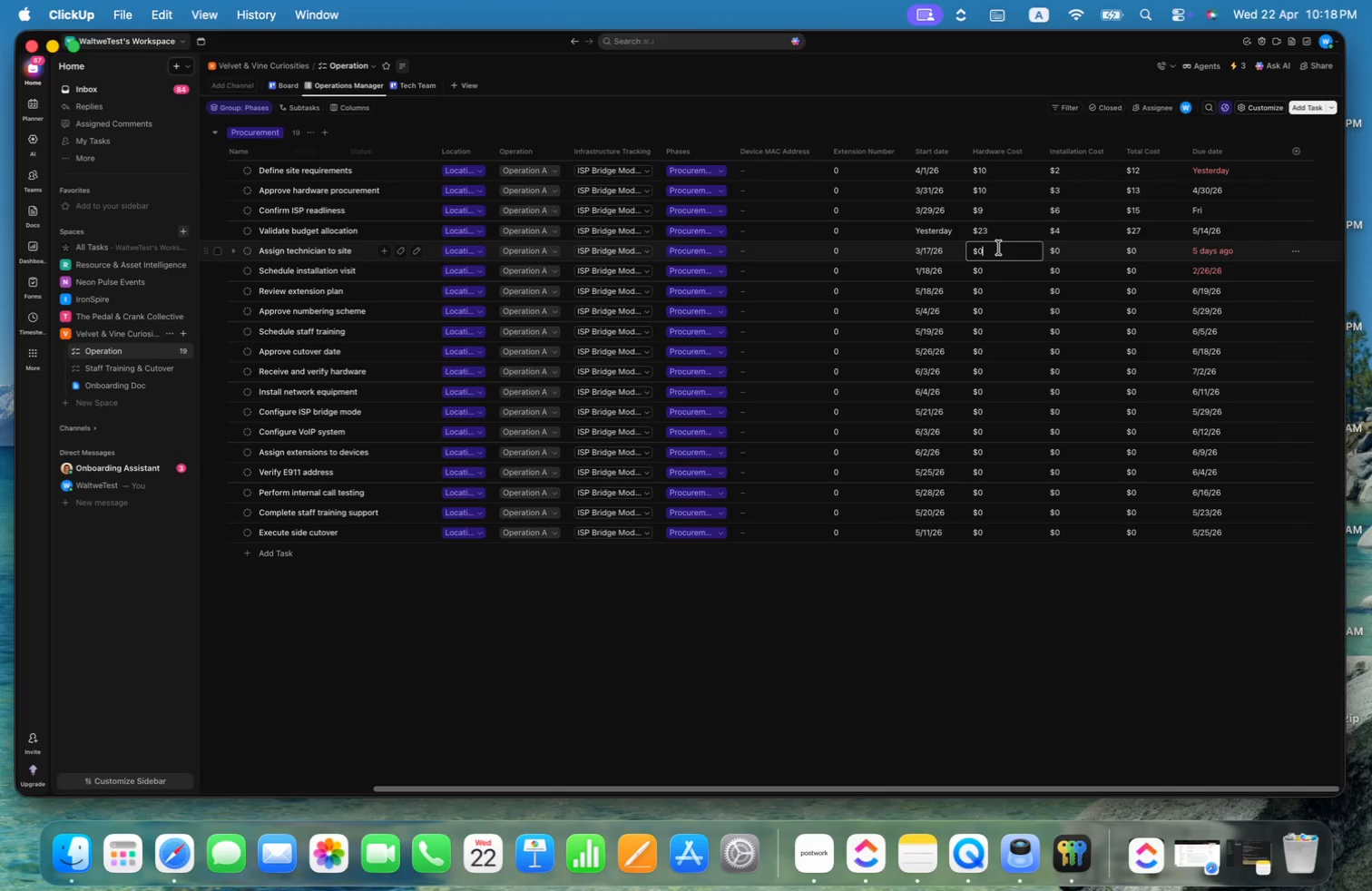 
key(Backspace)
 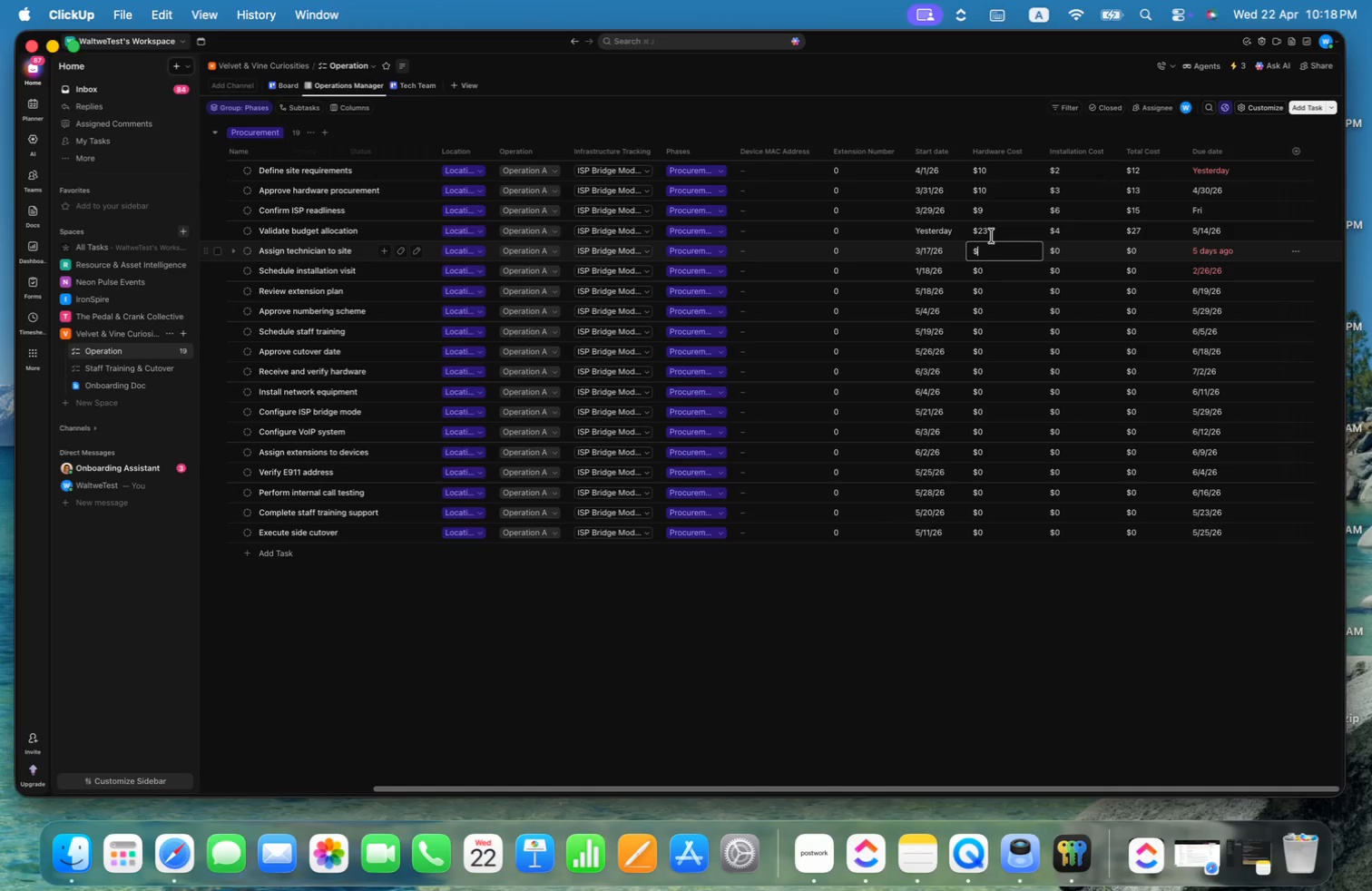 
key(8)
 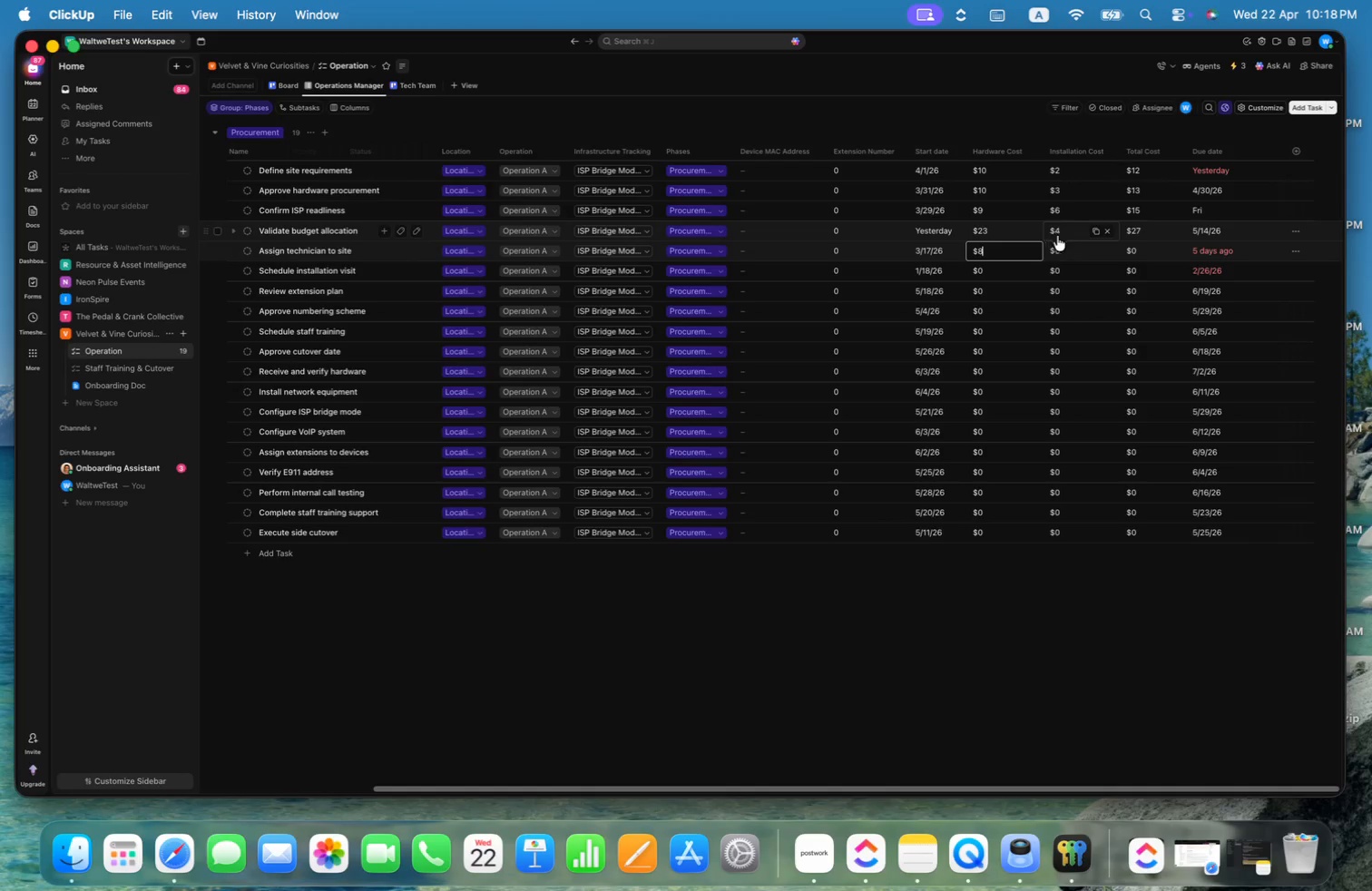 
left_click([1079, 254])
 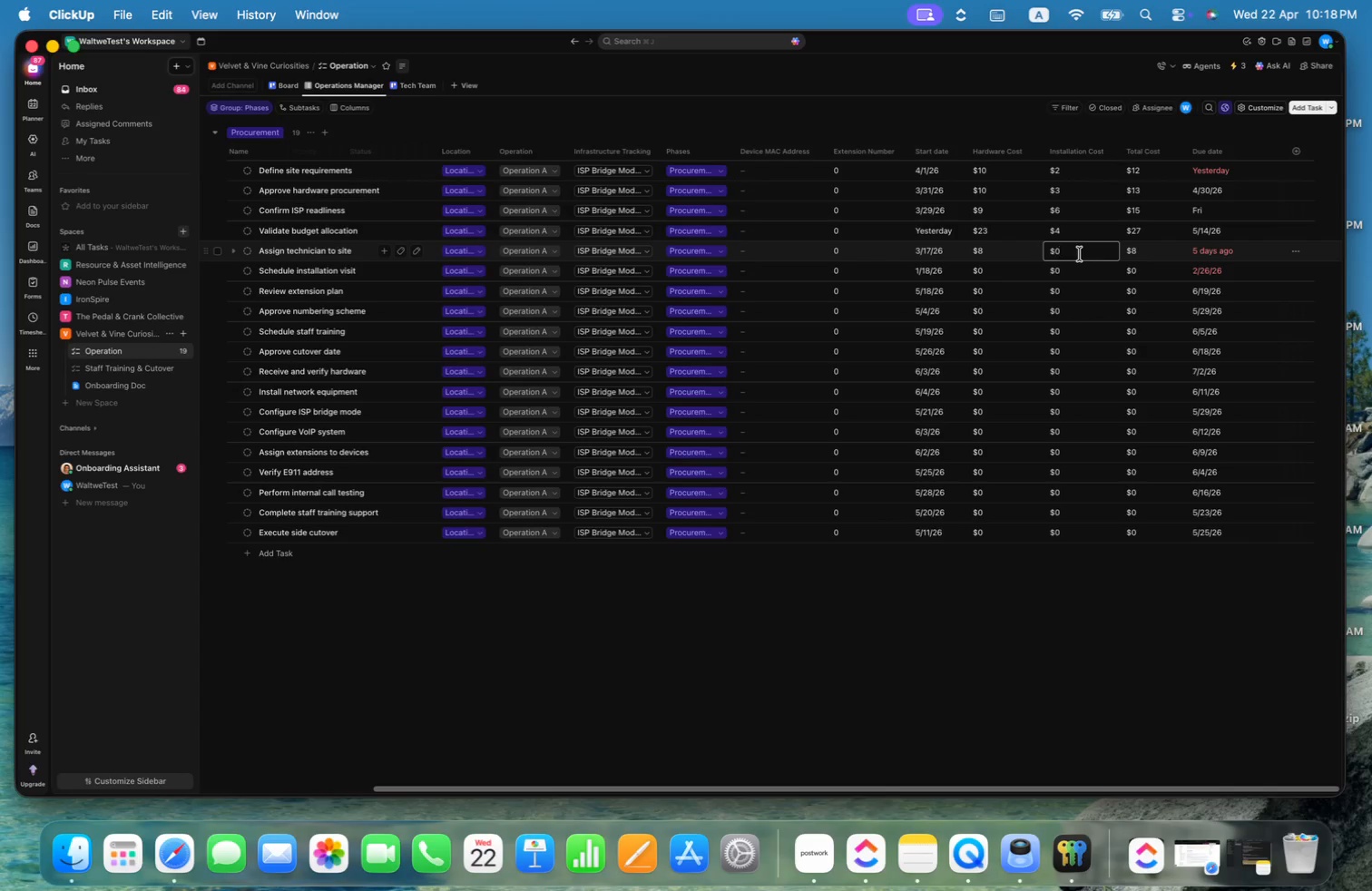 
key(Backspace)
 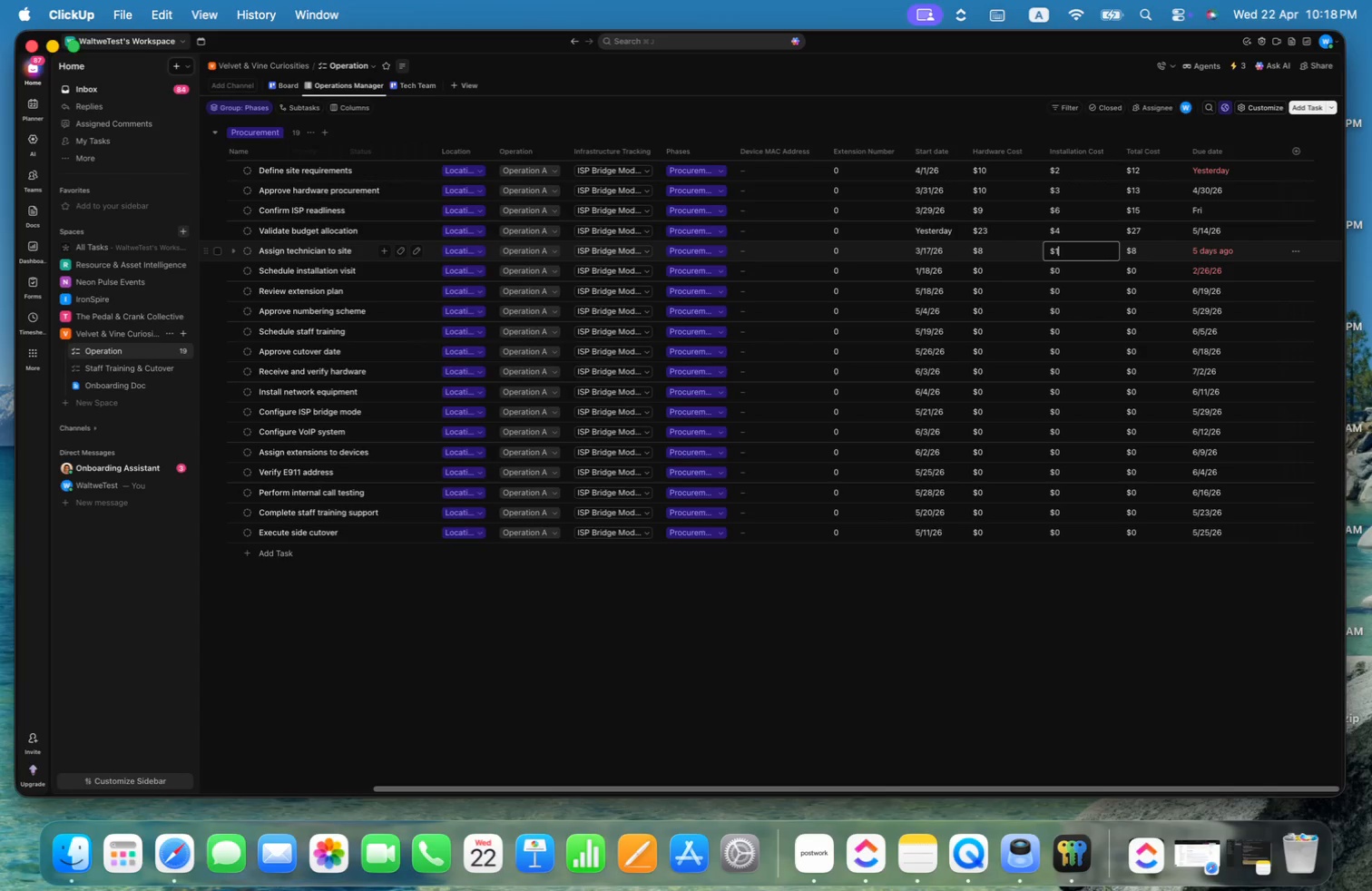 
key(1)
 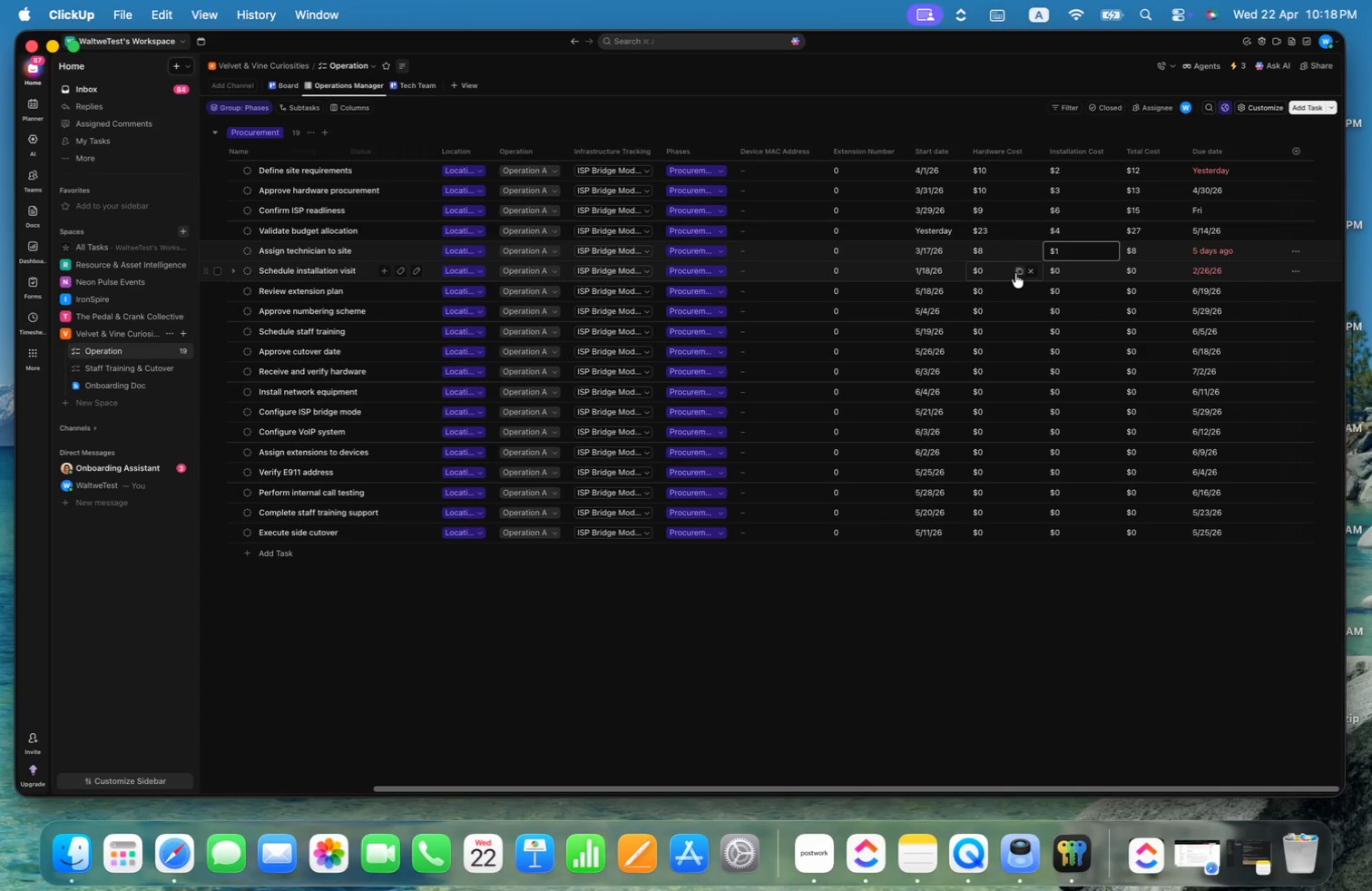 
left_click([1002, 272])
 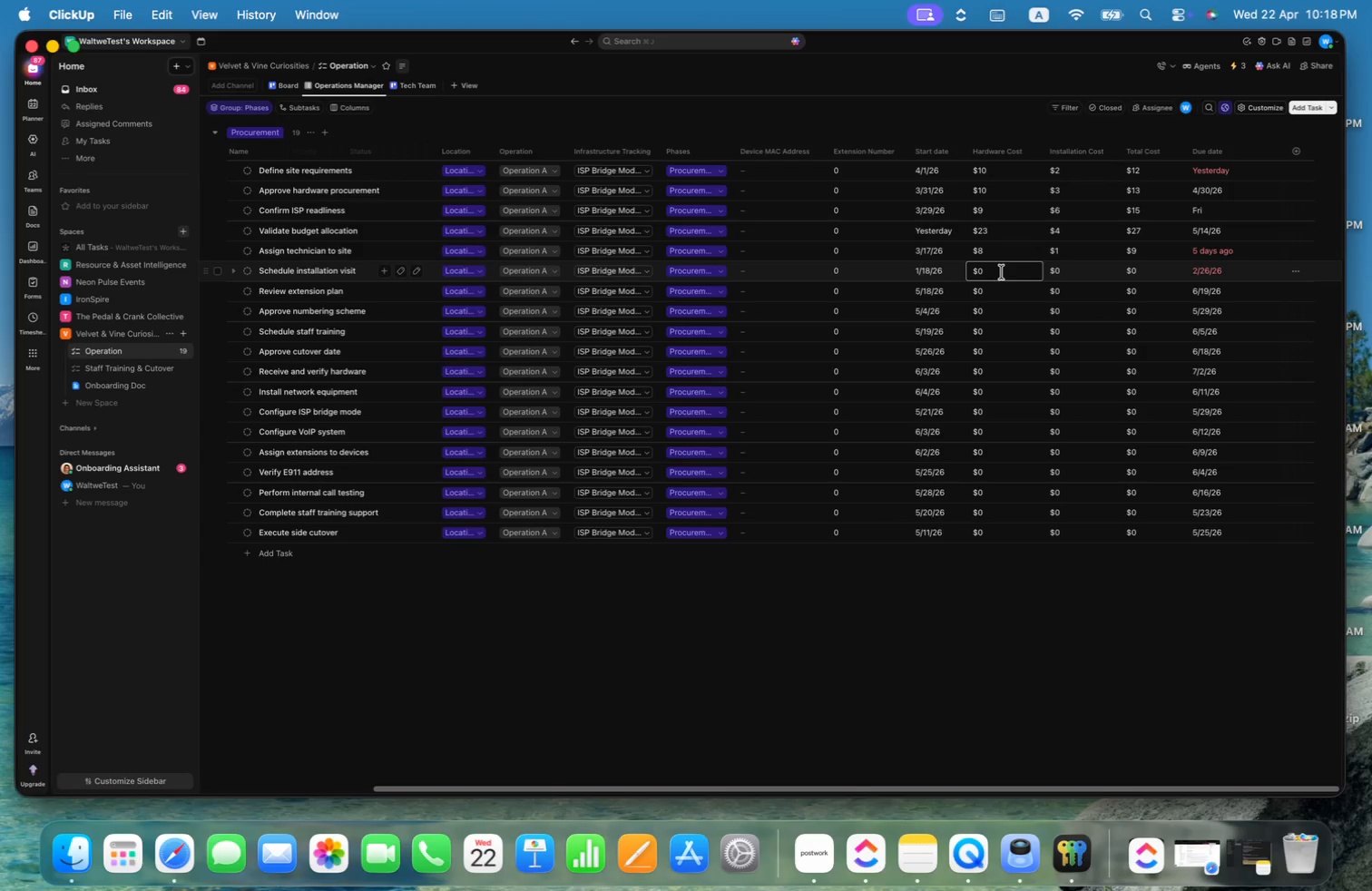 
key(Backspace)
type(78)
 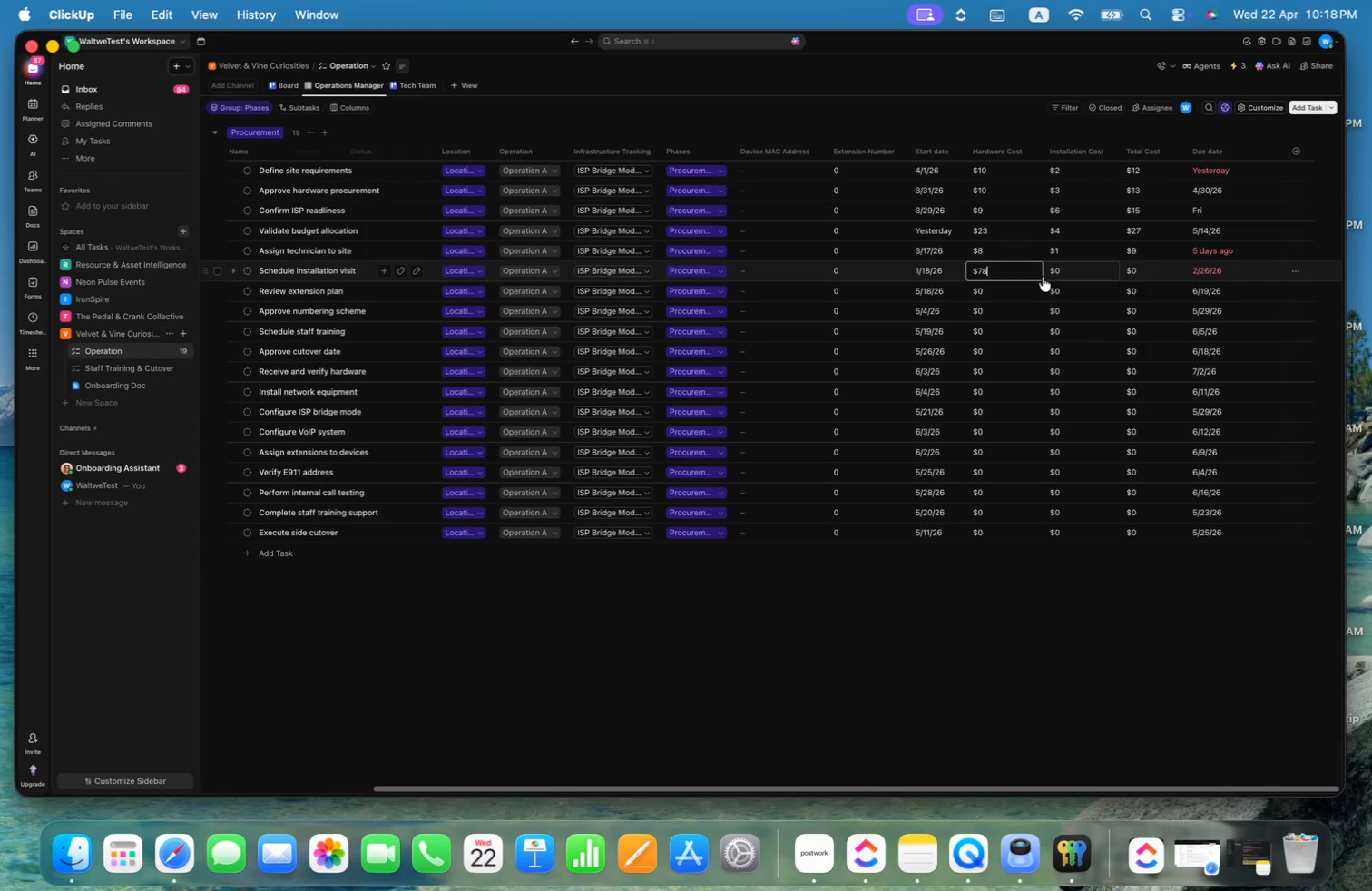 
key(Backspace)
key(Backspace)
key(Backspace)
type(22)
 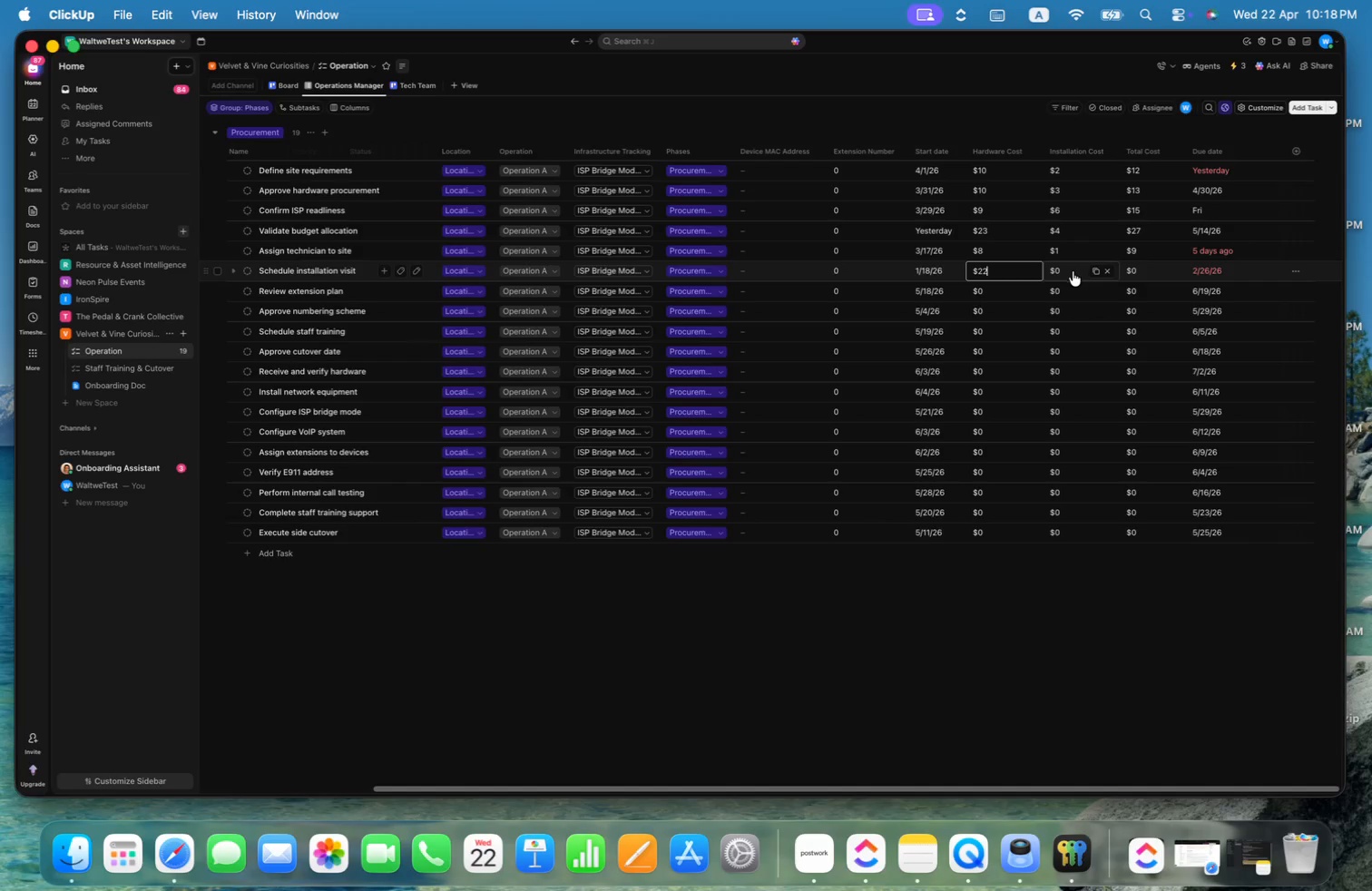 
left_click([1073, 271])
 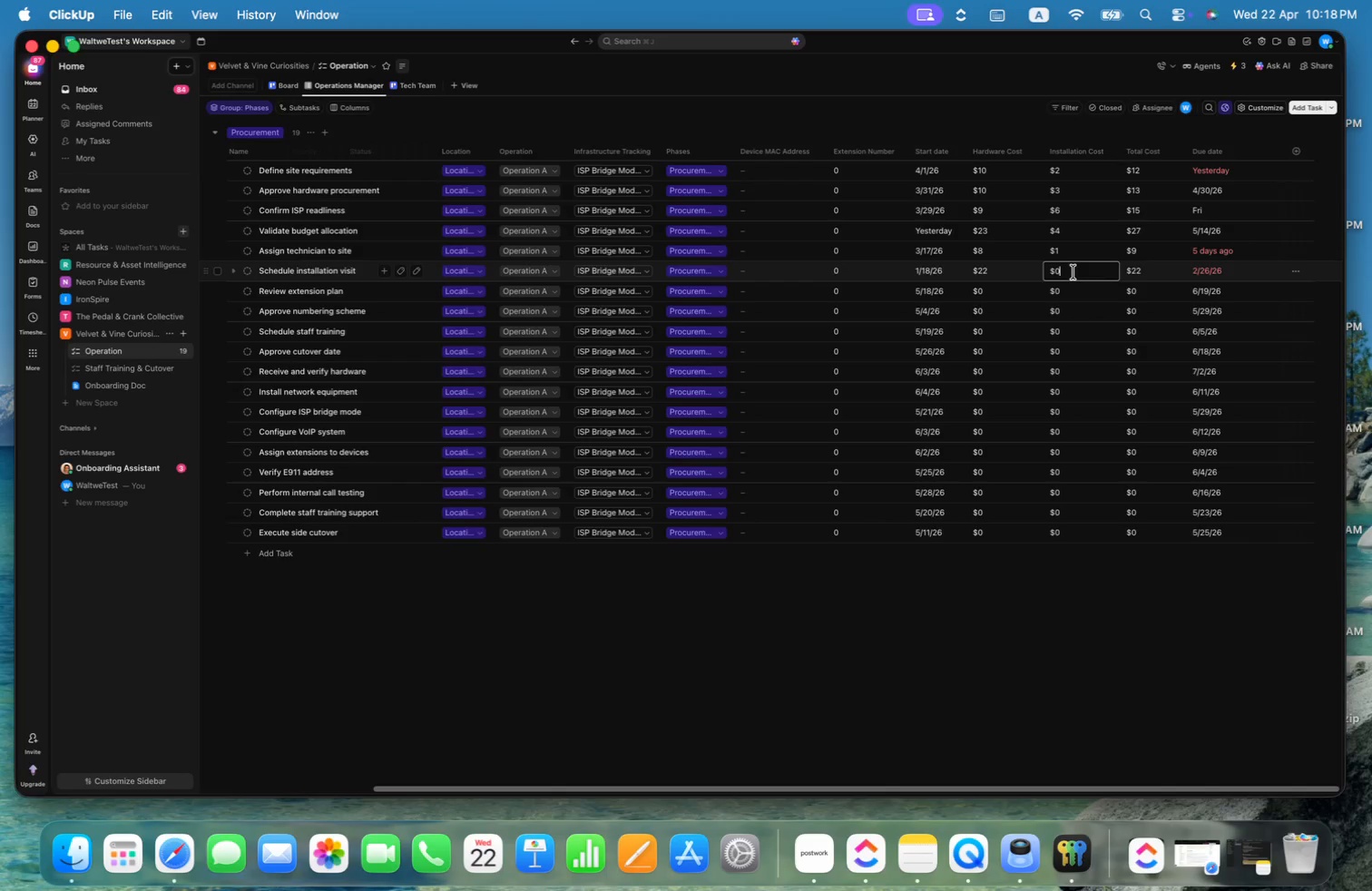 
key(Backspace)
 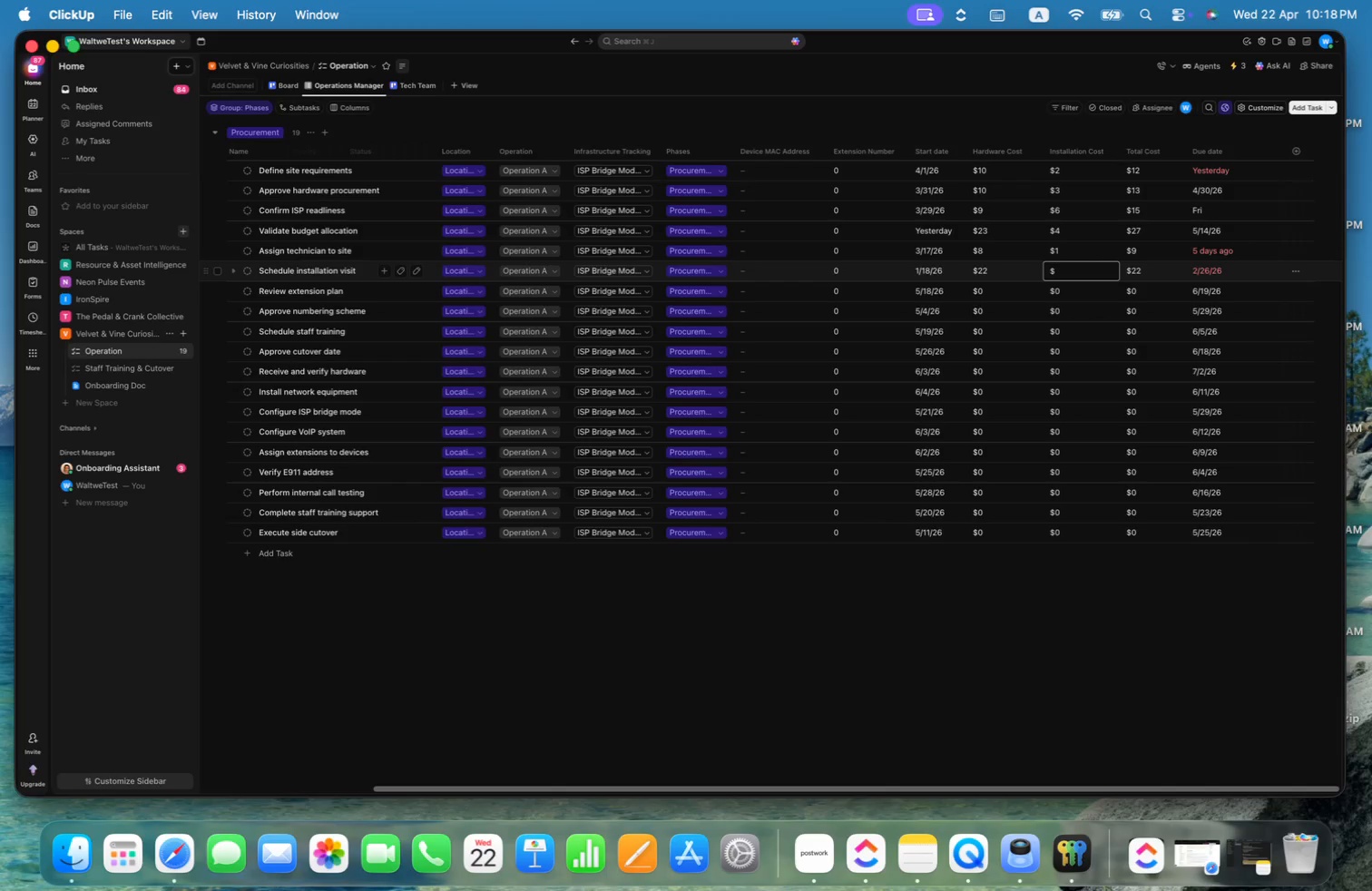 
key(5)
 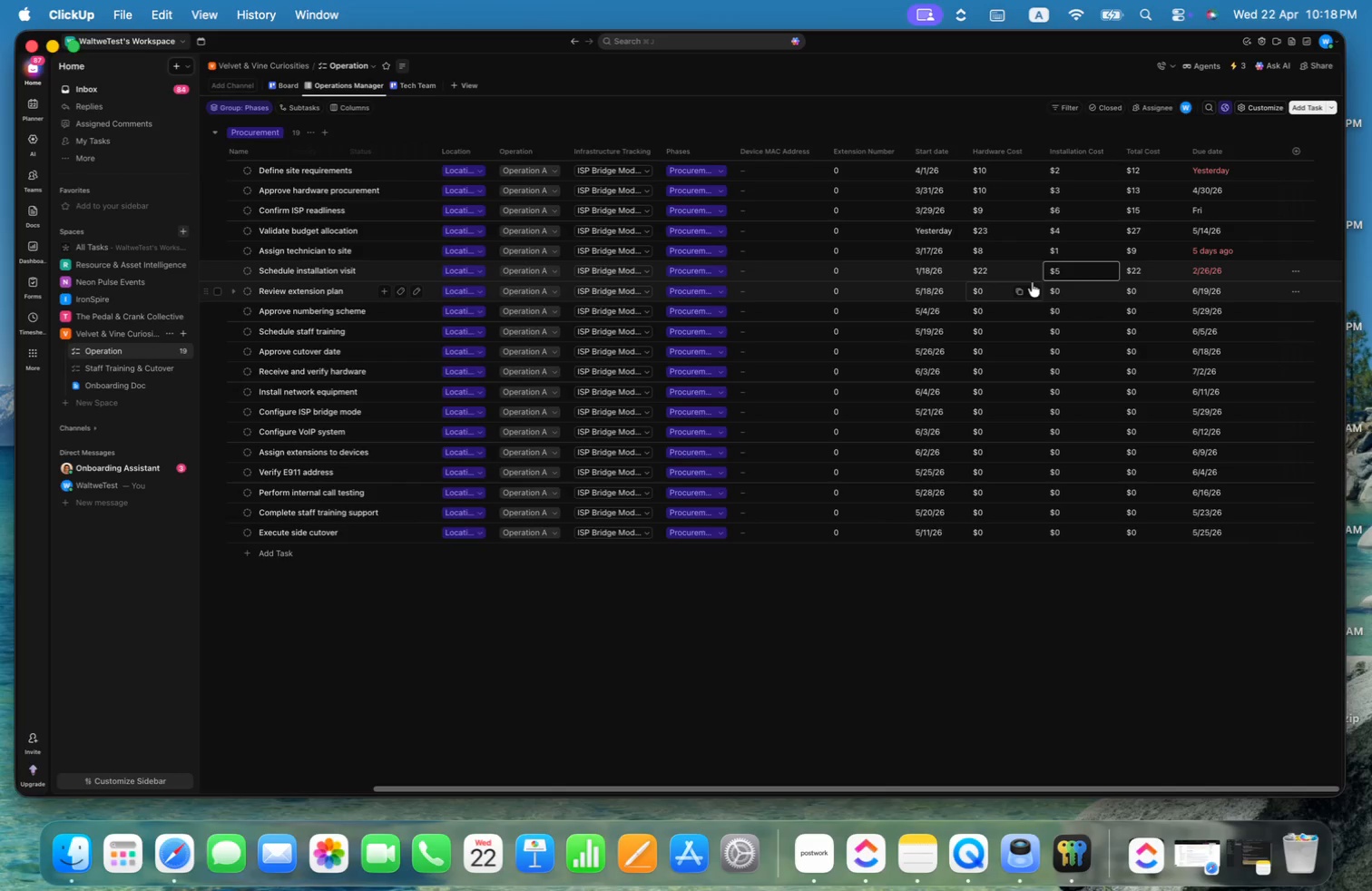 
left_click([998, 288])
 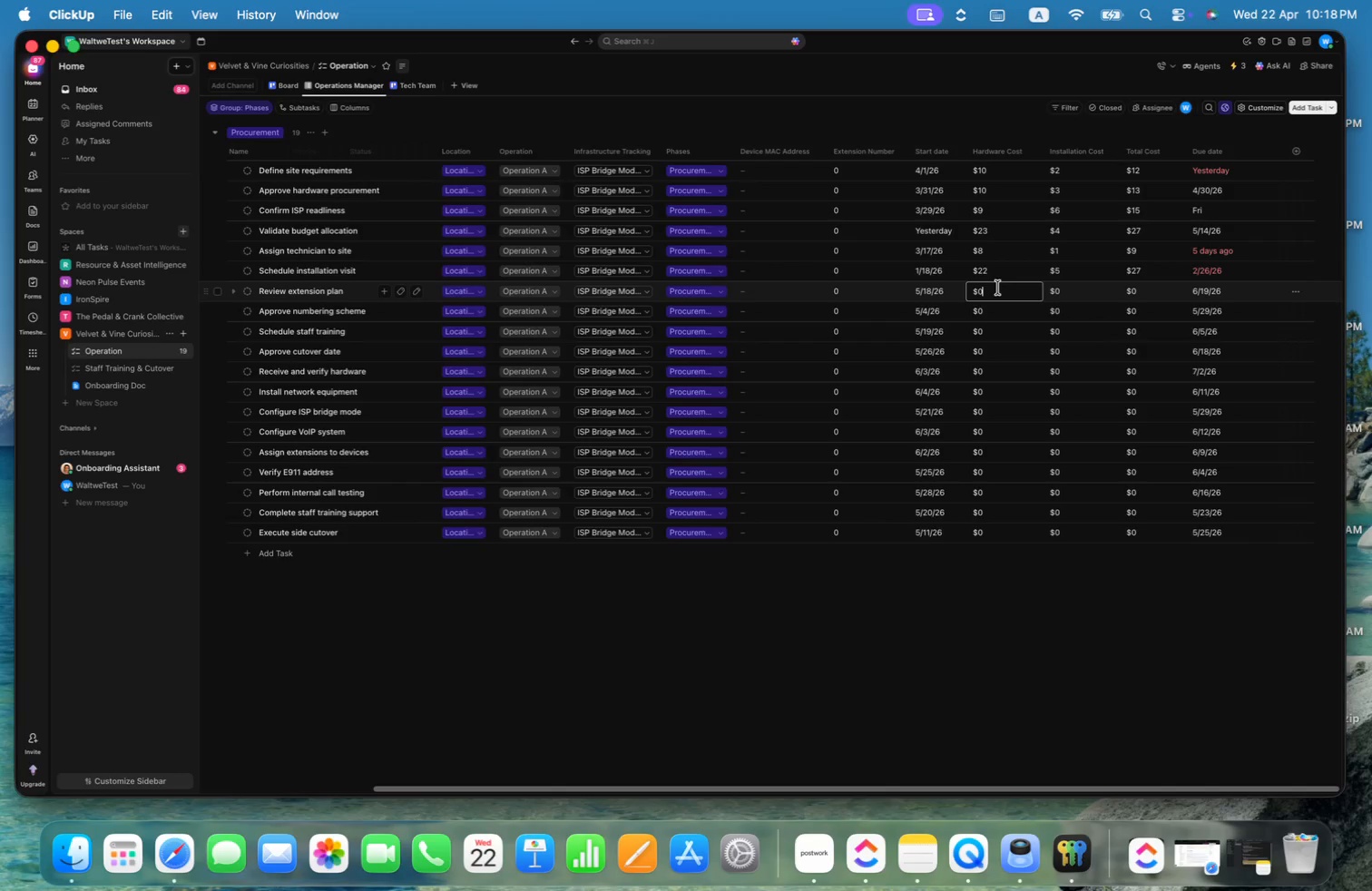 
key(Backspace)
type(18)
 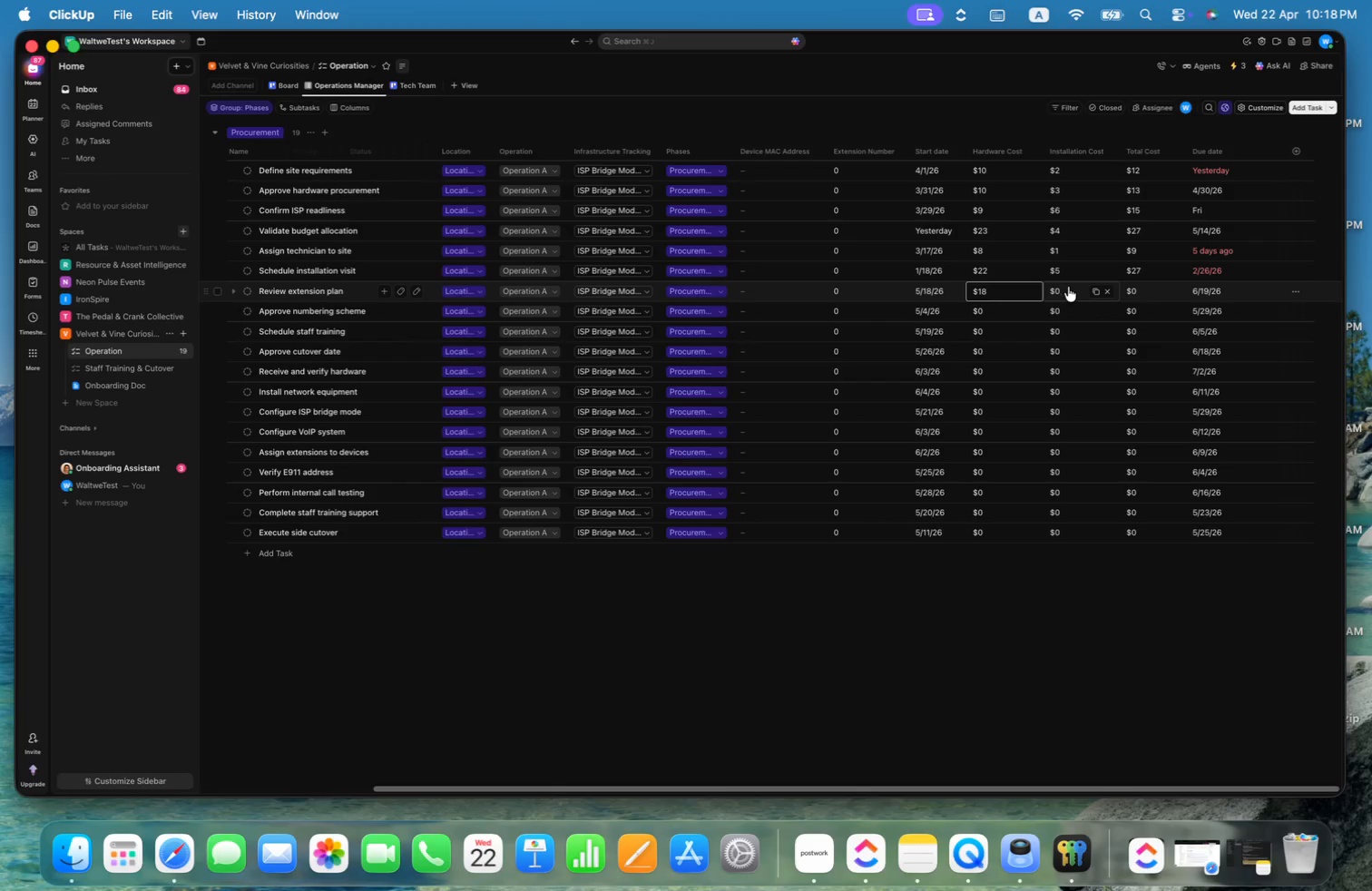 
left_click([1071, 289])
 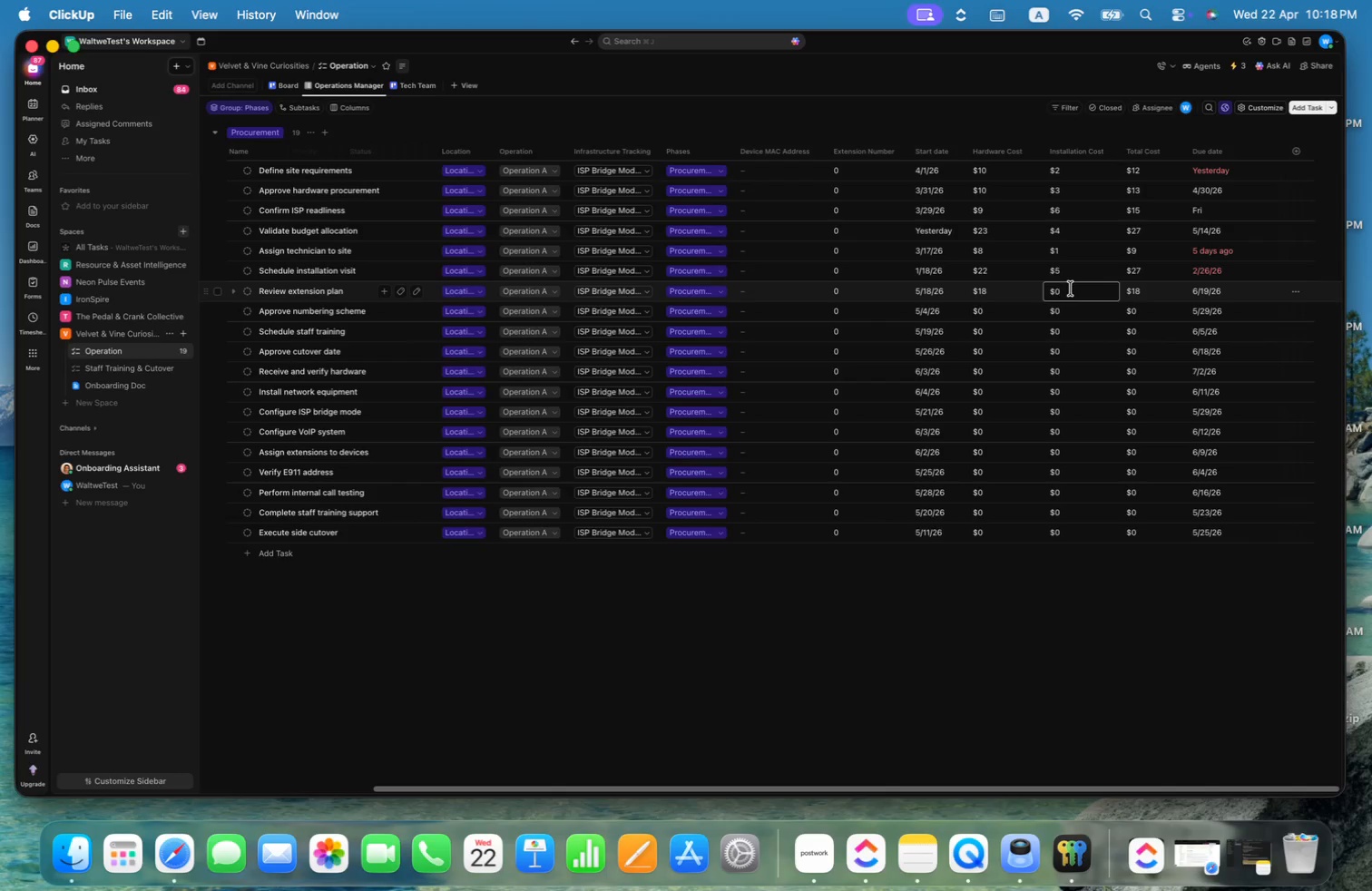 
key(Backspace)
 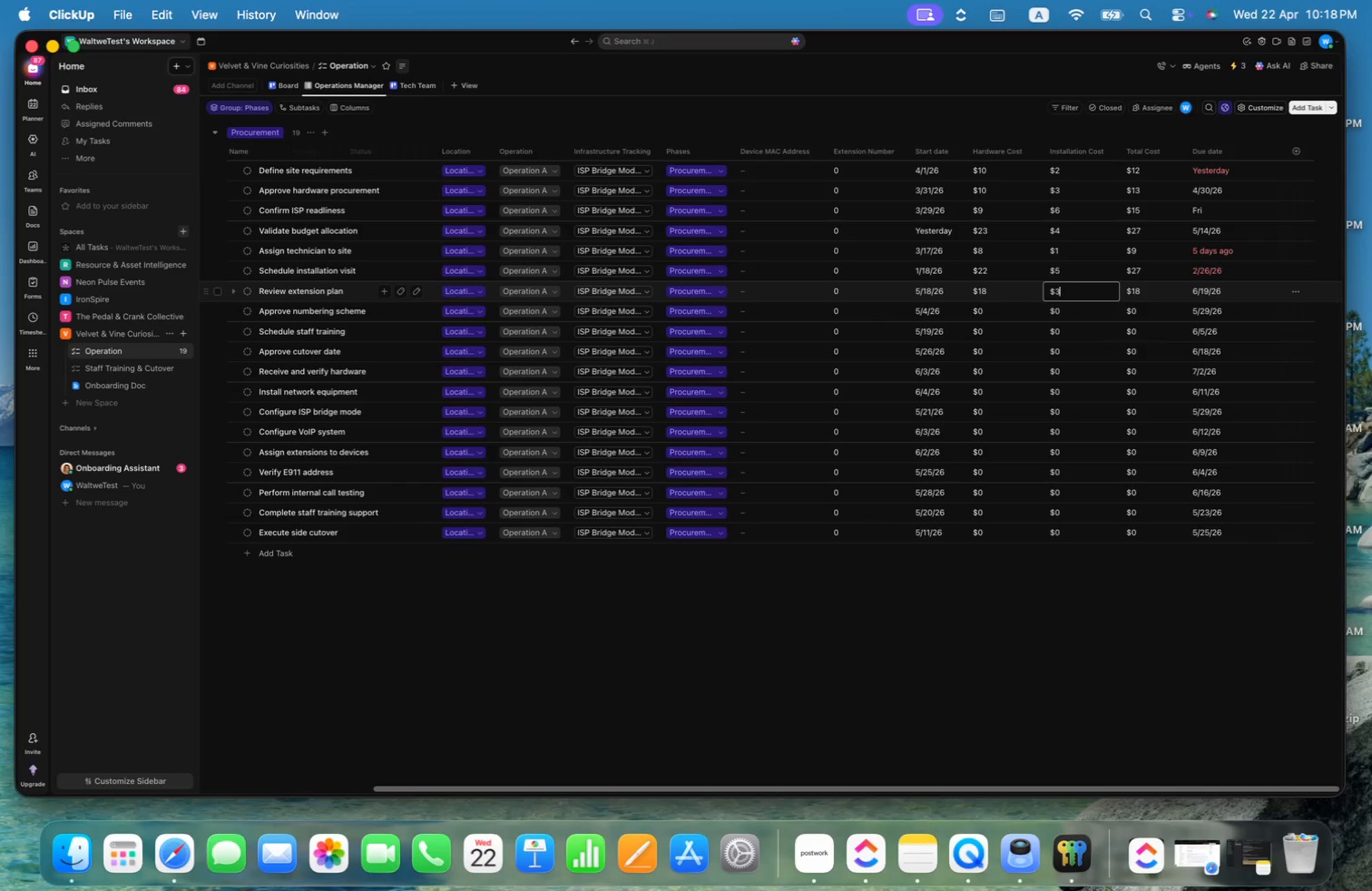 
key(3)
 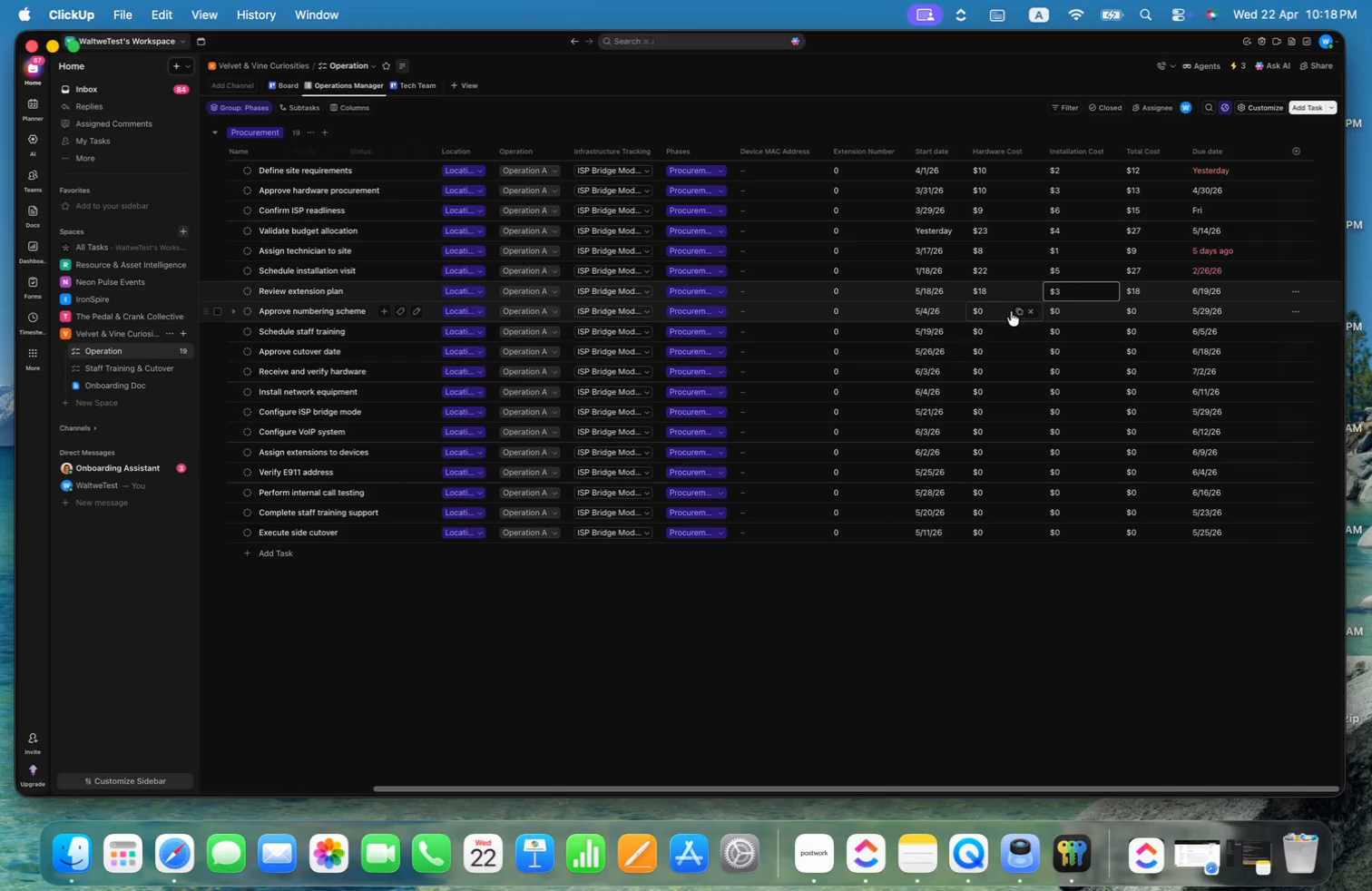 
left_click([1005, 314])
 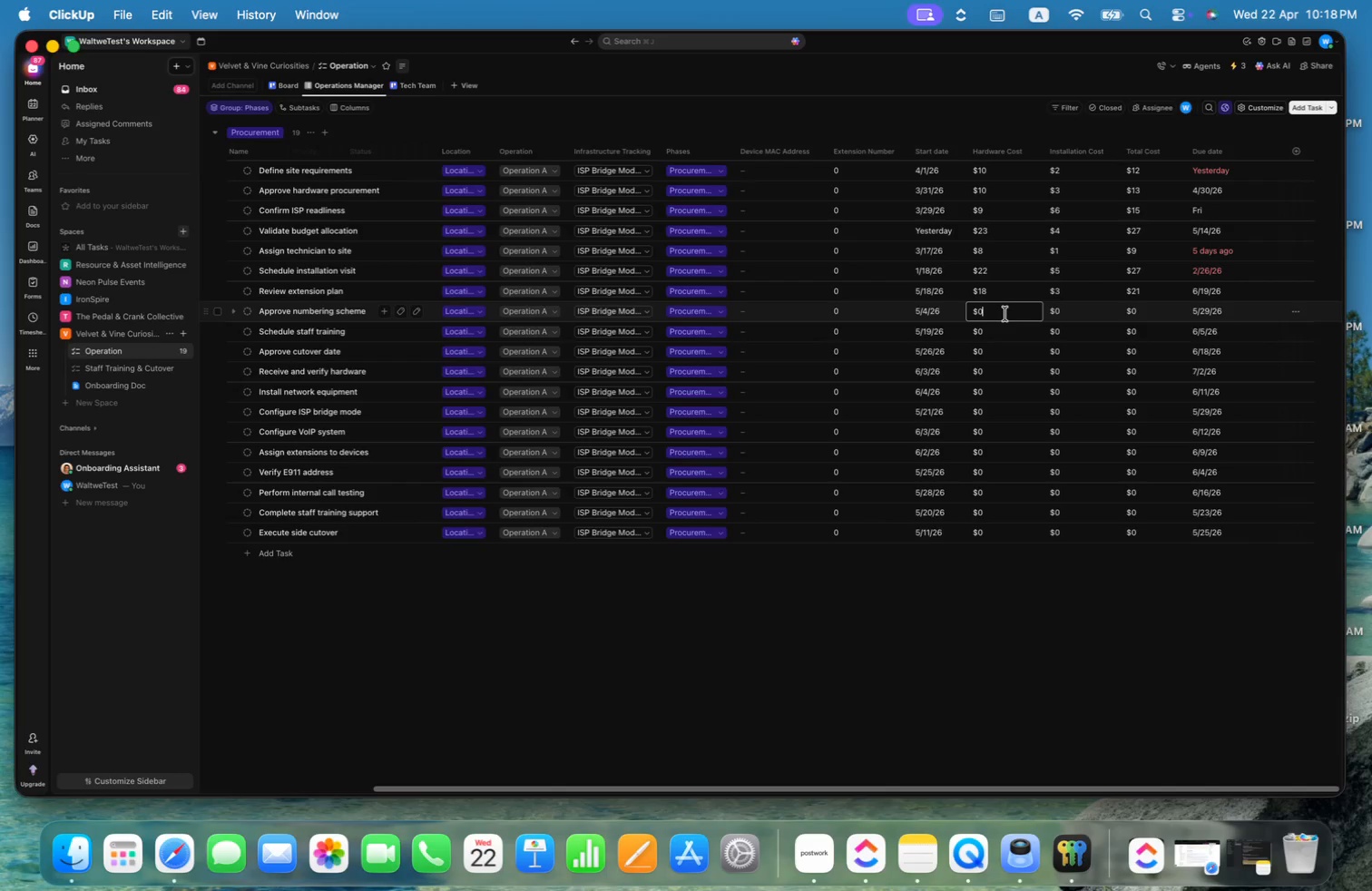 
key(Backspace)
type(25)
 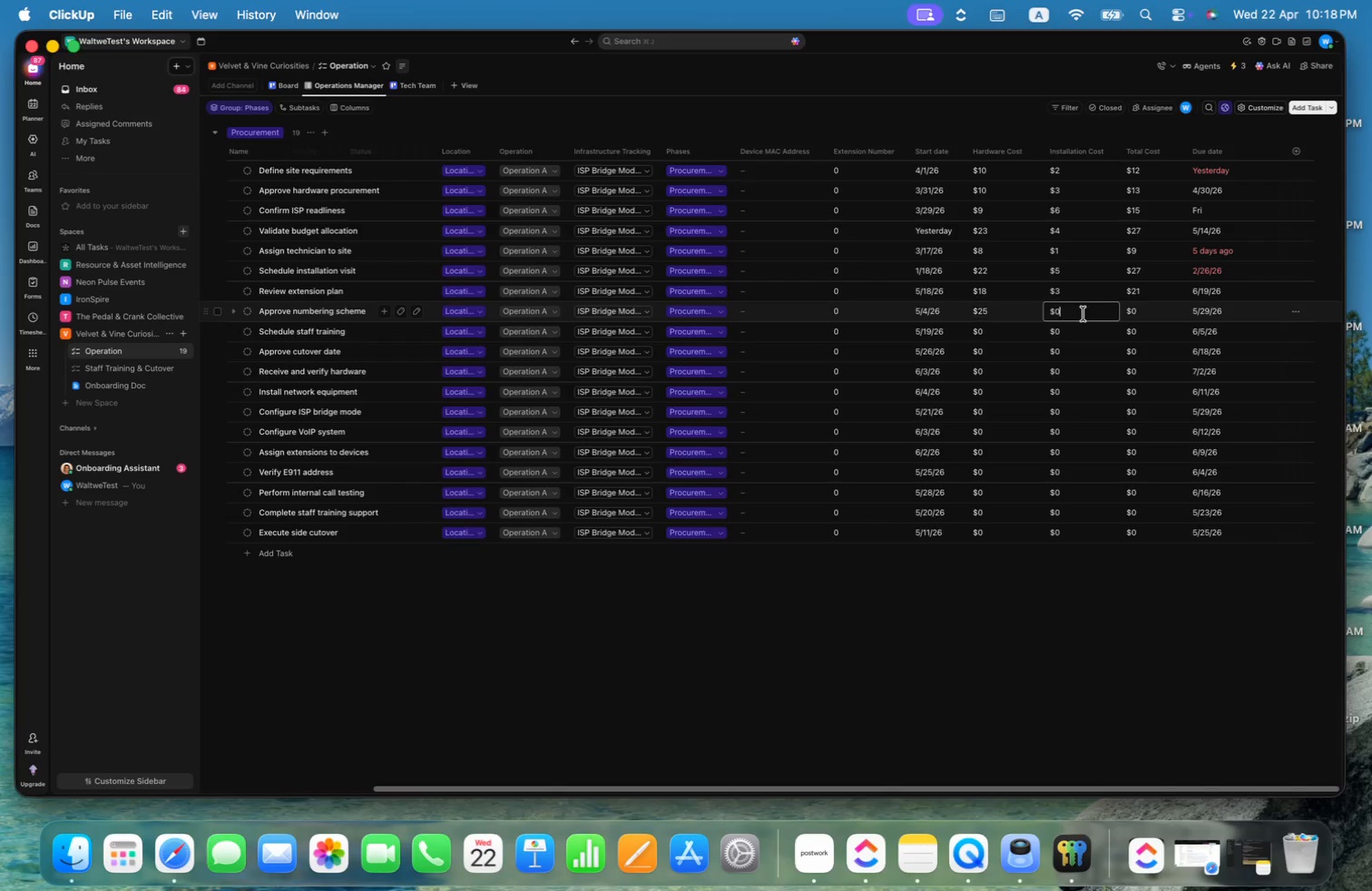 
key(Backspace)
 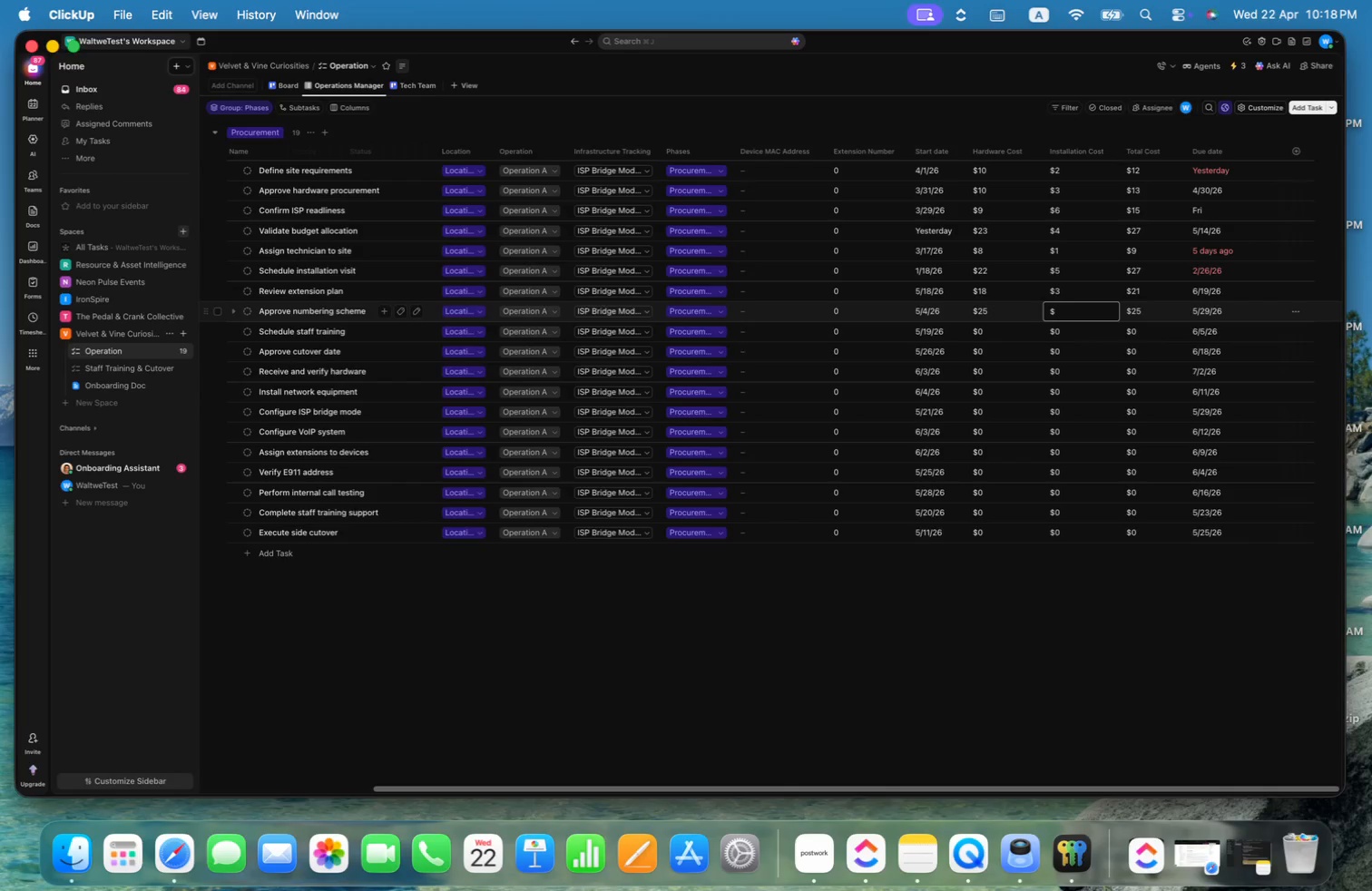 
key(7)
 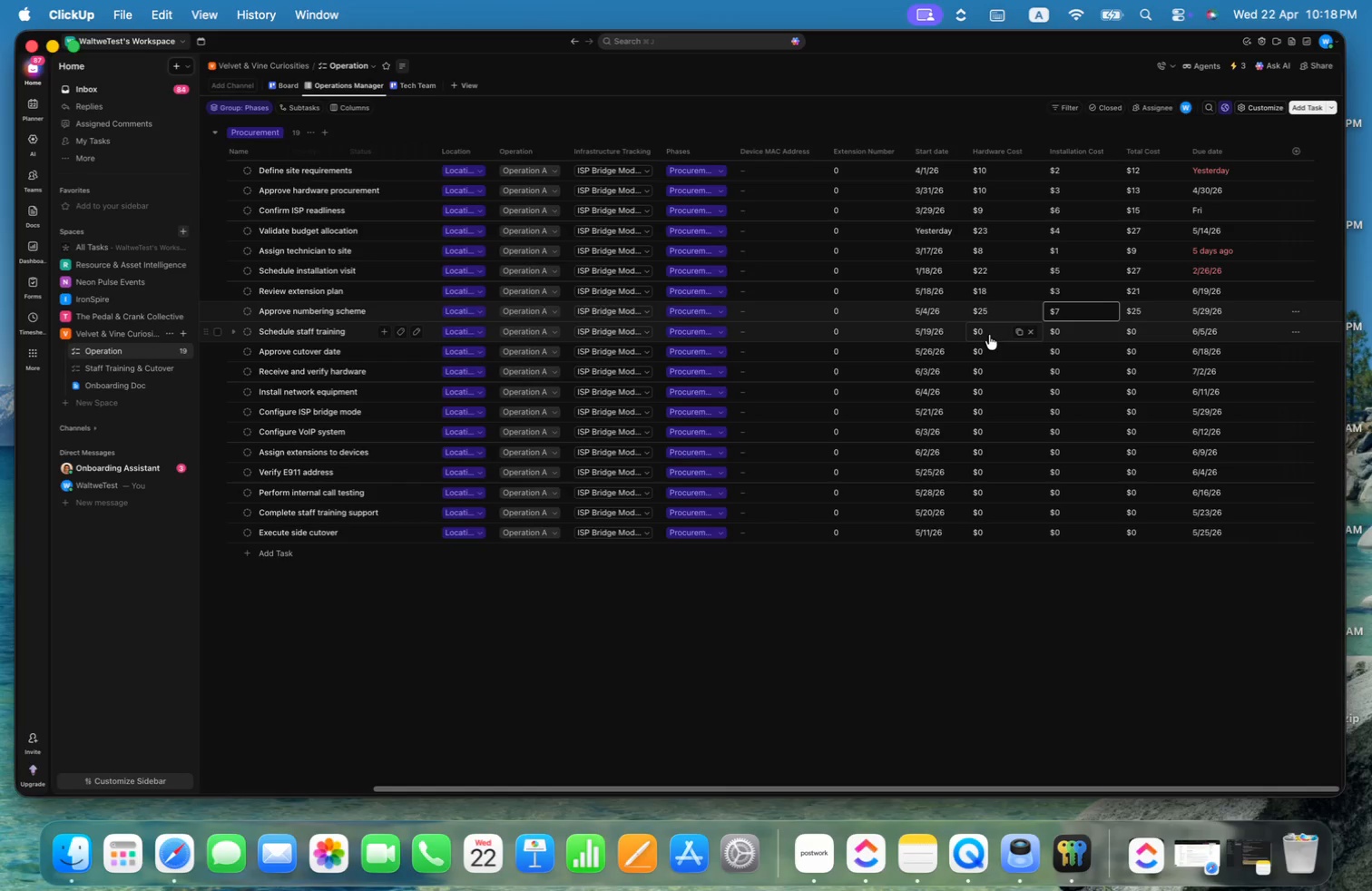 
left_click([989, 333])
 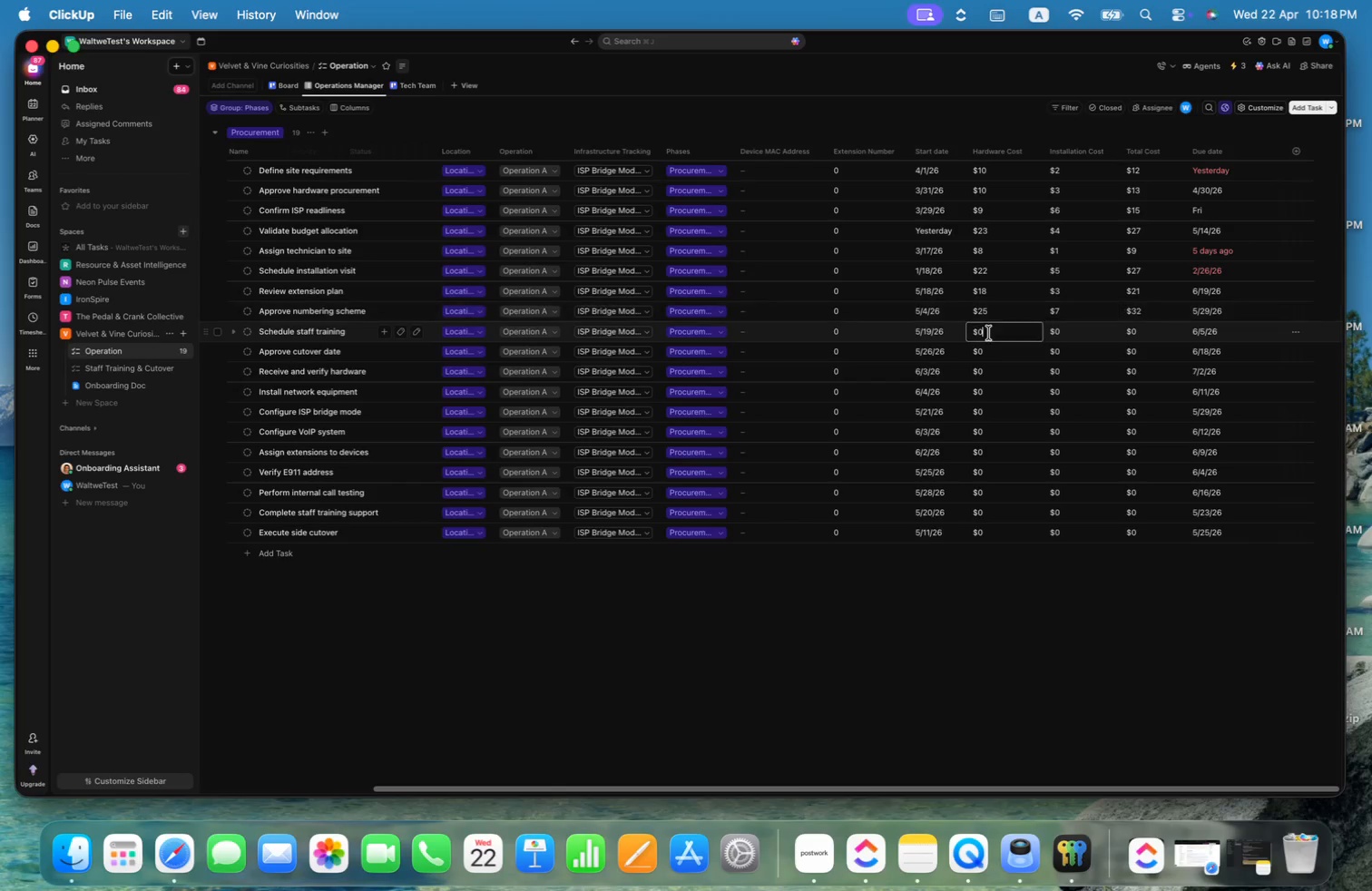 
key(Backspace)
type(23)
 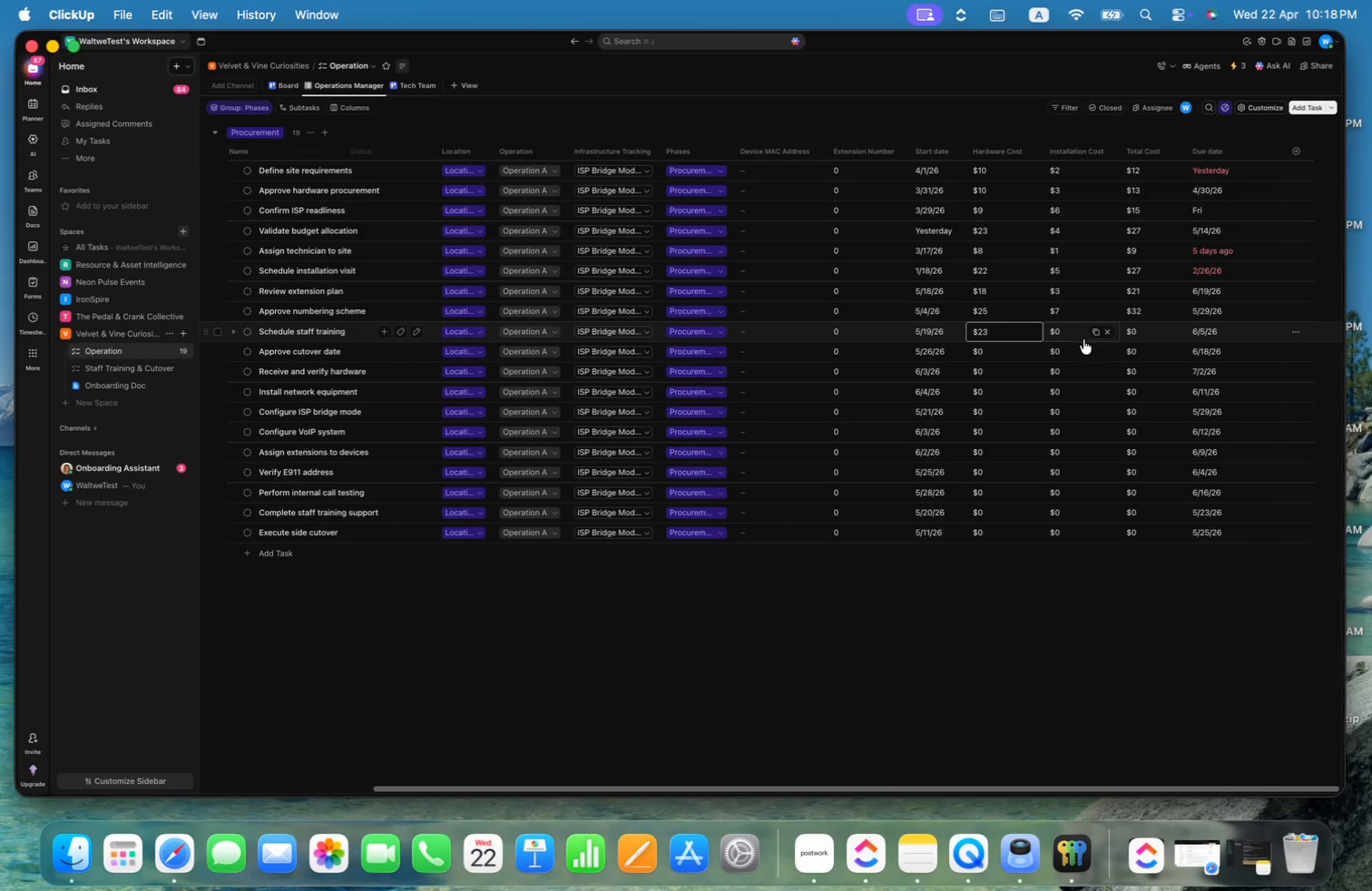 
left_click([1079, 337])
 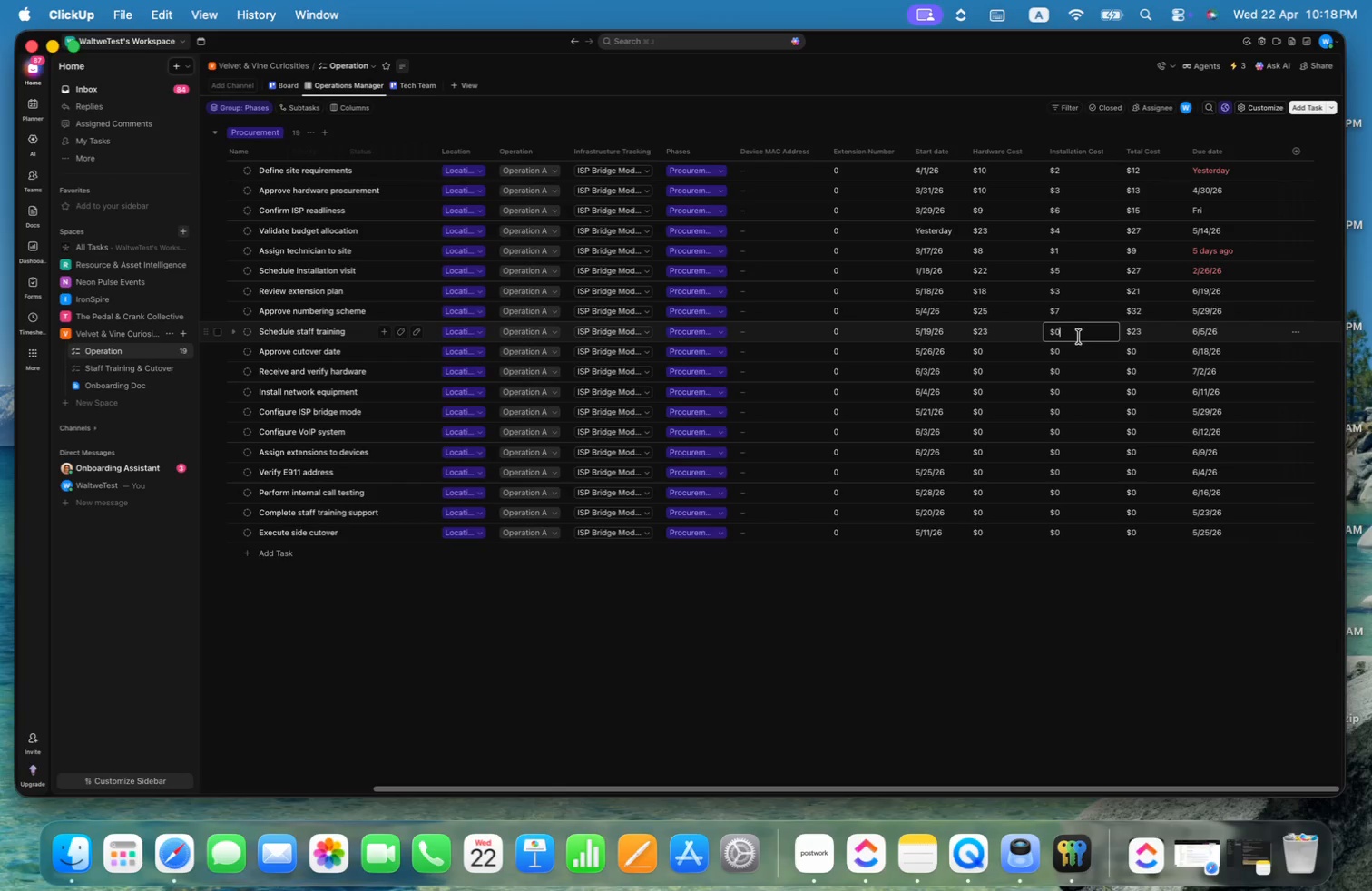 
key(Backspace)
 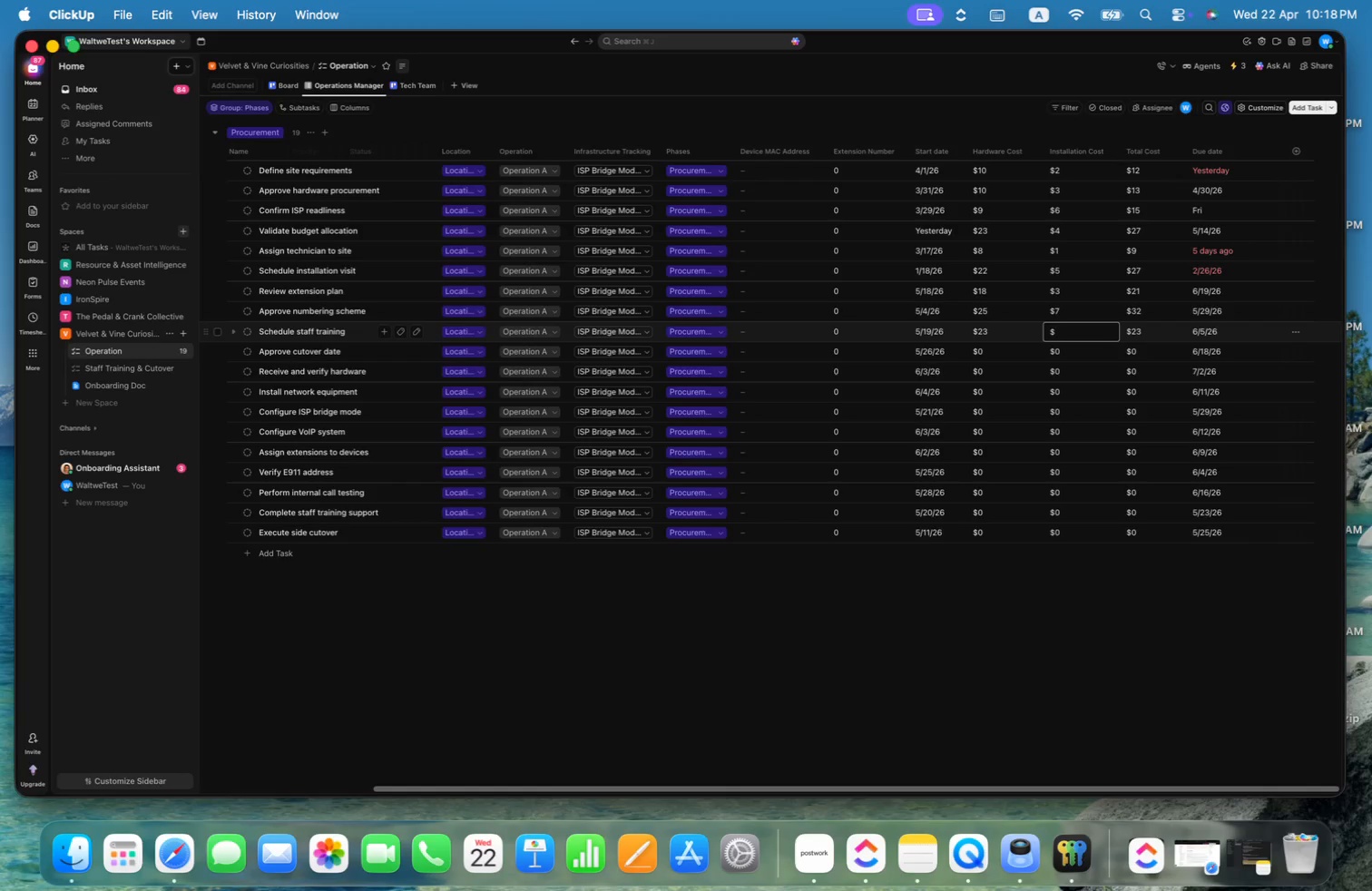 
key(5)
 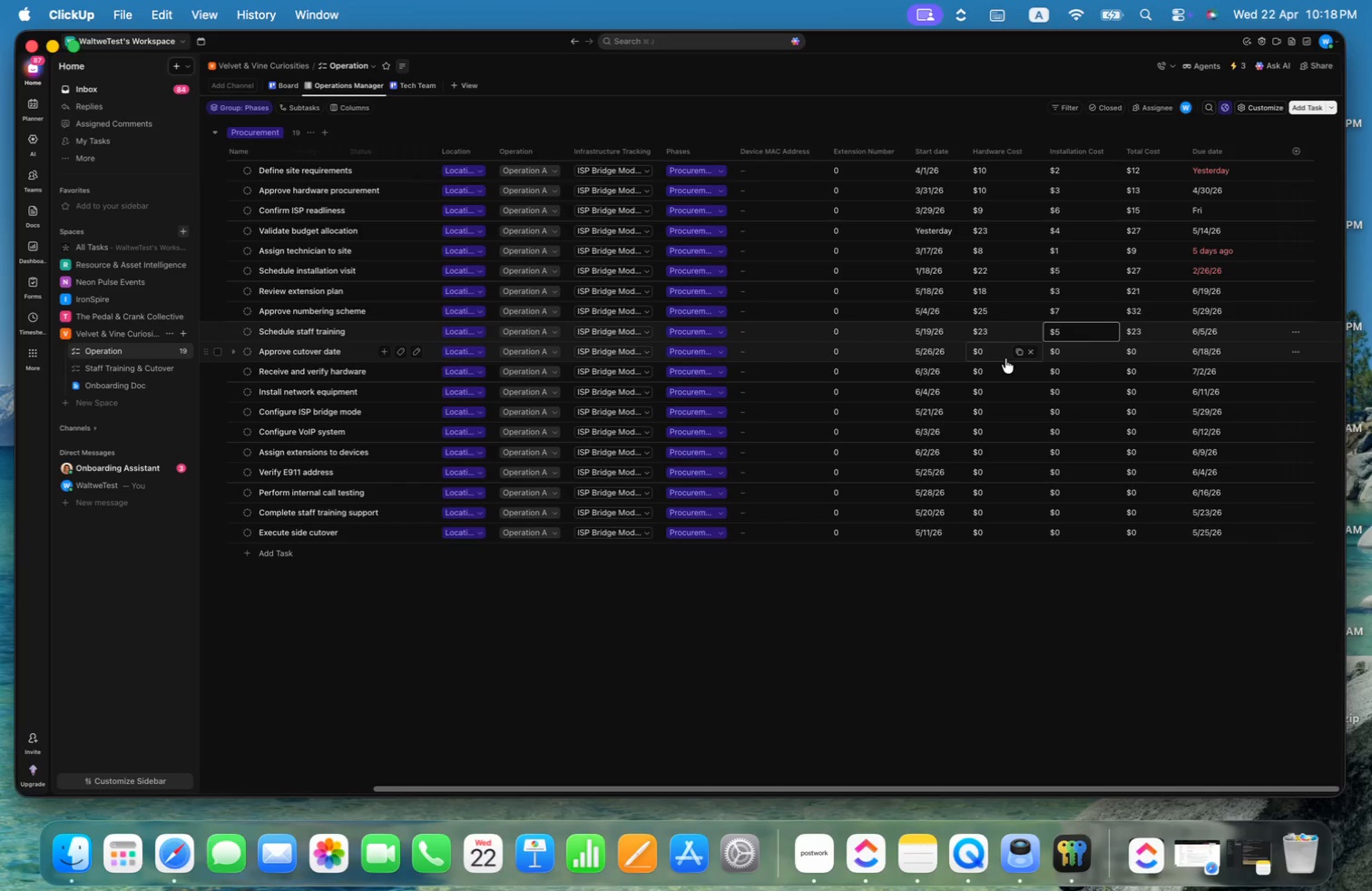 
left_click([1003, 352])
 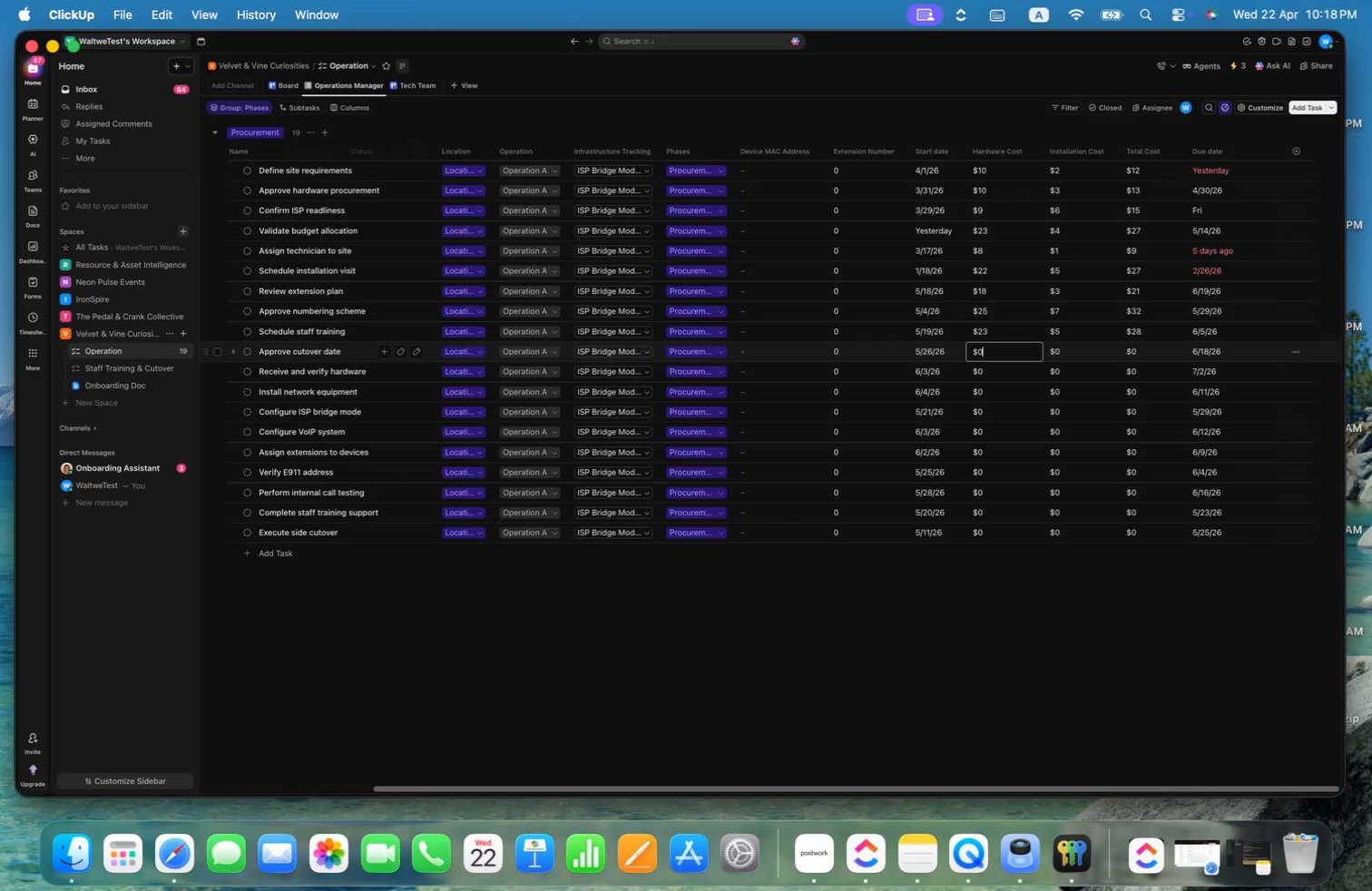 
key(Backspace)
type(17)
 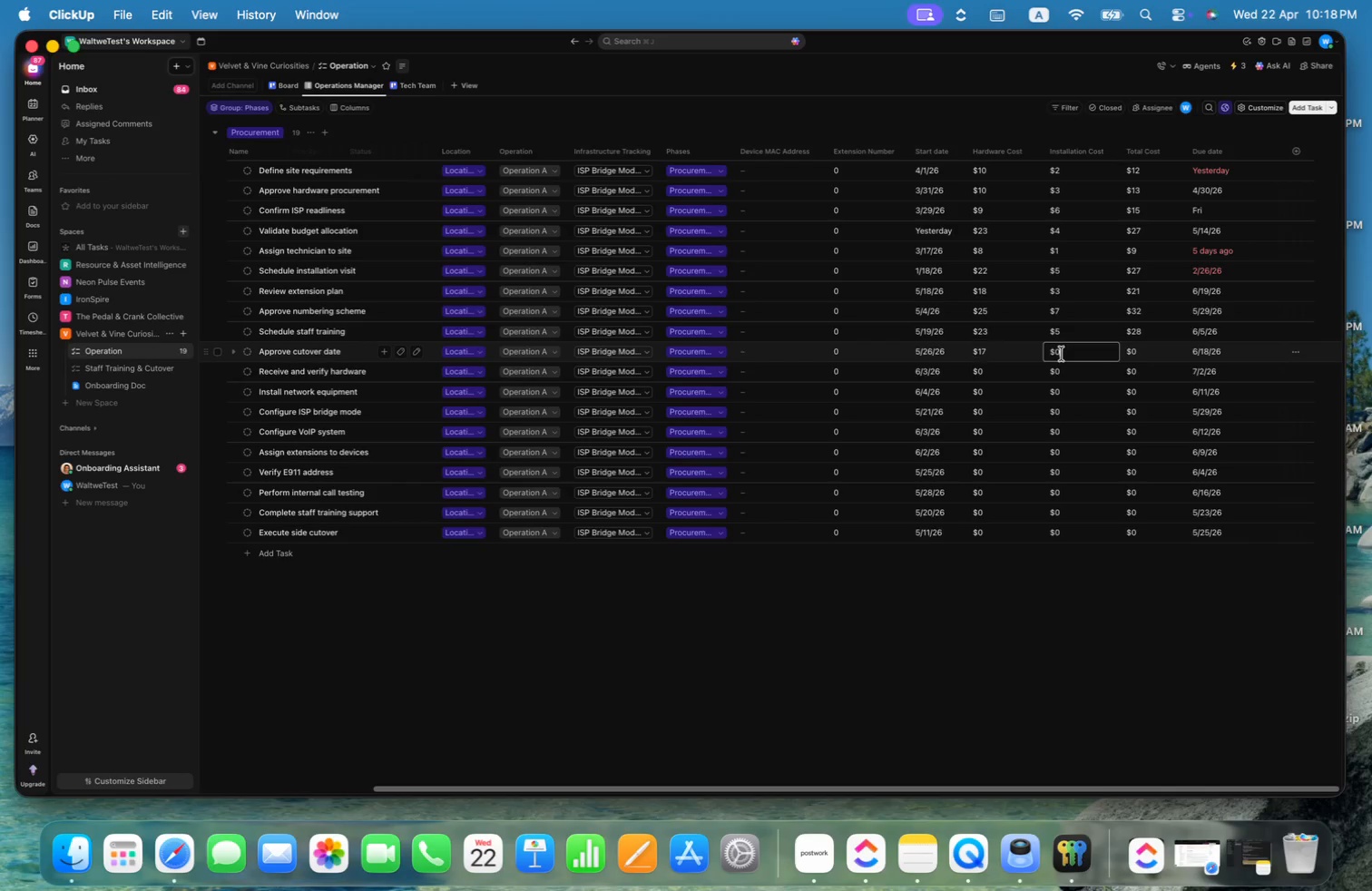 
key(Backspace)
 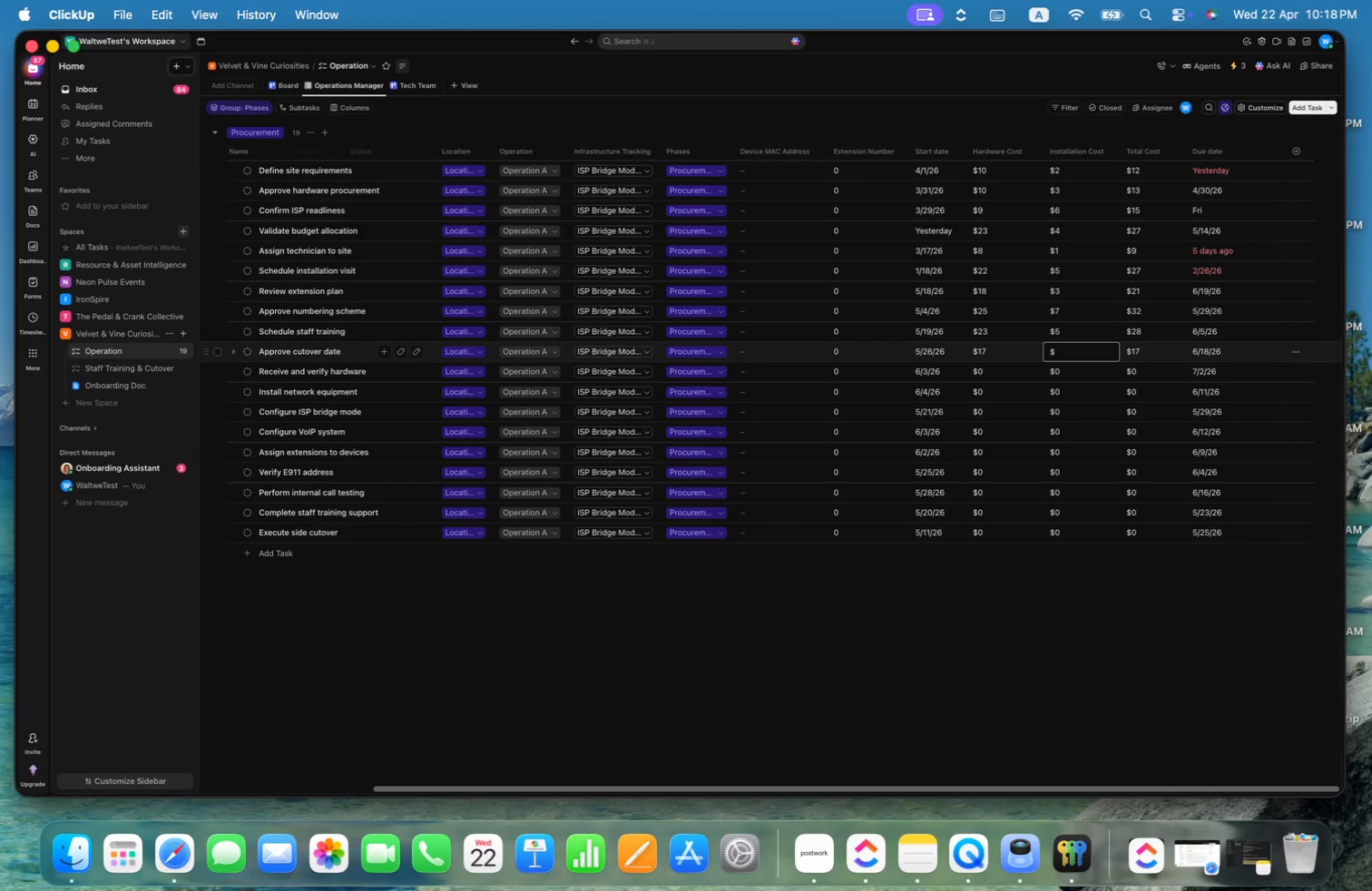 
key(5)
 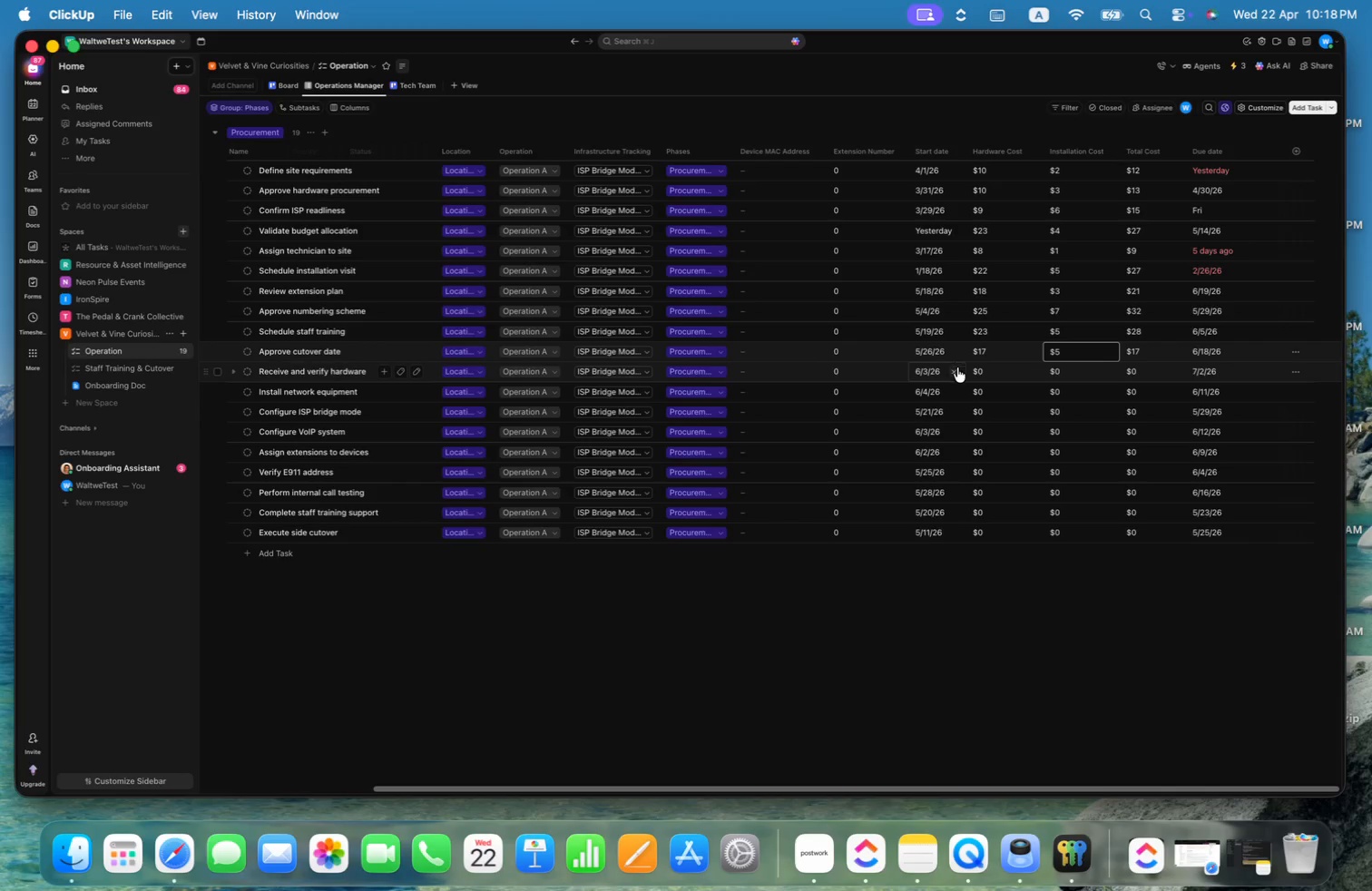 
left_click([989, 371])
 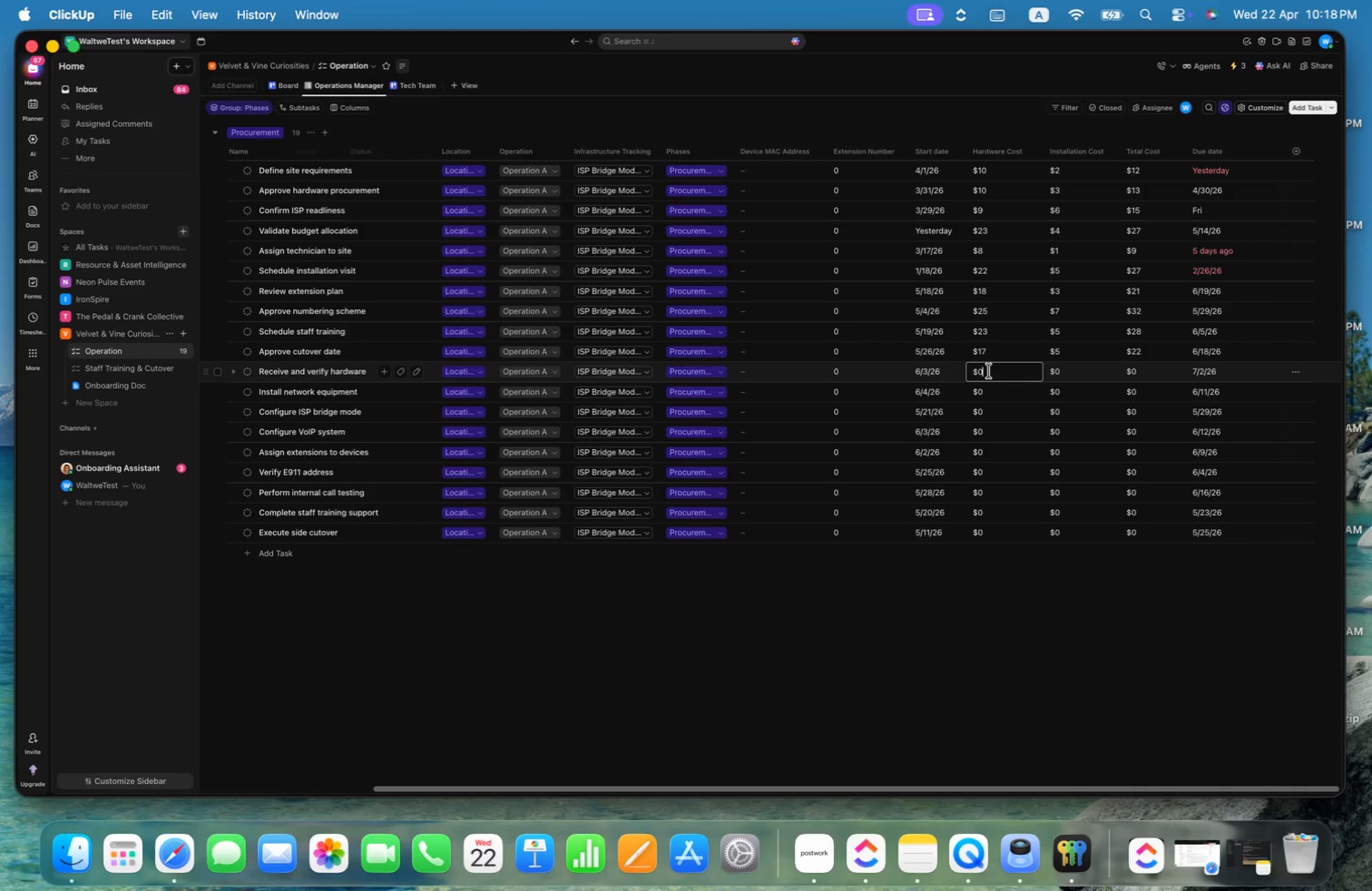 
key(Backspace)
type(16)
 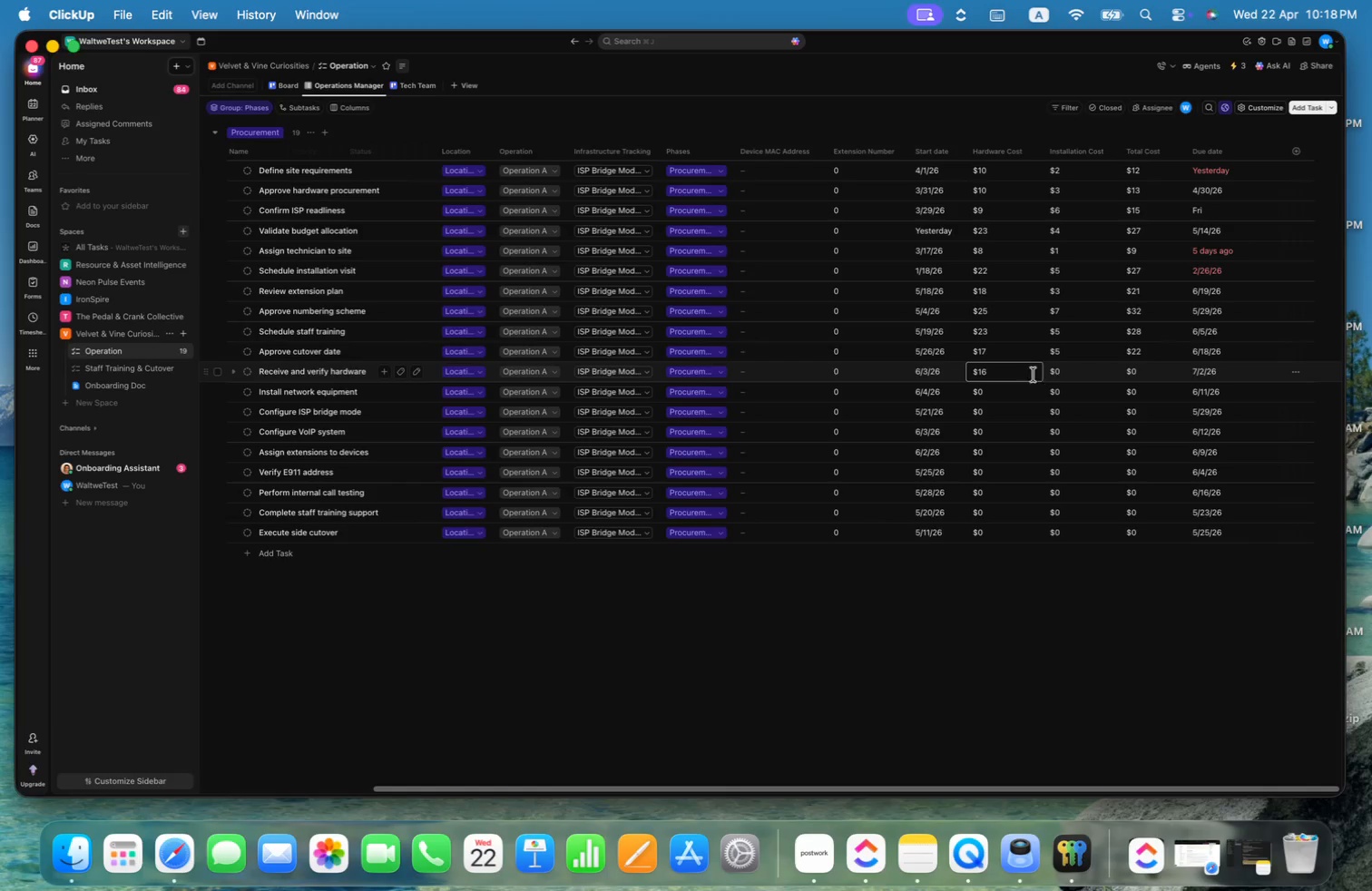 
left_click([1061, 377])
 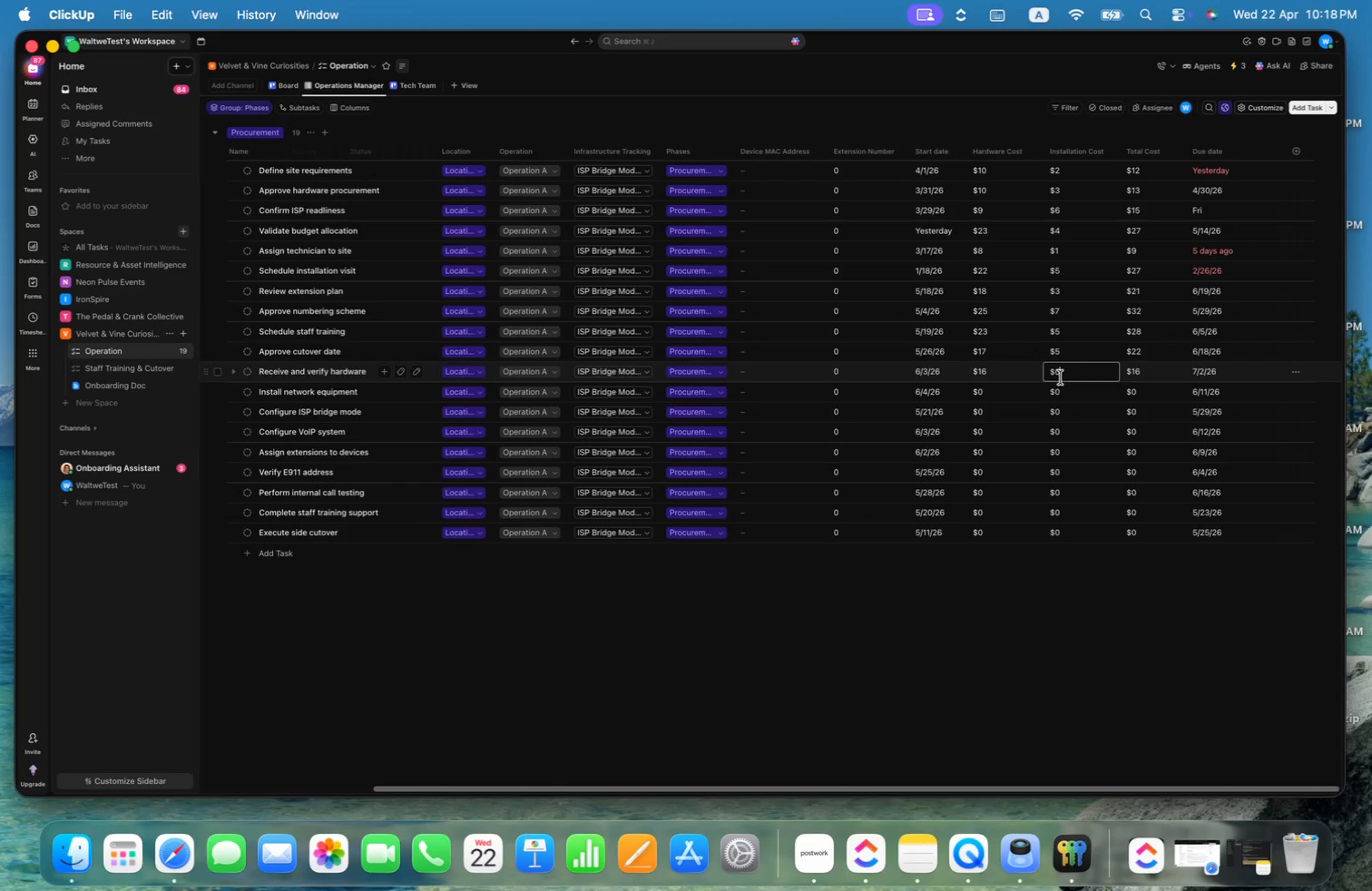 
key(Backspace)
 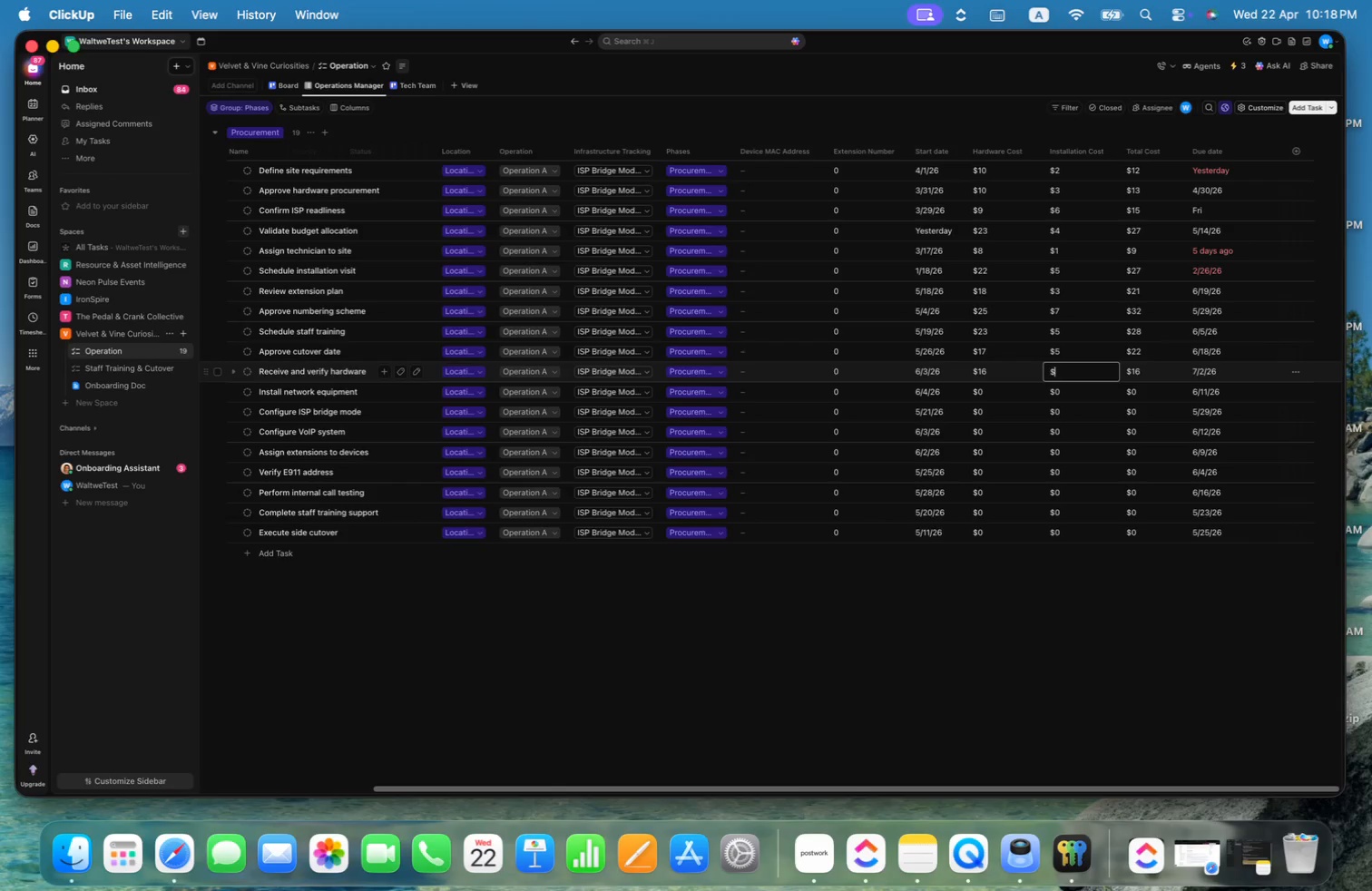 
key(7)
 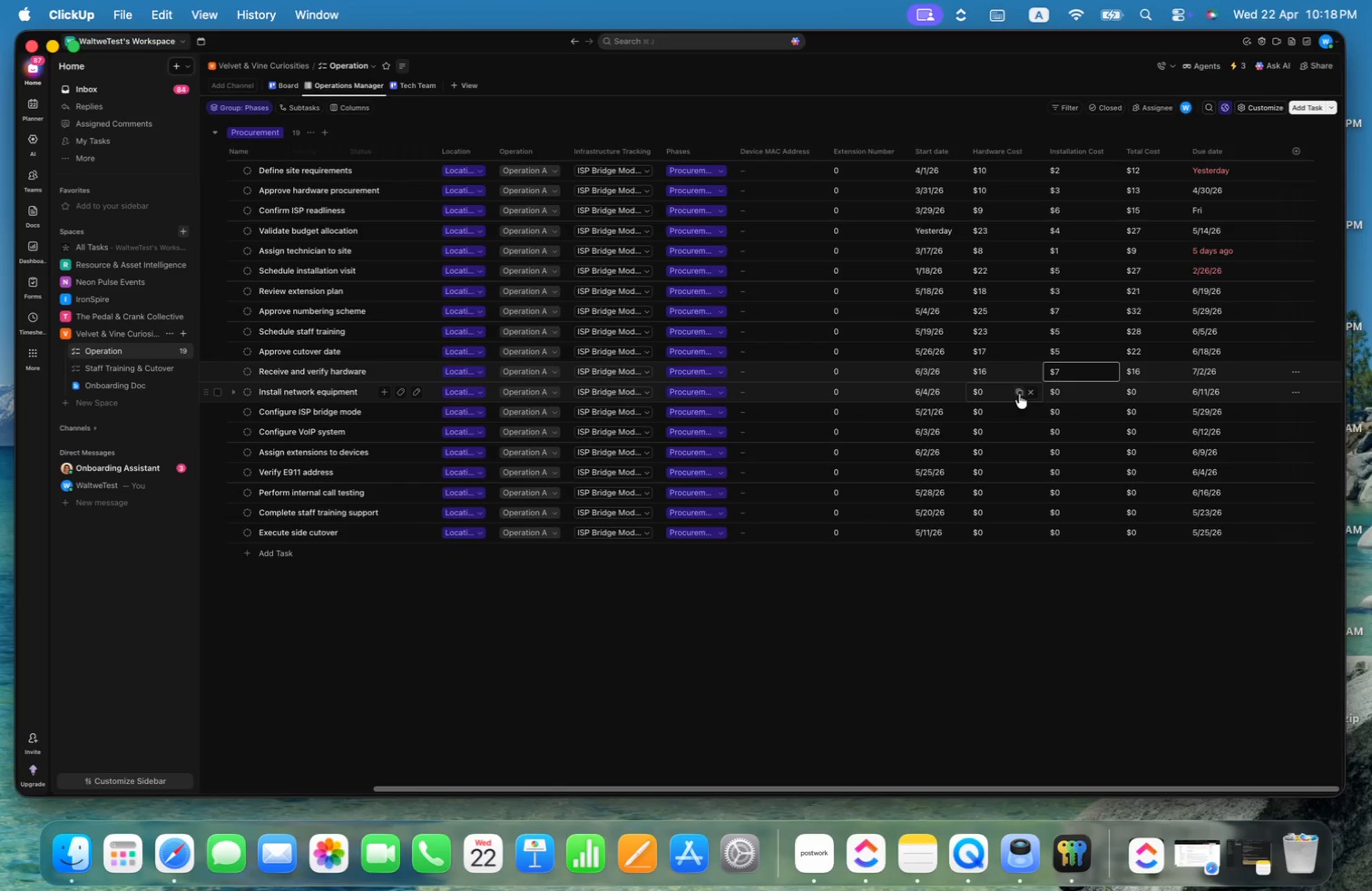 
left_click([1000, 395])
 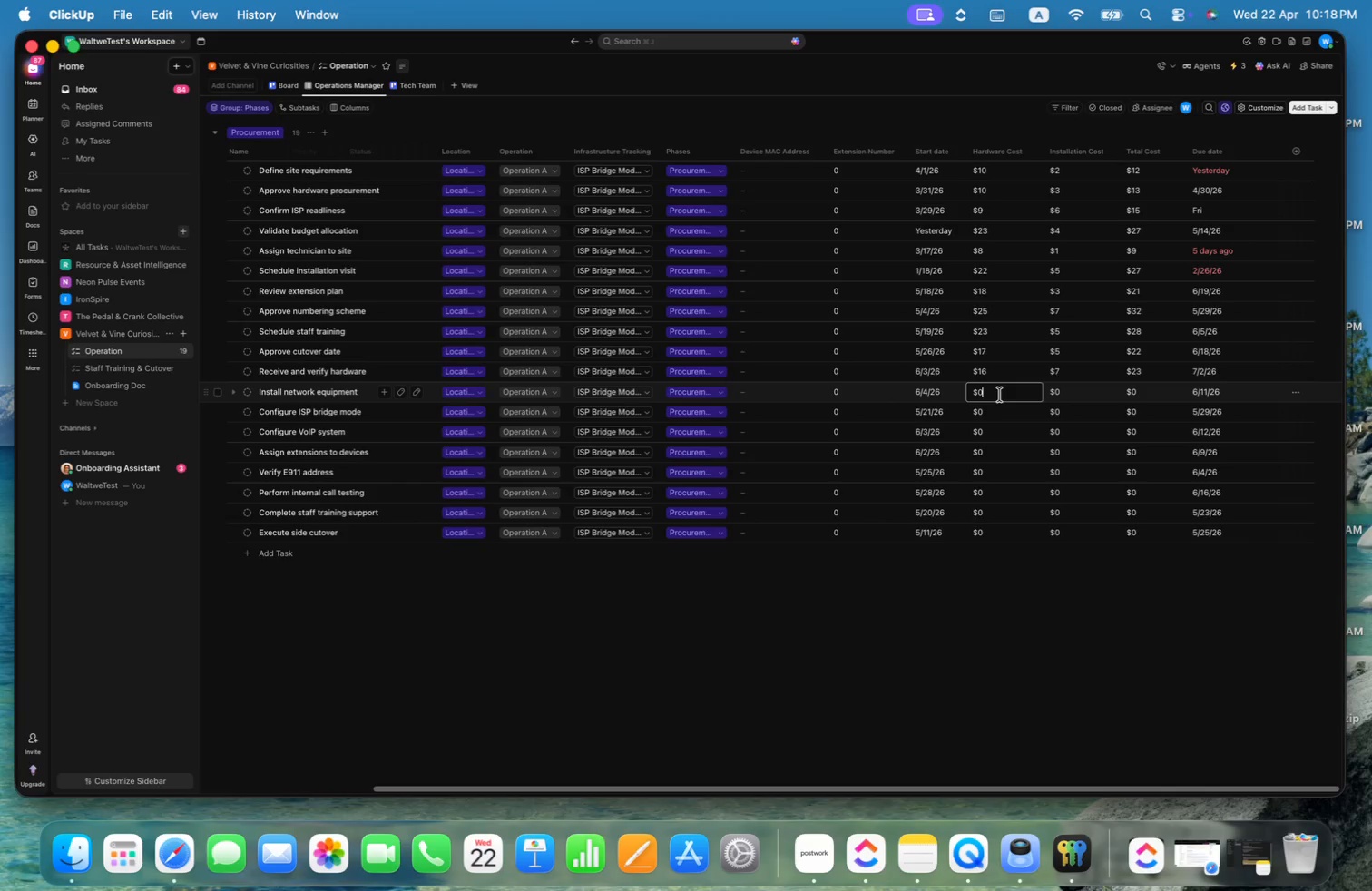 
key(Backspace)
type(16)
 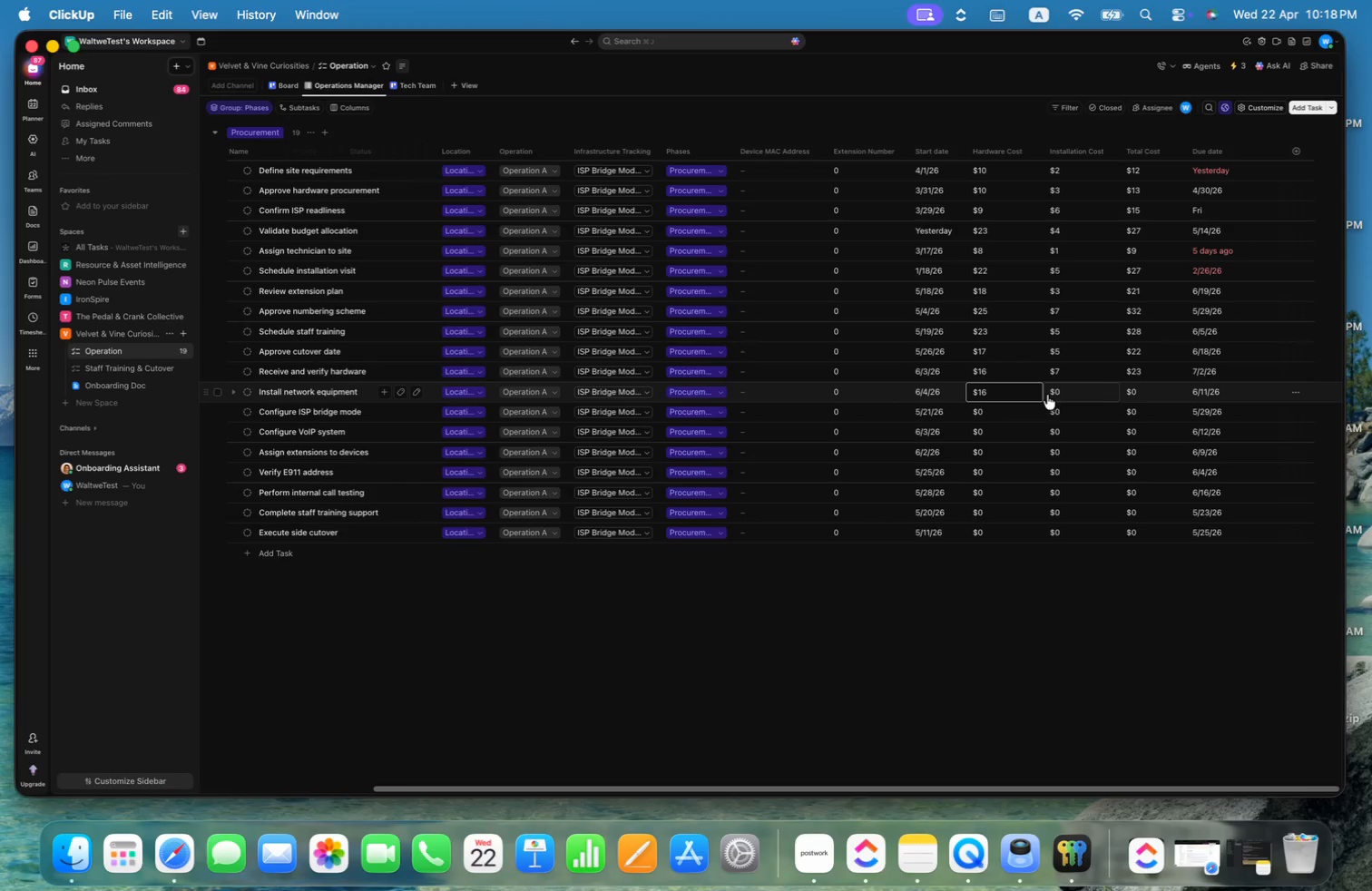 
left_click([1072, 395])
 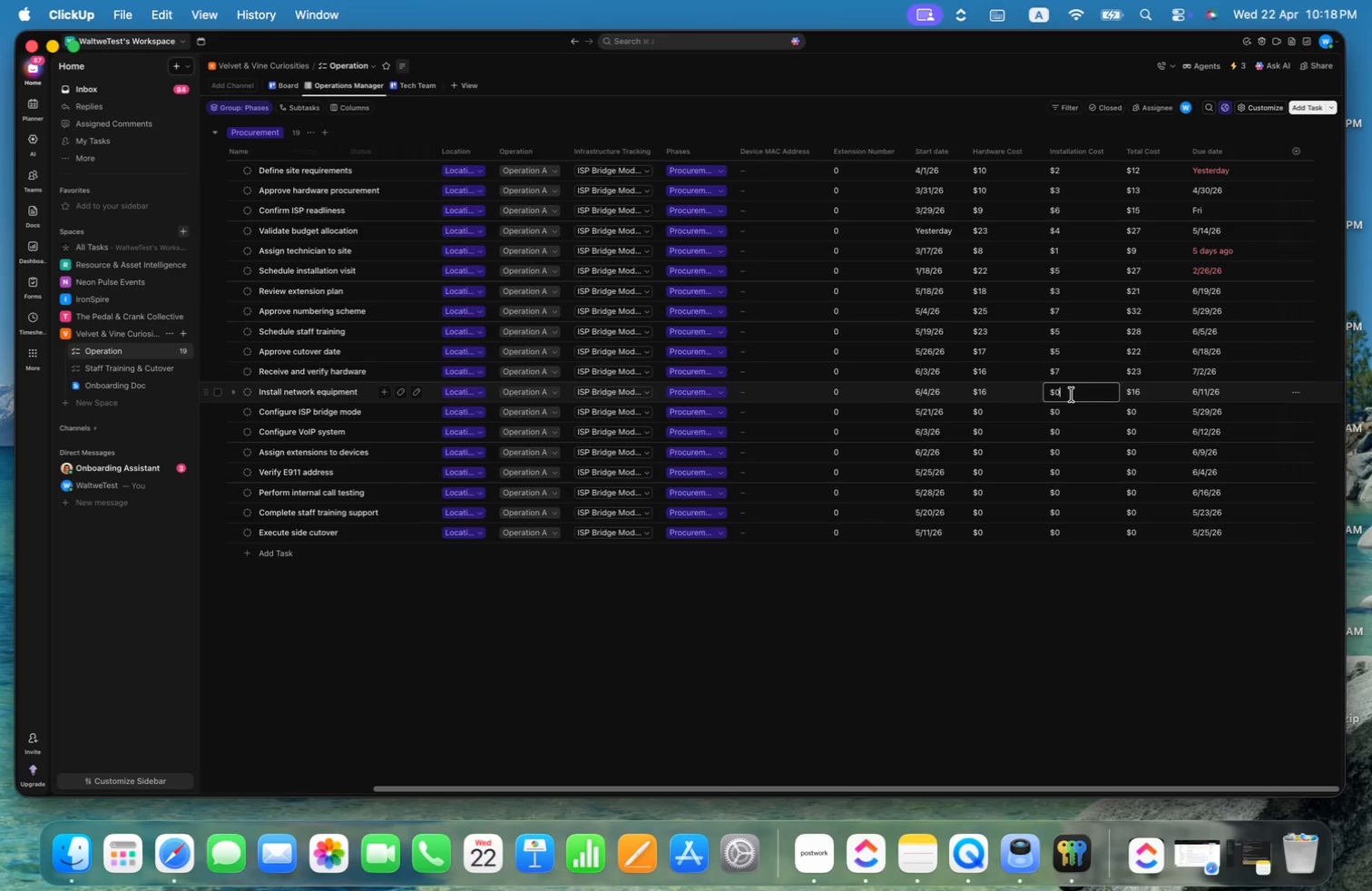 
key(Backspace)
 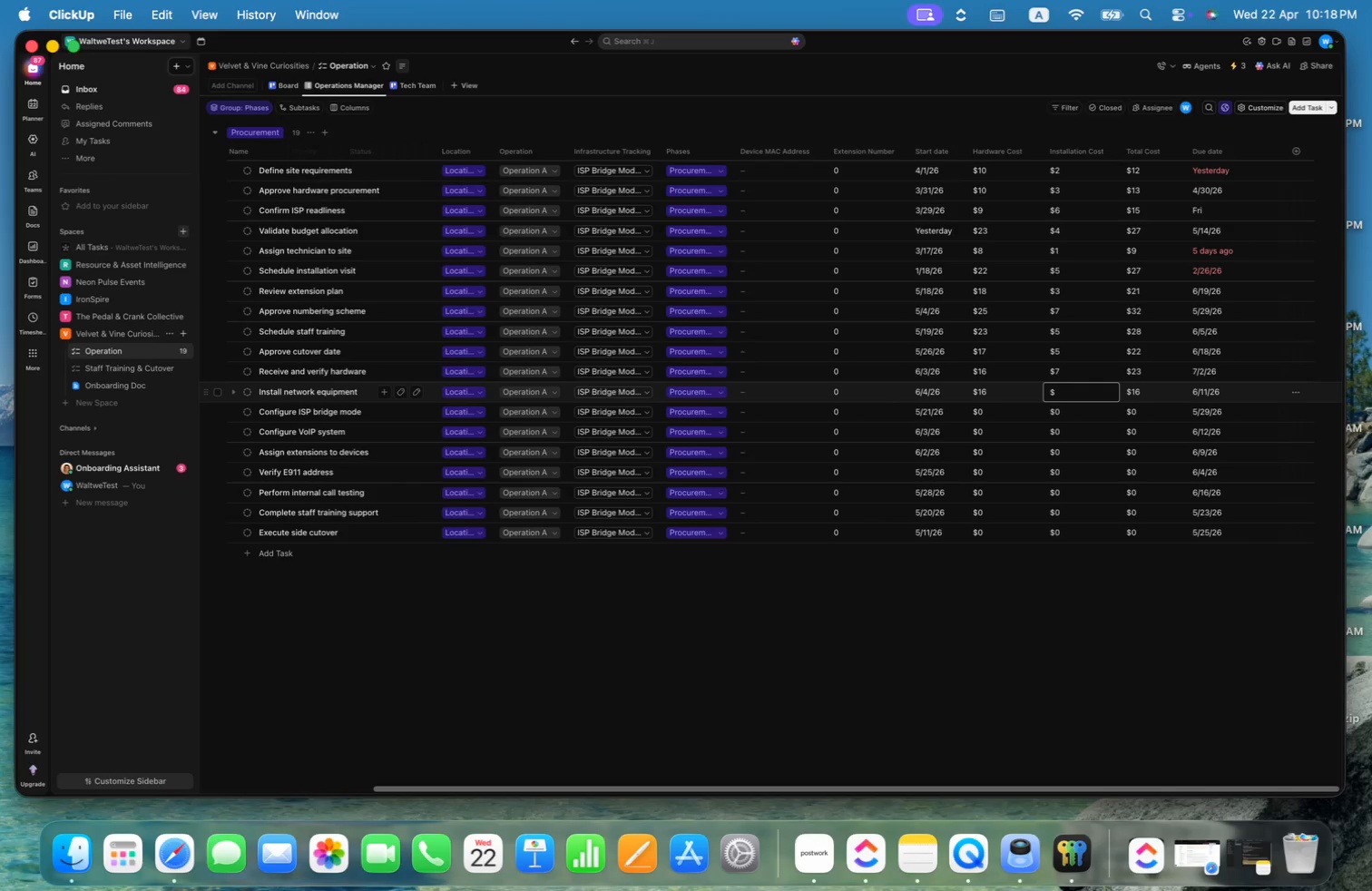 
key(9)
 